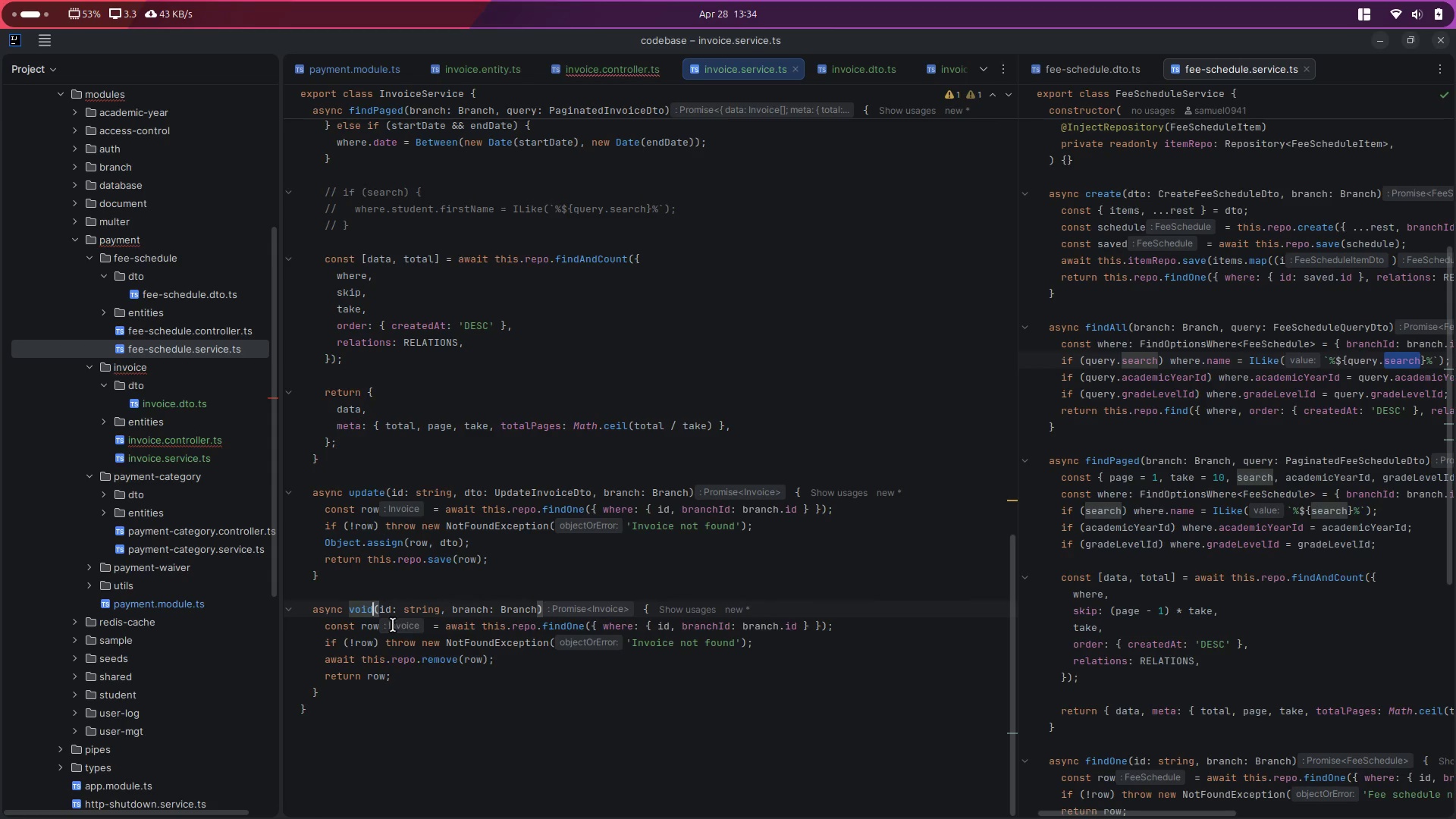 
double_click([375, 625])
 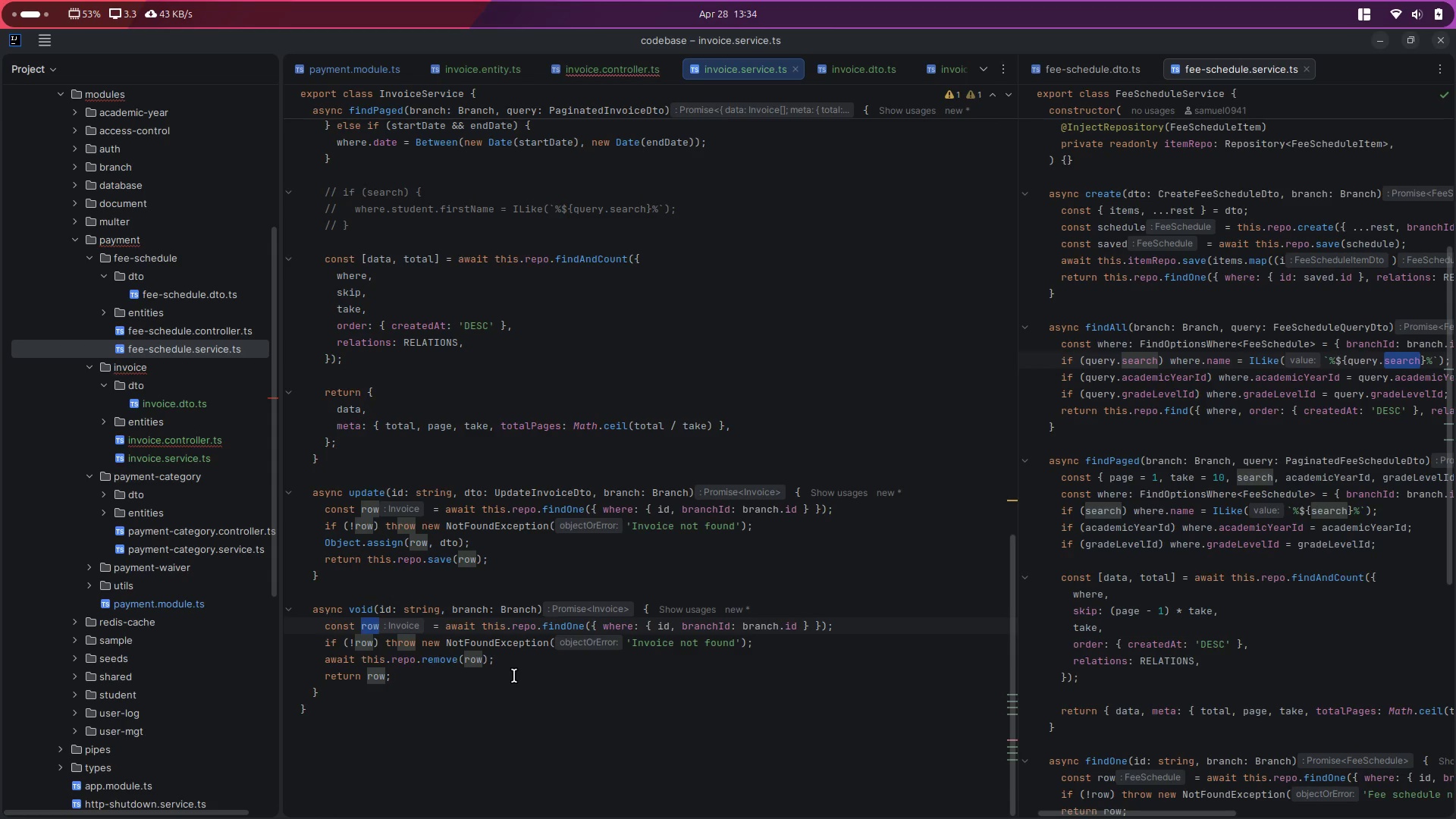 
key(Control+C)
 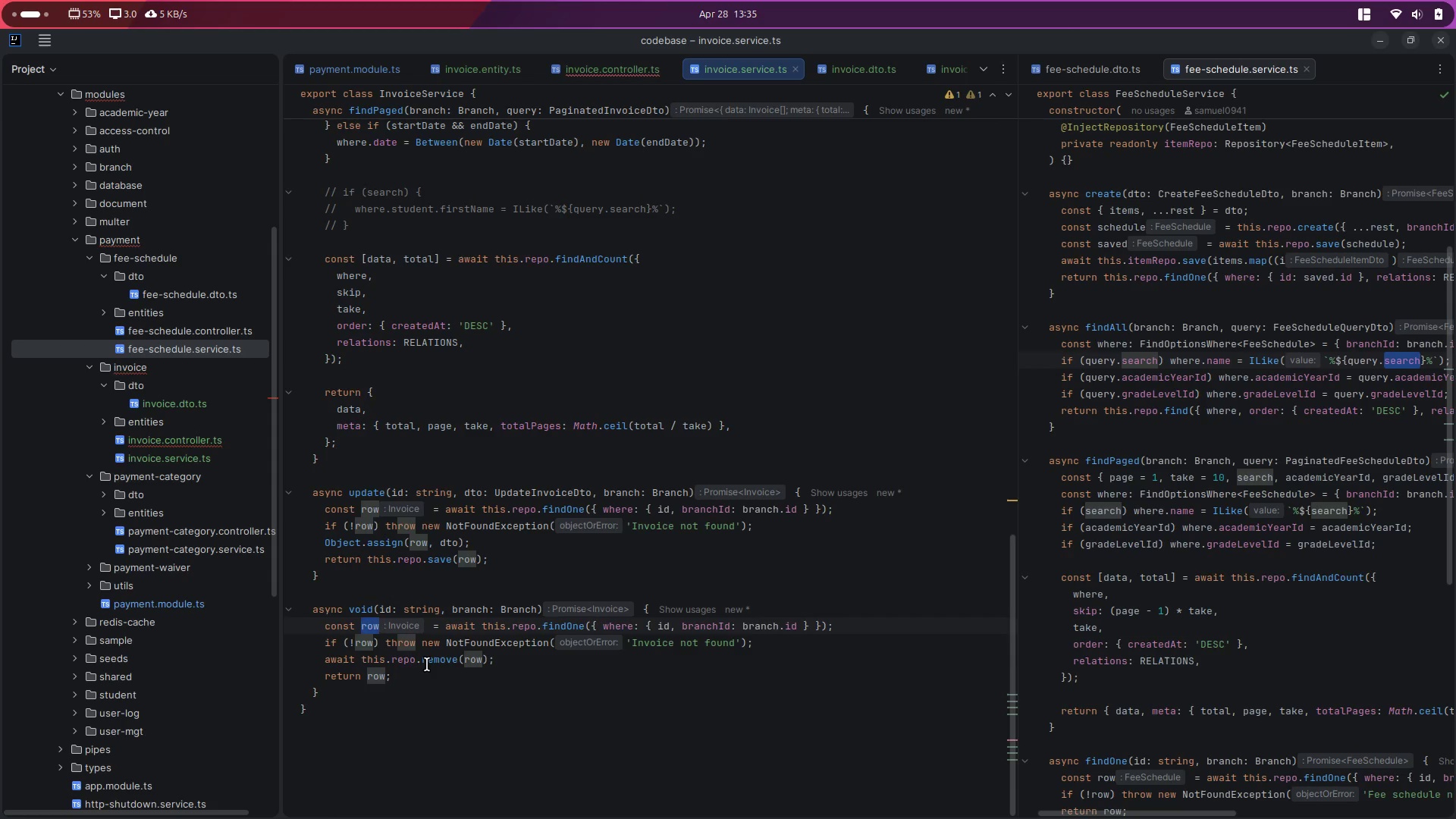 
double_click([427, 664])
 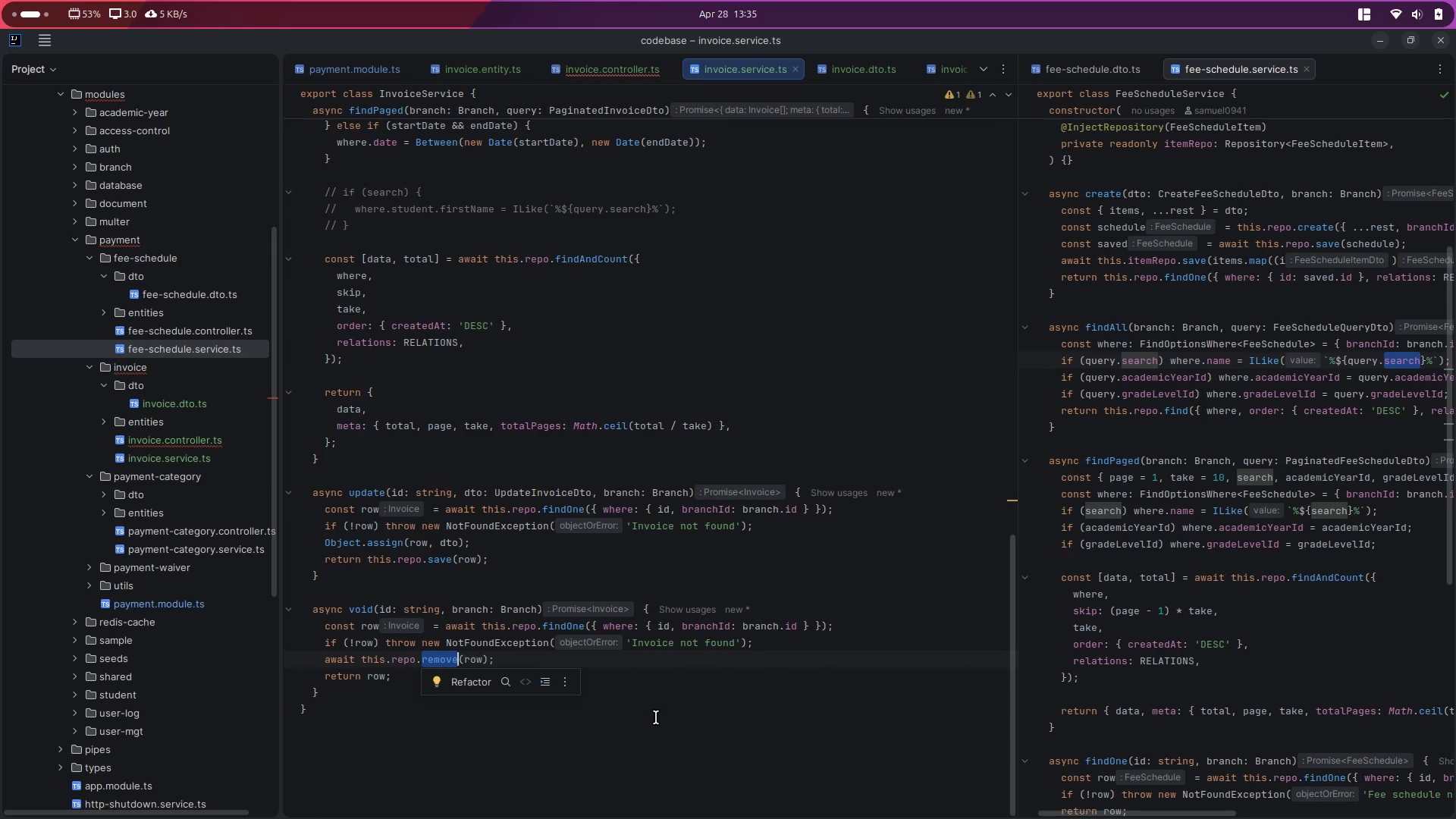 
type(update)
 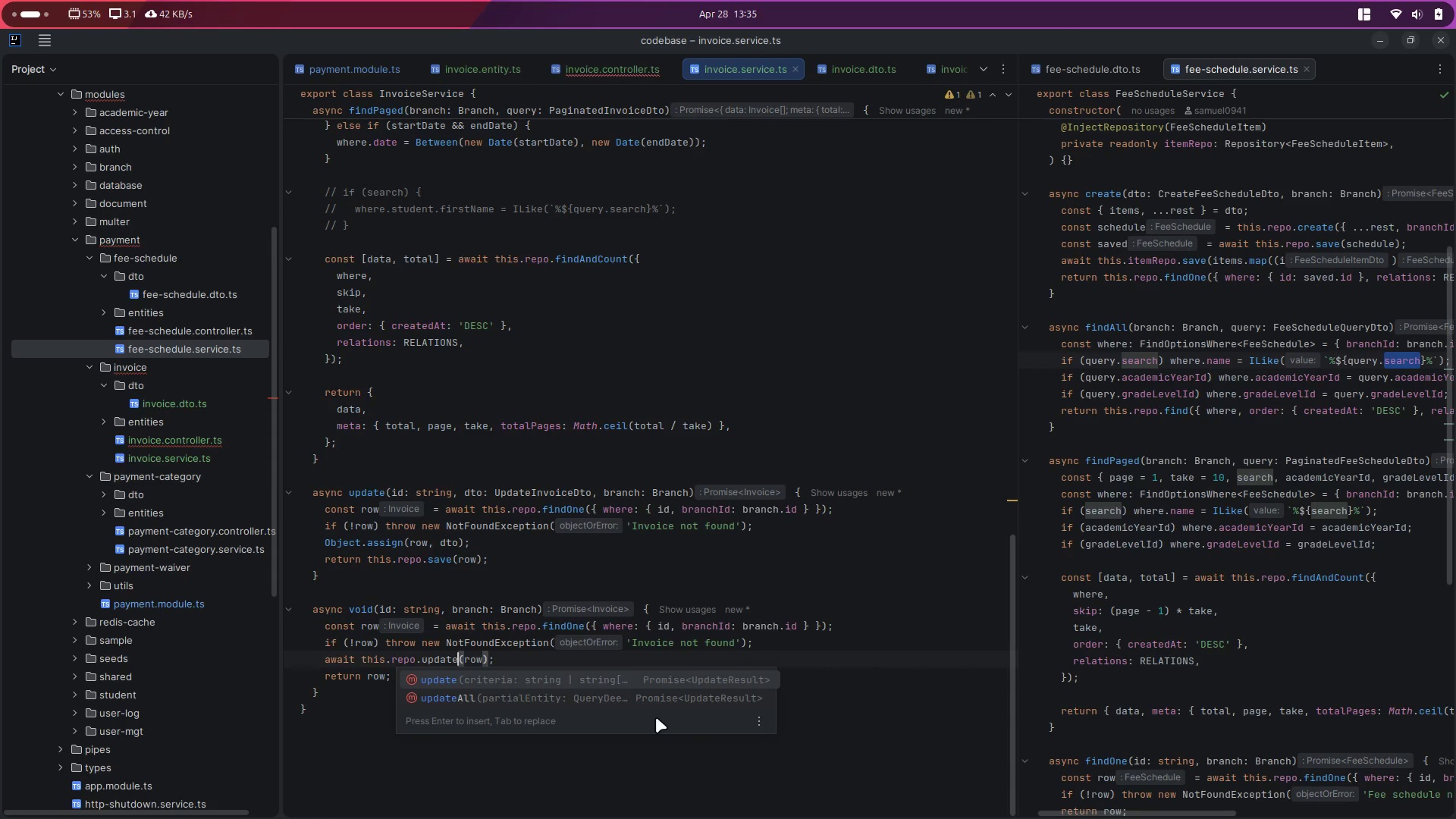 
key(ArrowRight)
 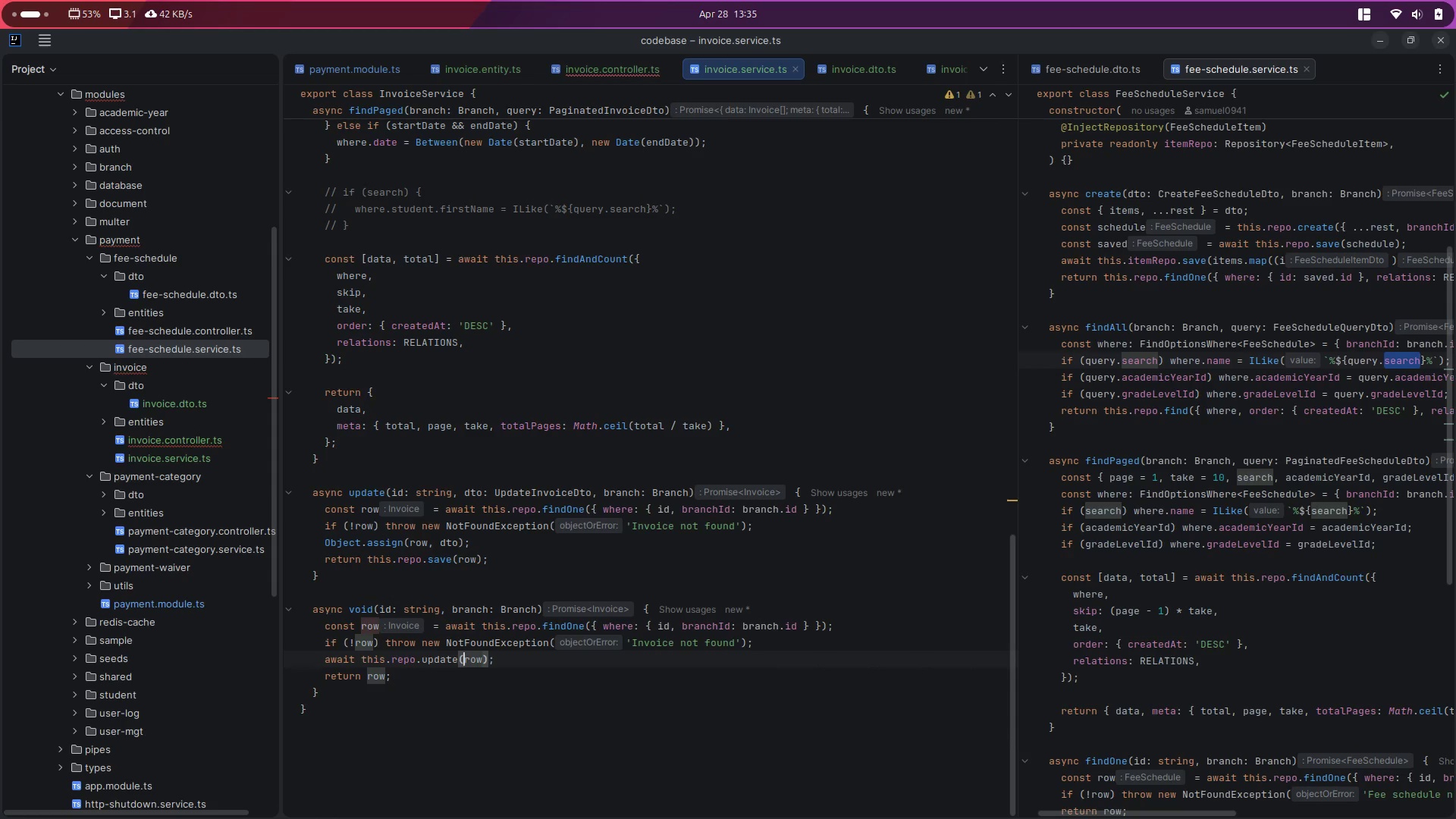 
key(ArrowRight)
 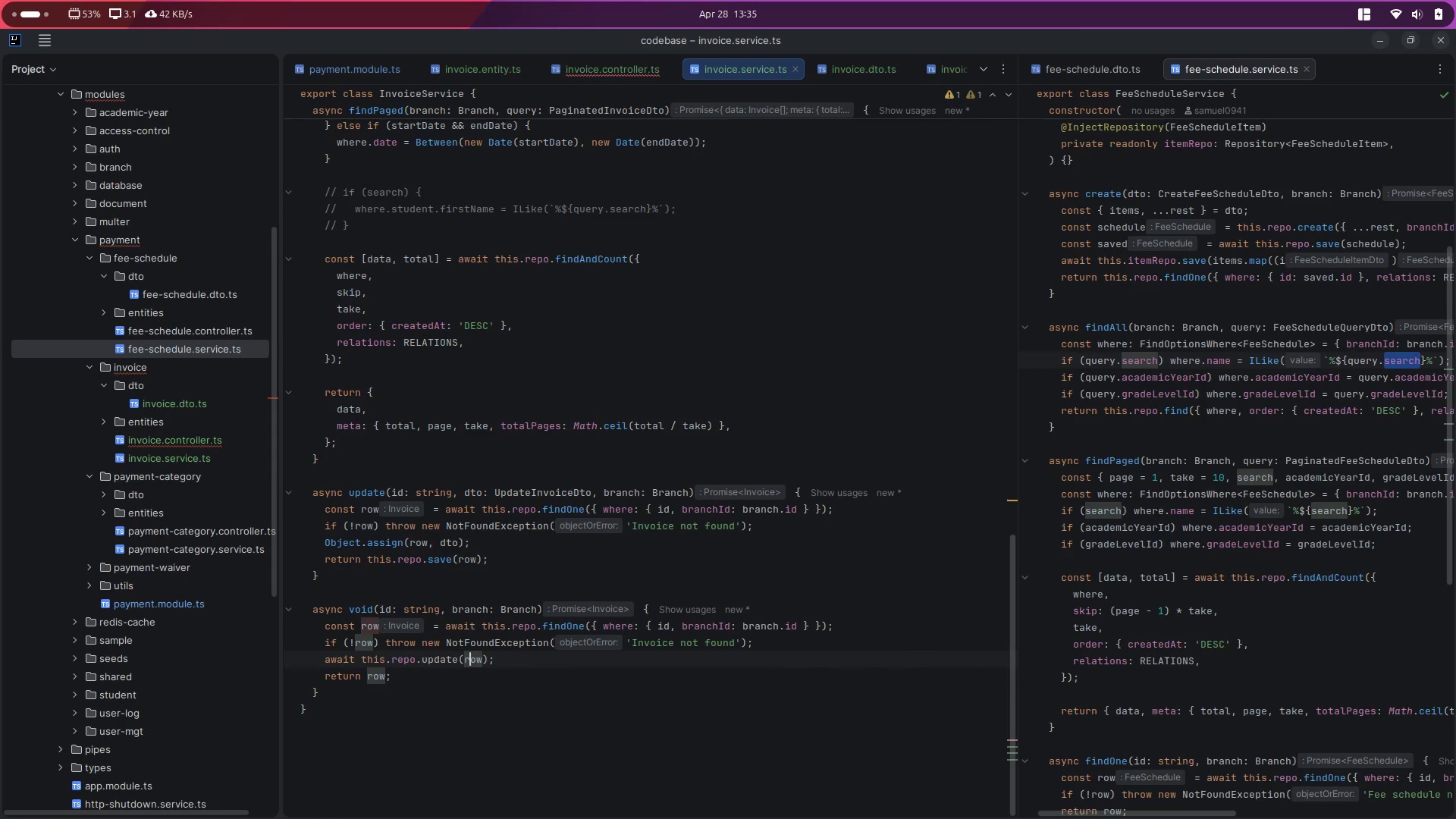 
key(ArrowRight)
 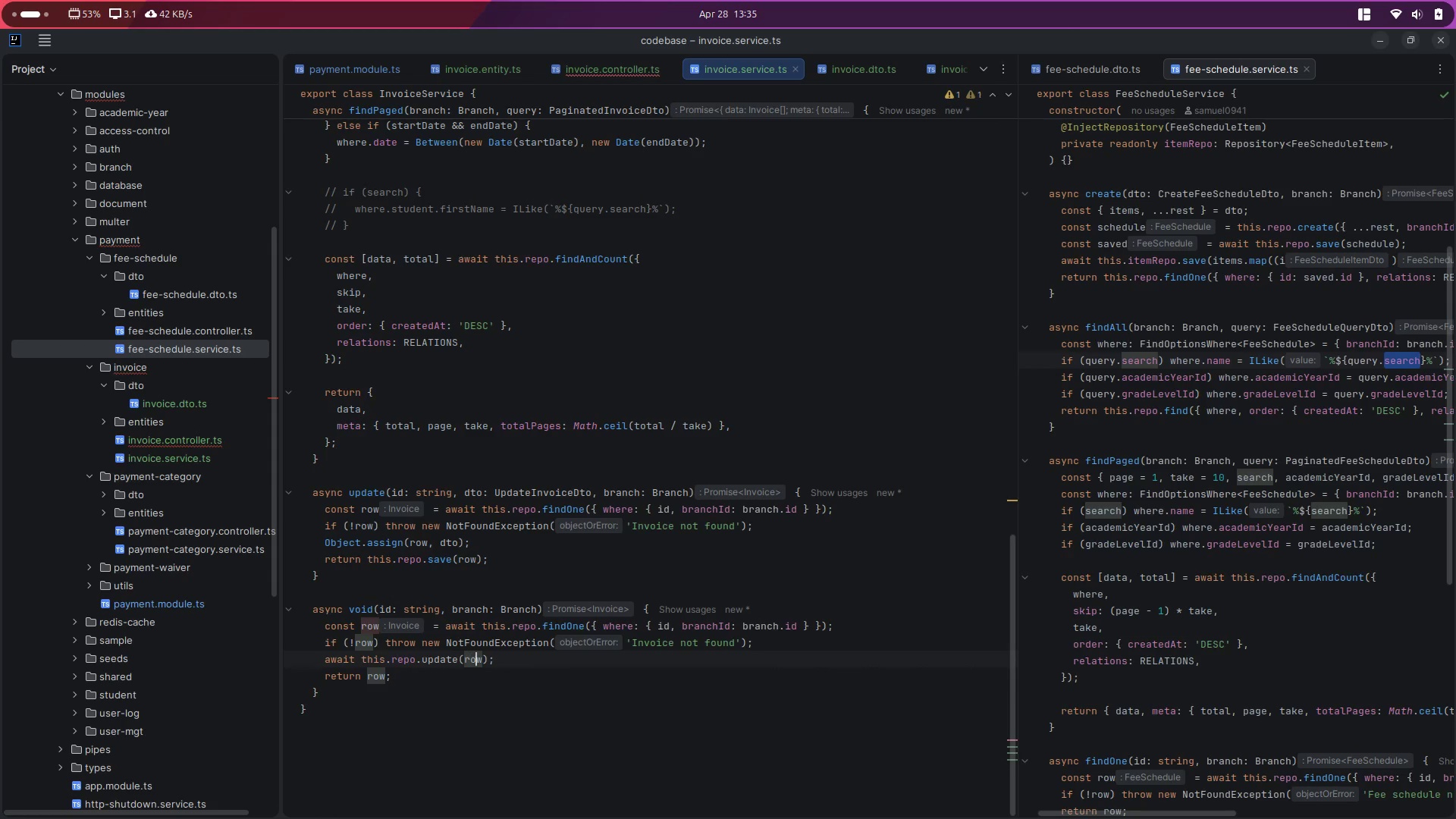 
key(ArrowRight)
 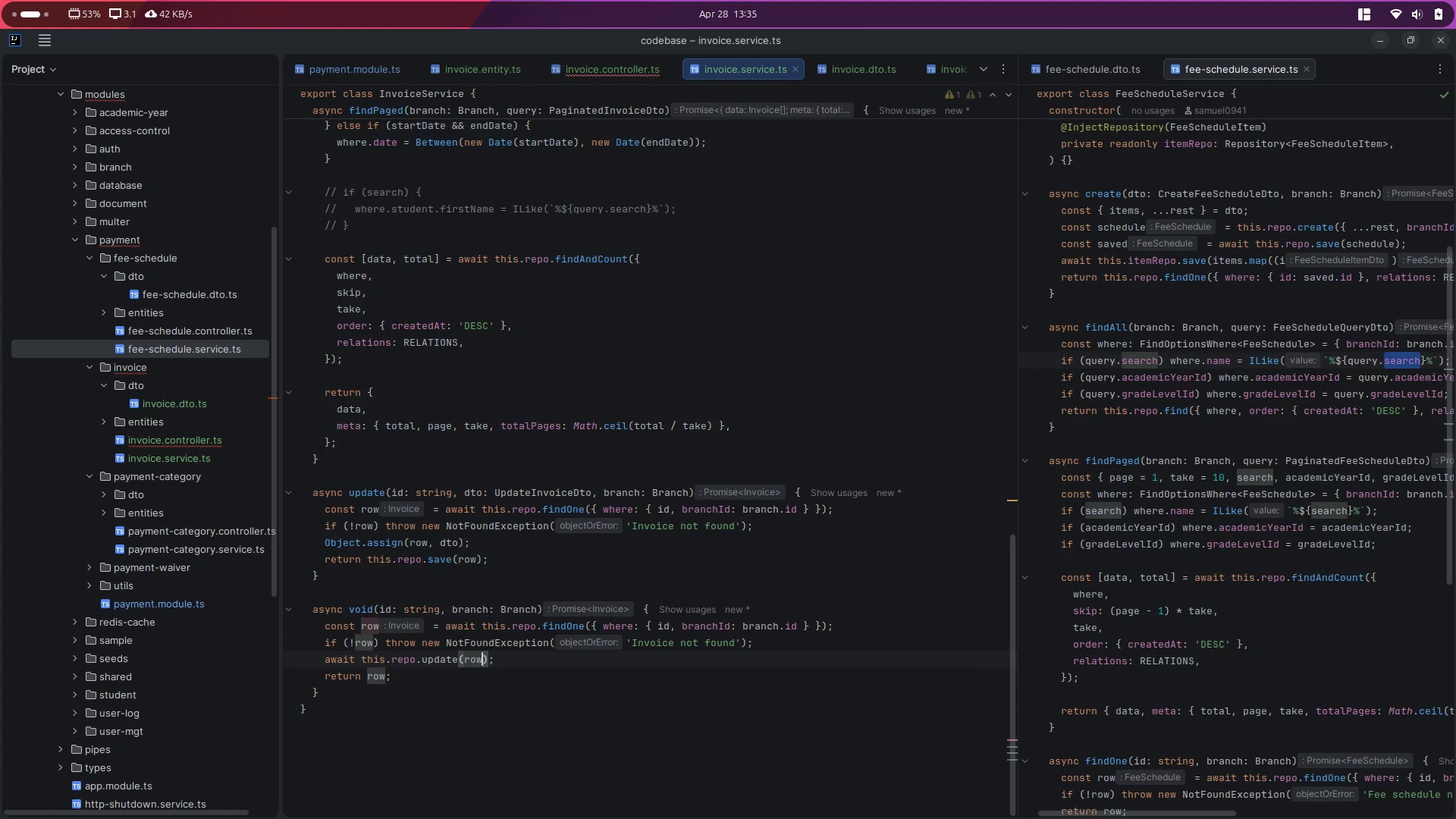 
type(, {is)
key(Backspace)
key(Backspace)
 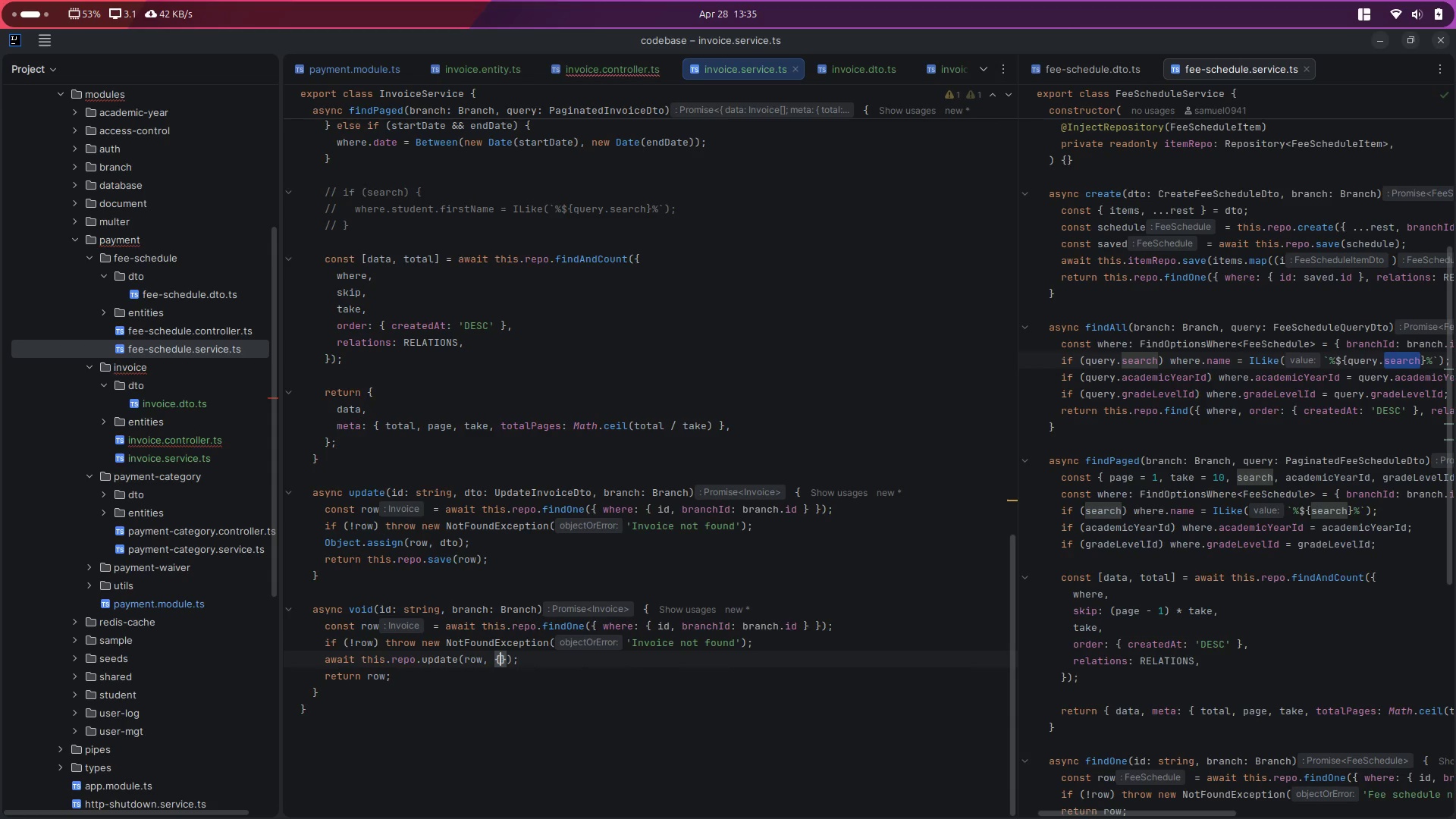 
key(Control+Space)
 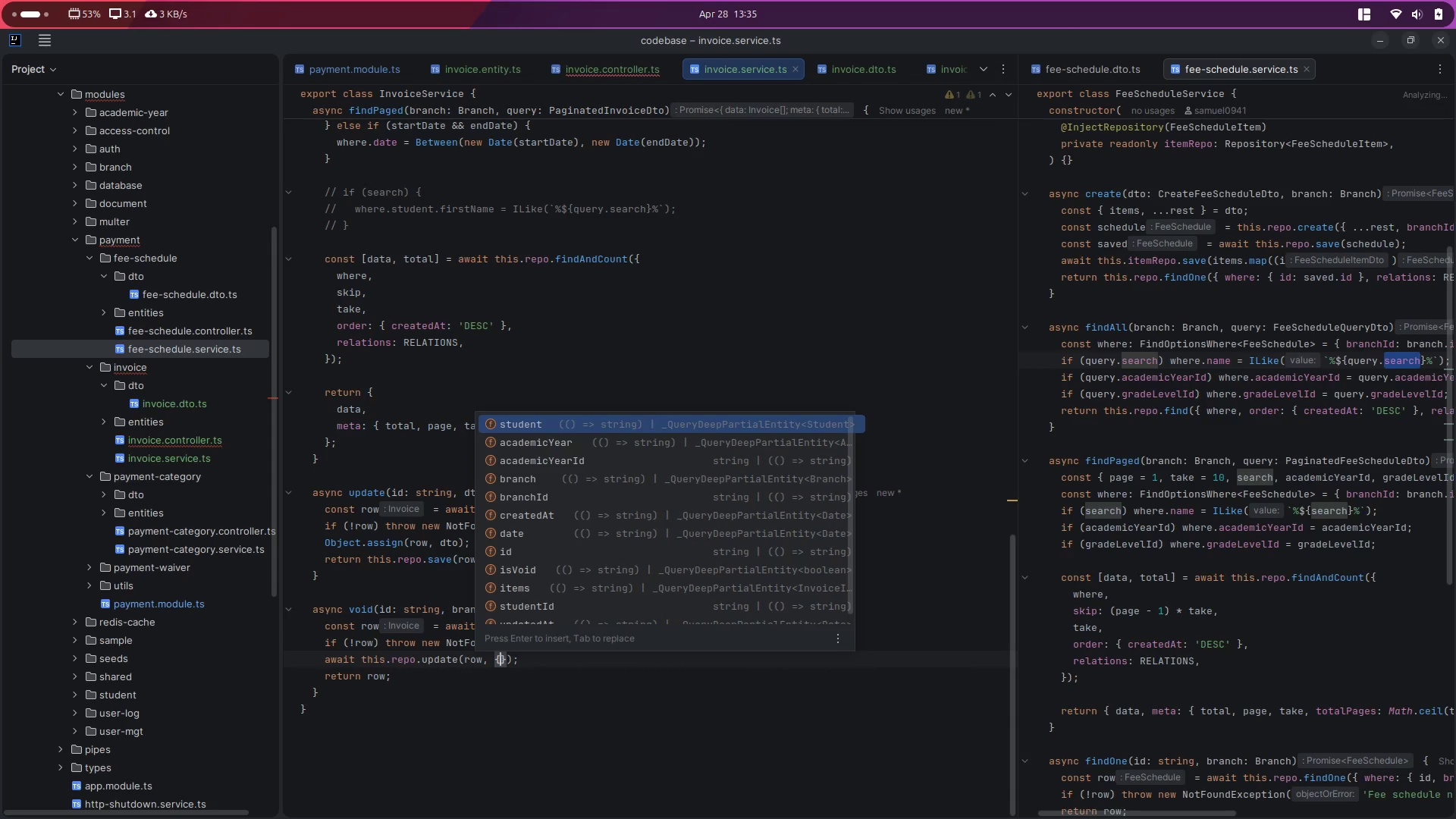 
type(isV)
 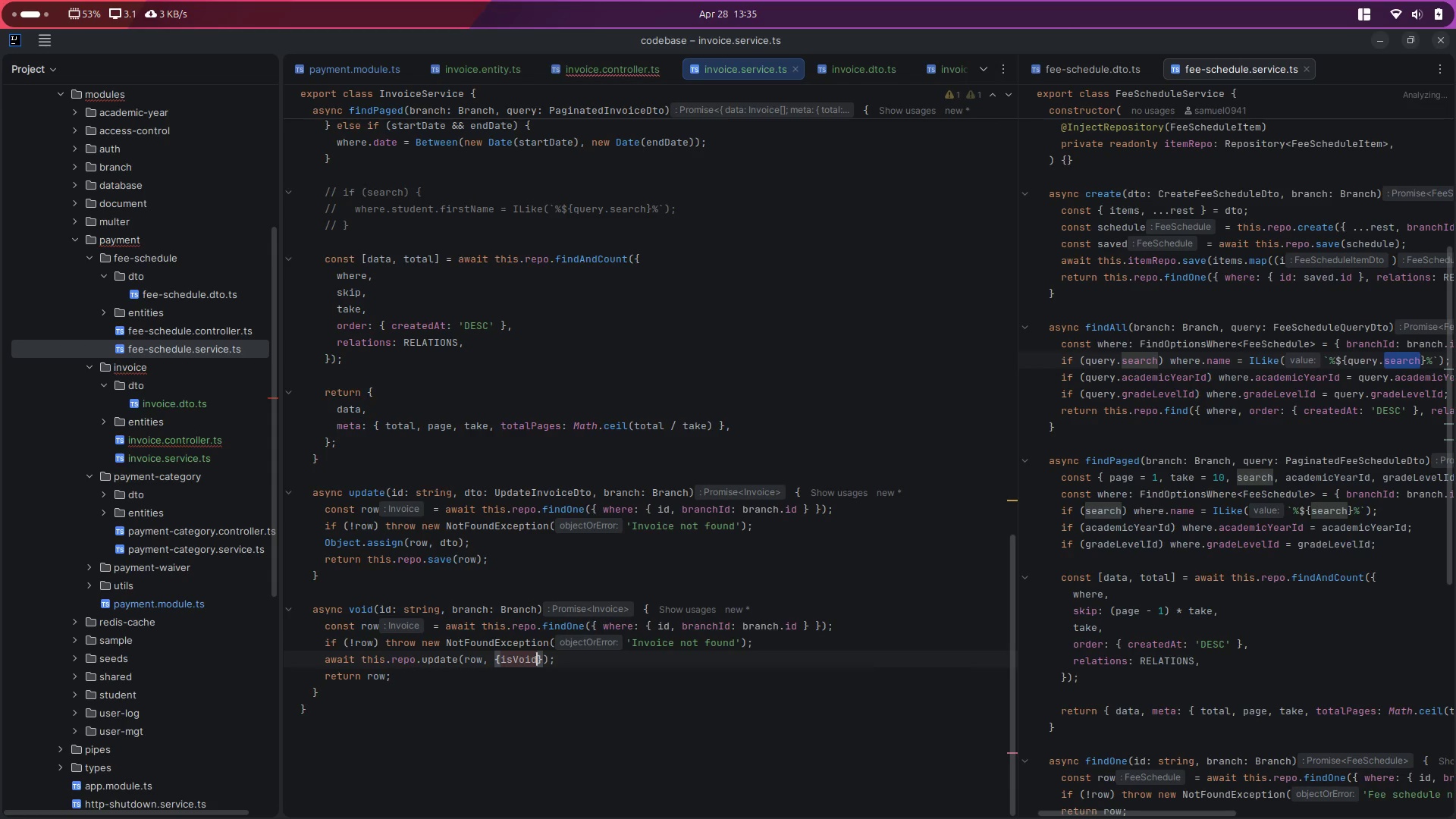 
 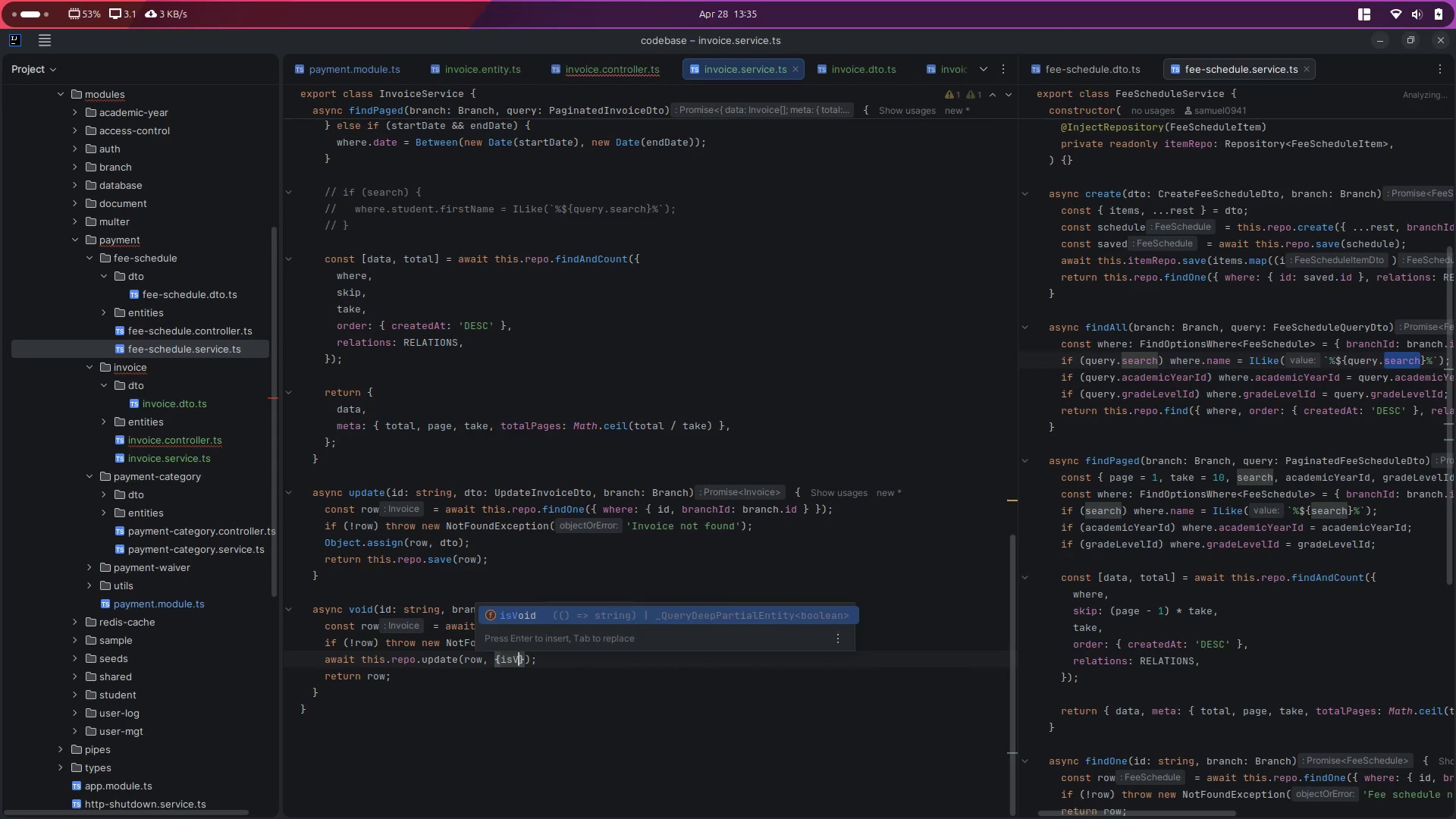 
key(Enter)
 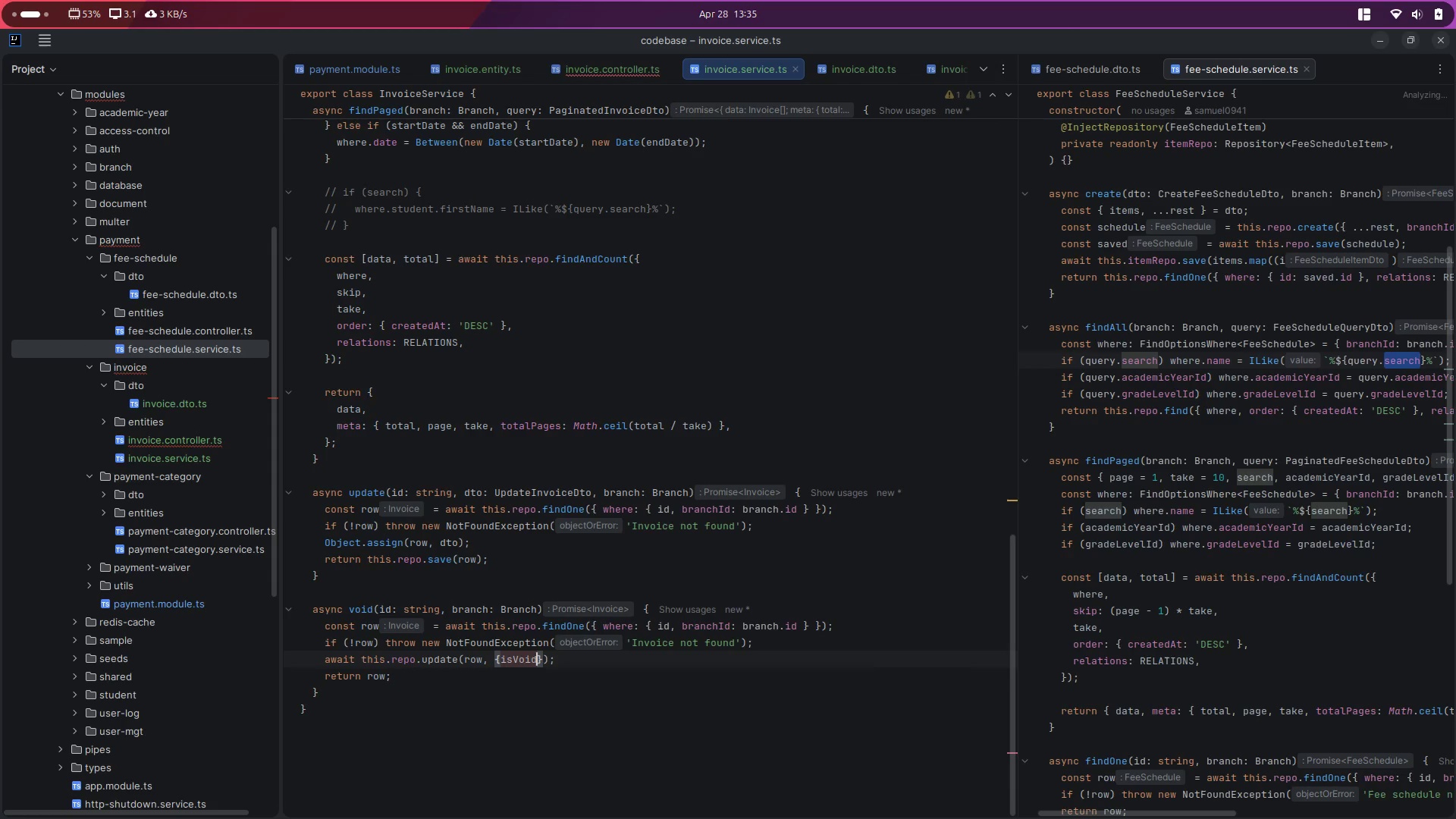 
type(: true)
key(Escape)
 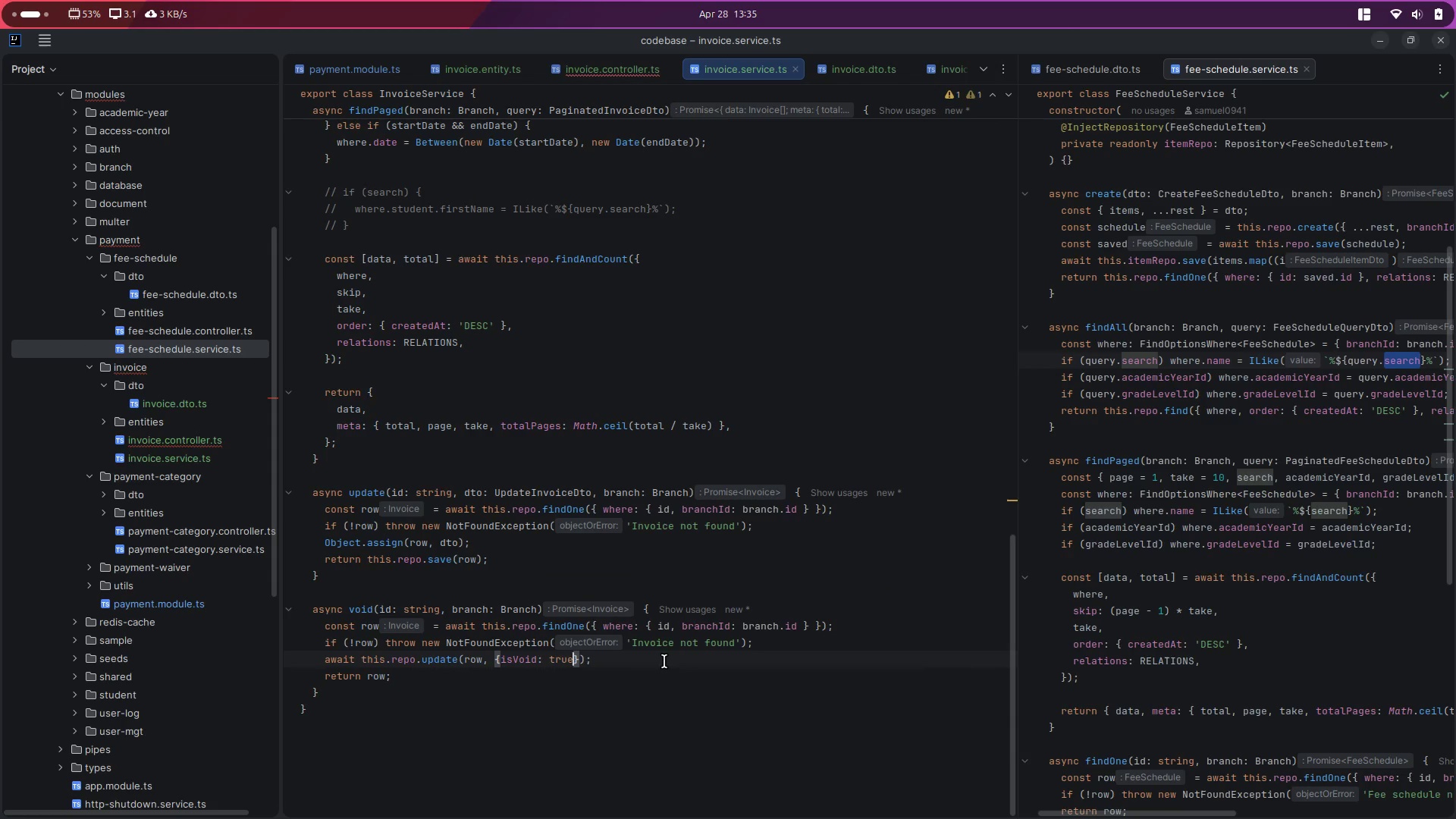 
key(Control+ControlLeft)
 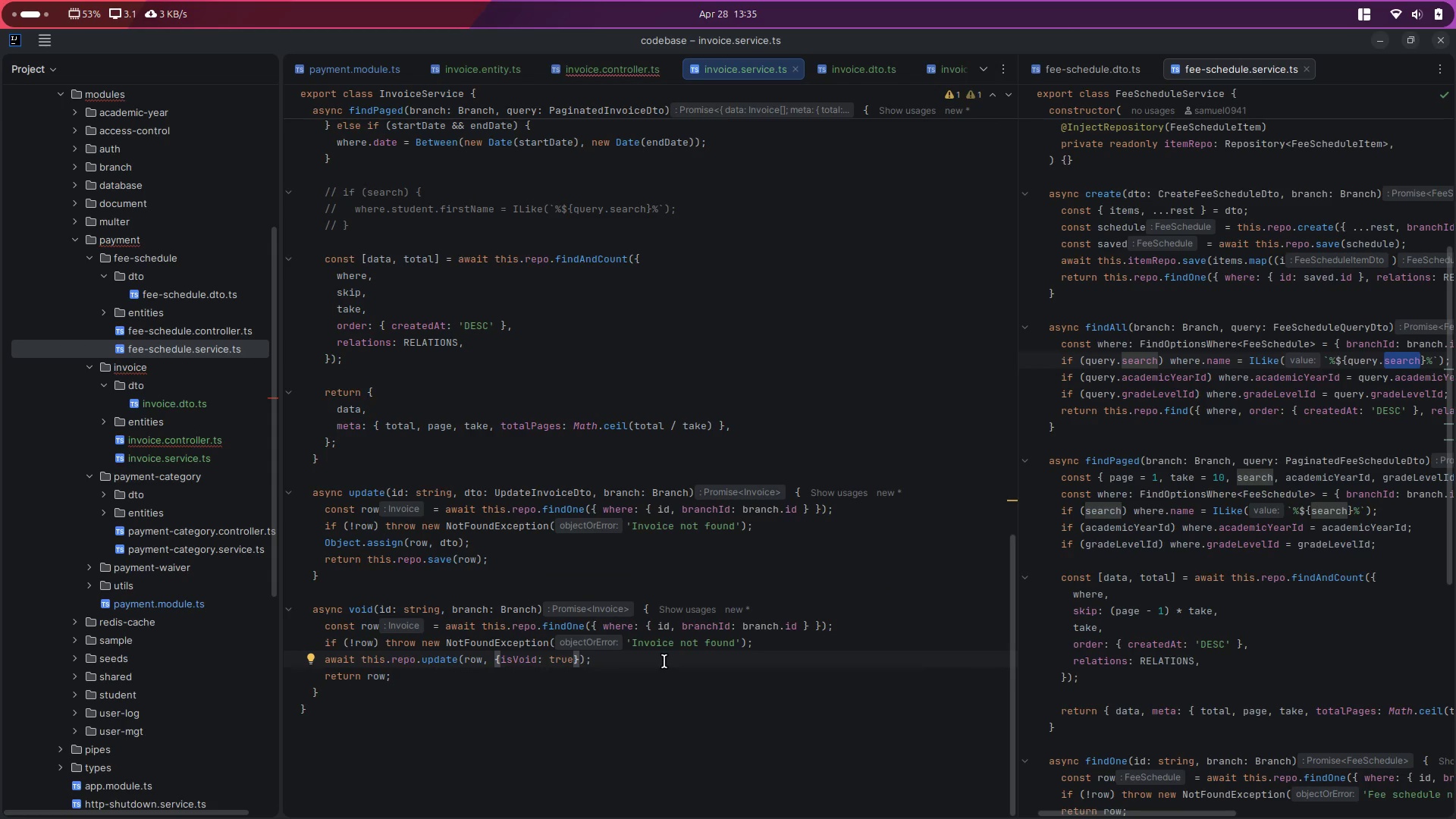 
key(Control+S)
 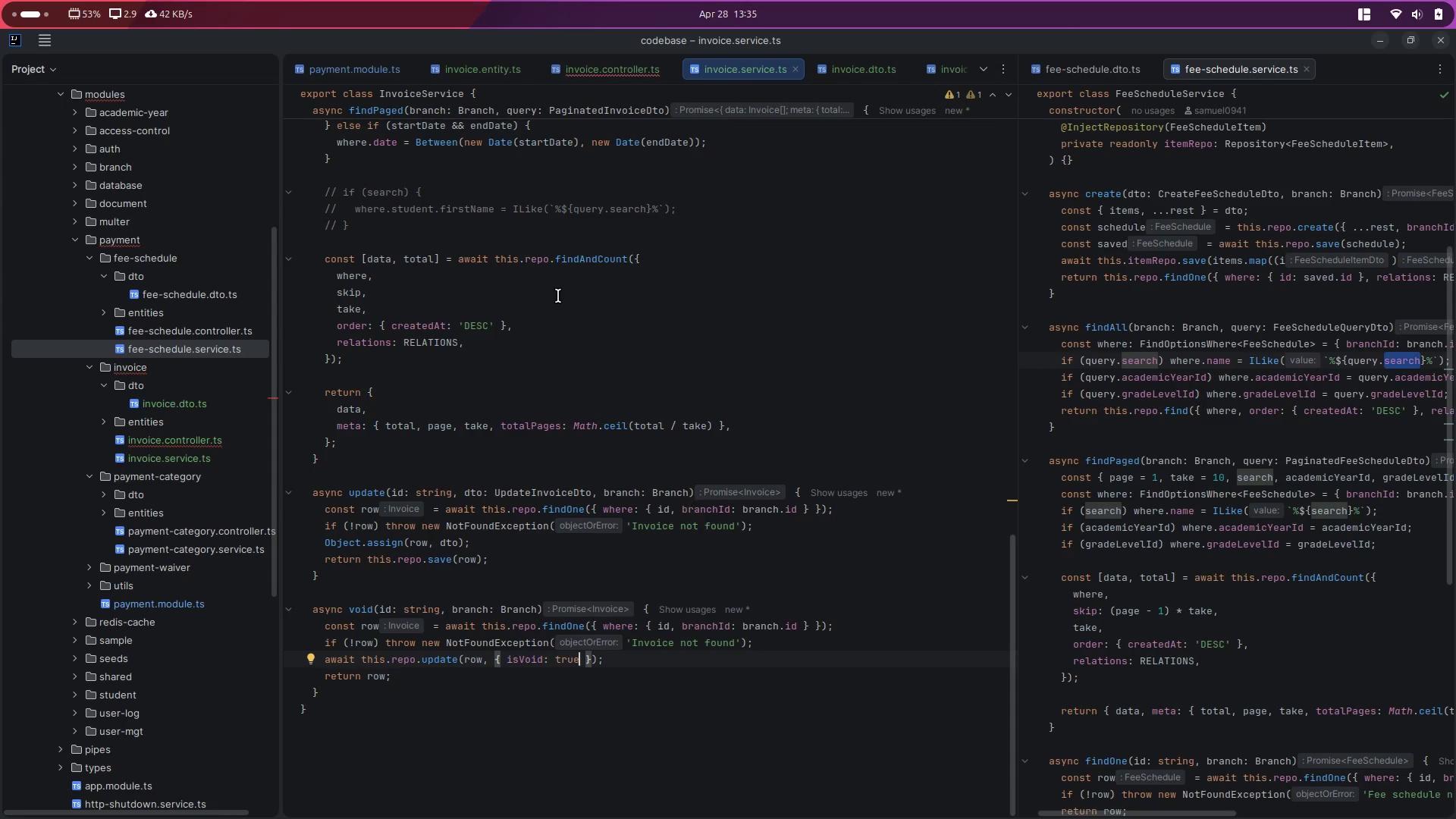 
left_click([609, 74])
 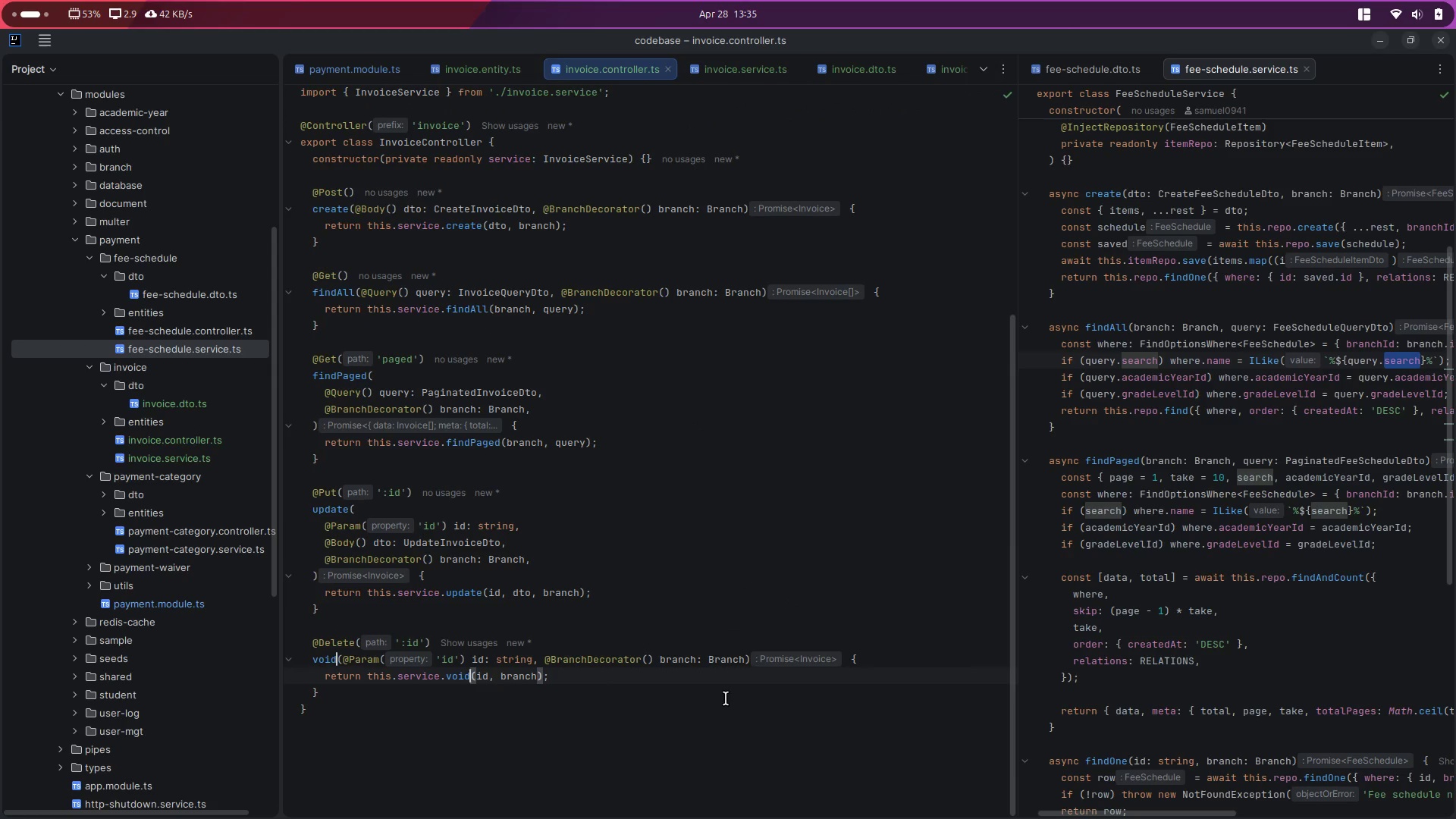 
scroll: coordinate [676, 540], scroll_direction: up, amount: 4.0
 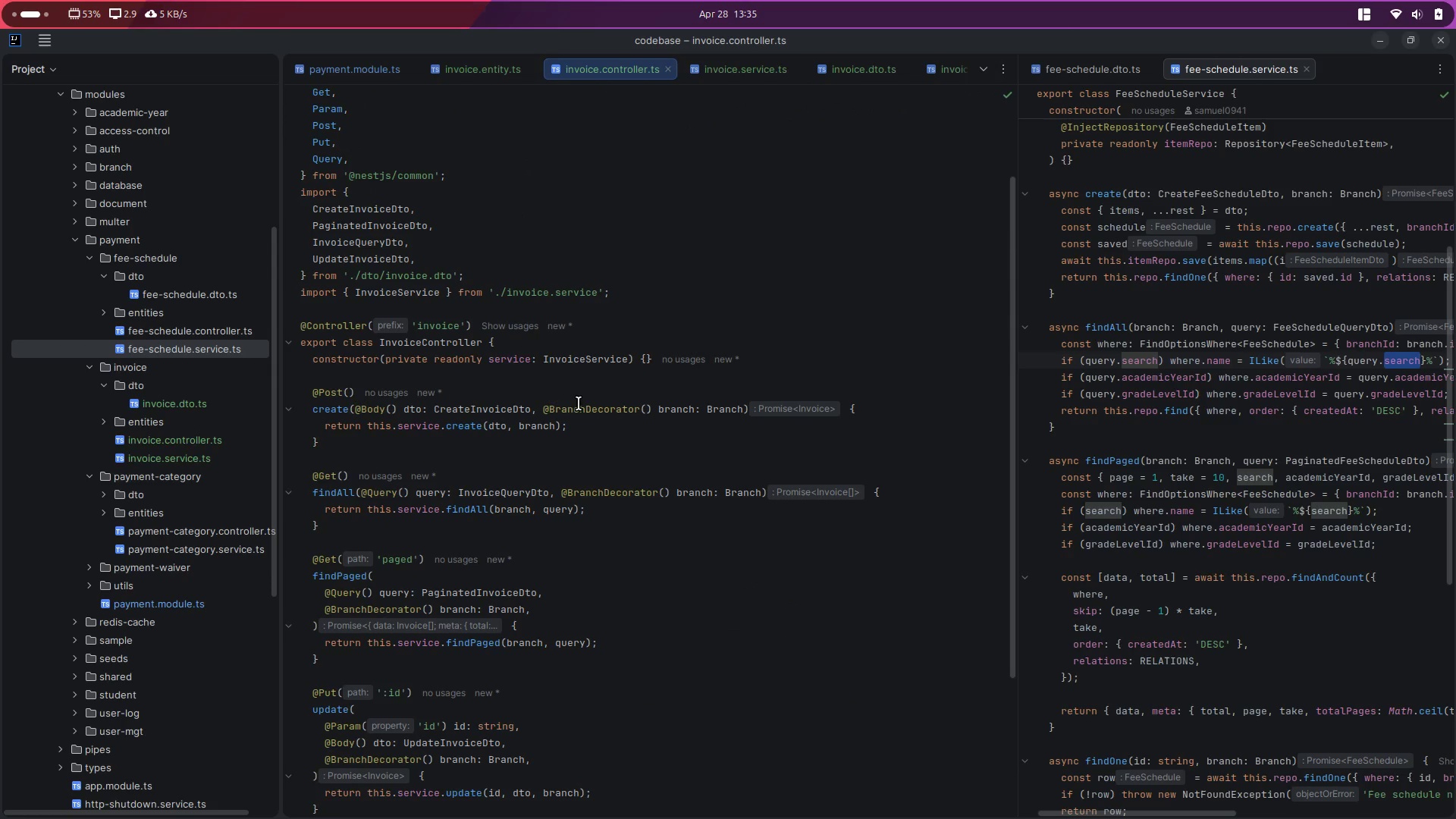 
scroll: coordinate [628, 438], scroll_direction: down, amount: 6.0
 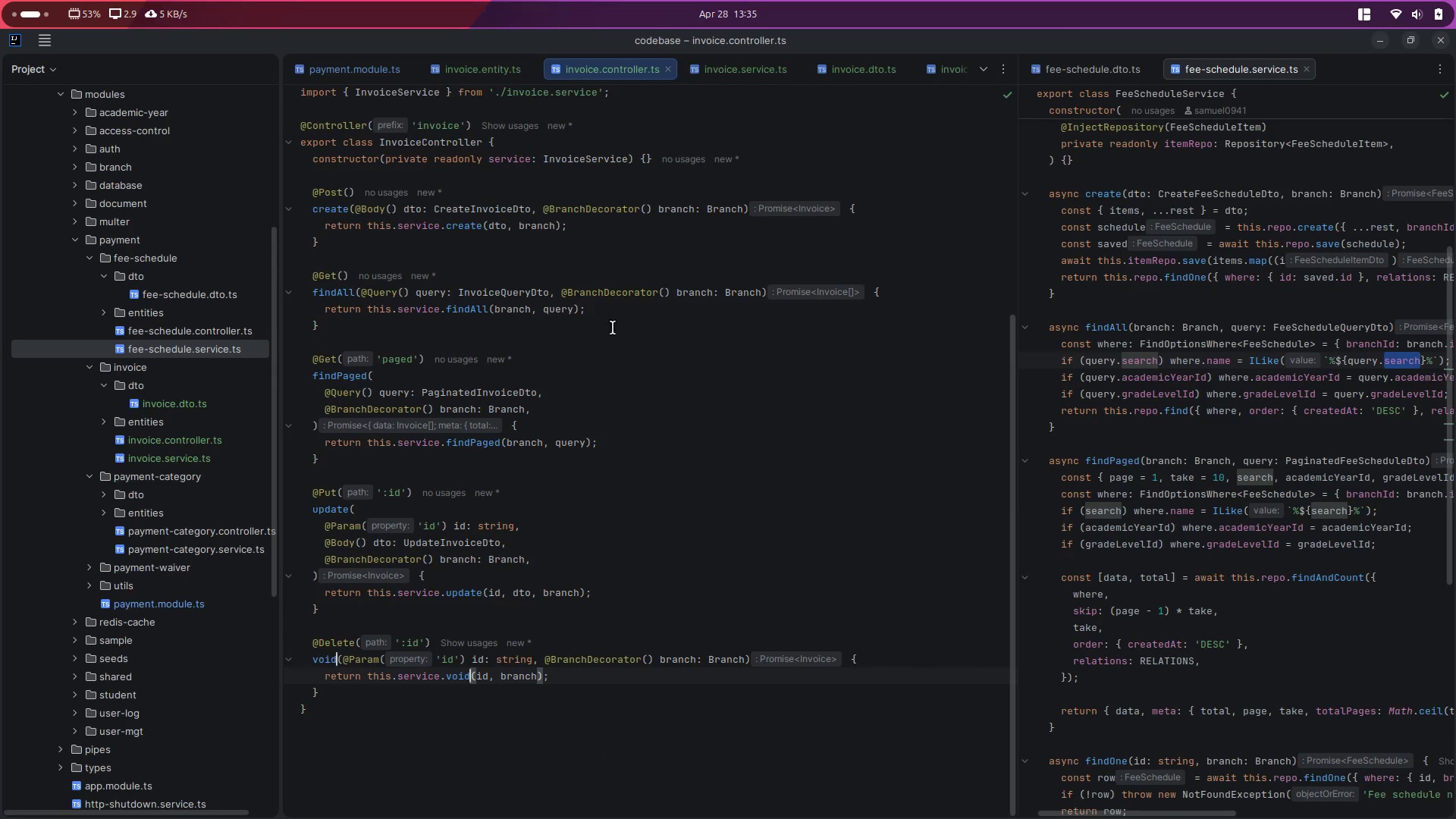 
key(Mute)
 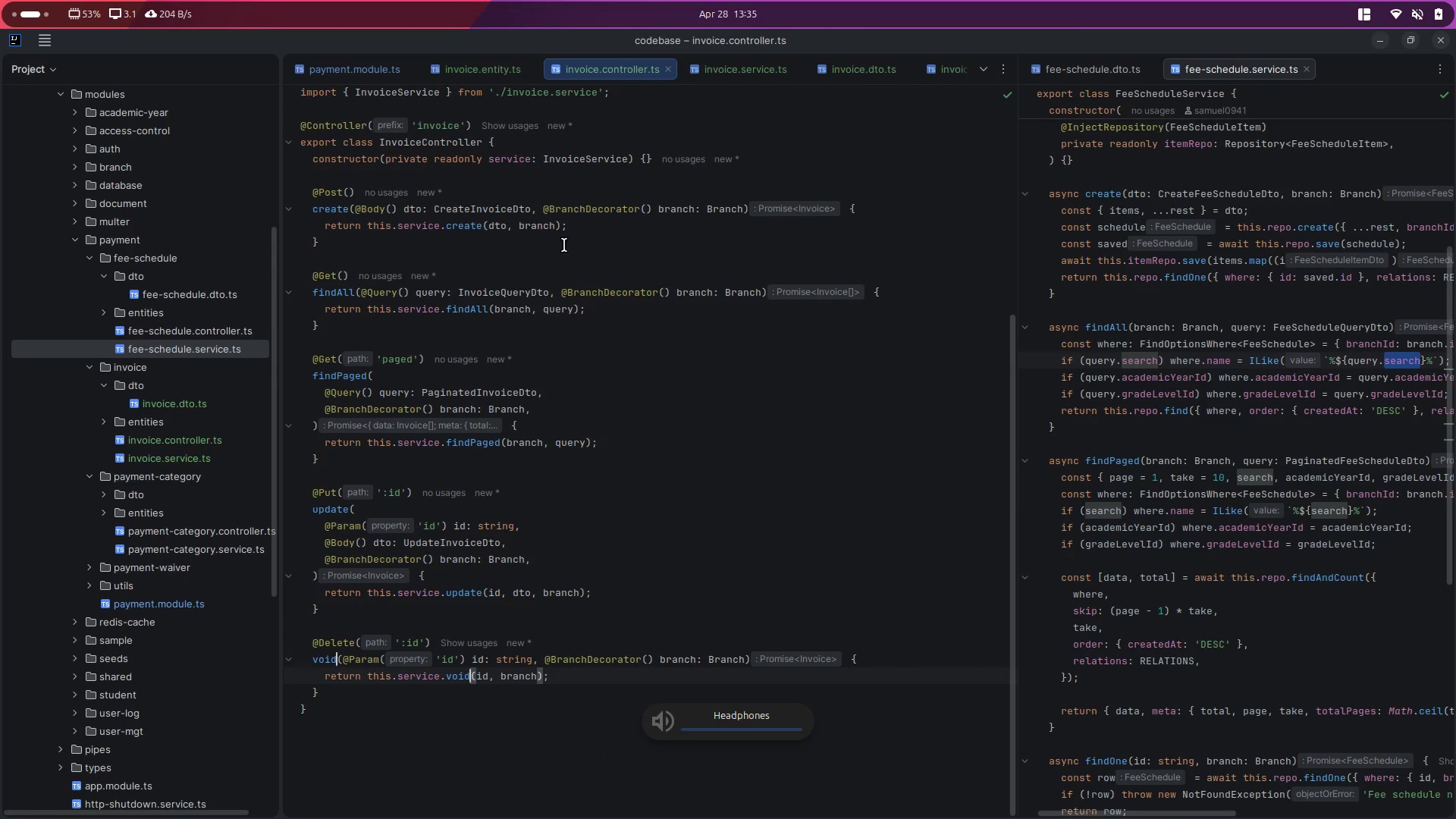 
key(Mute)
 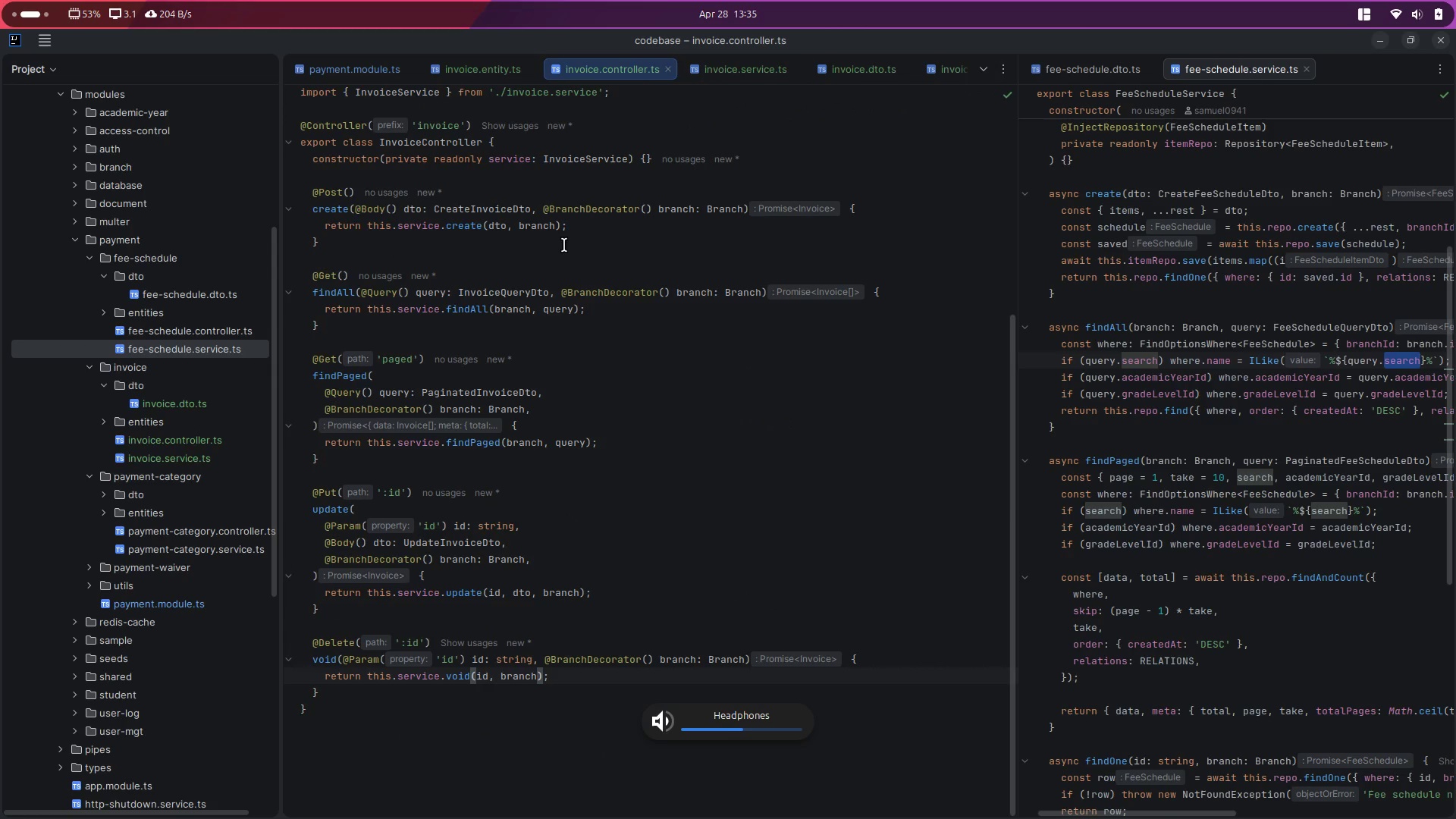 
key(Mute)
 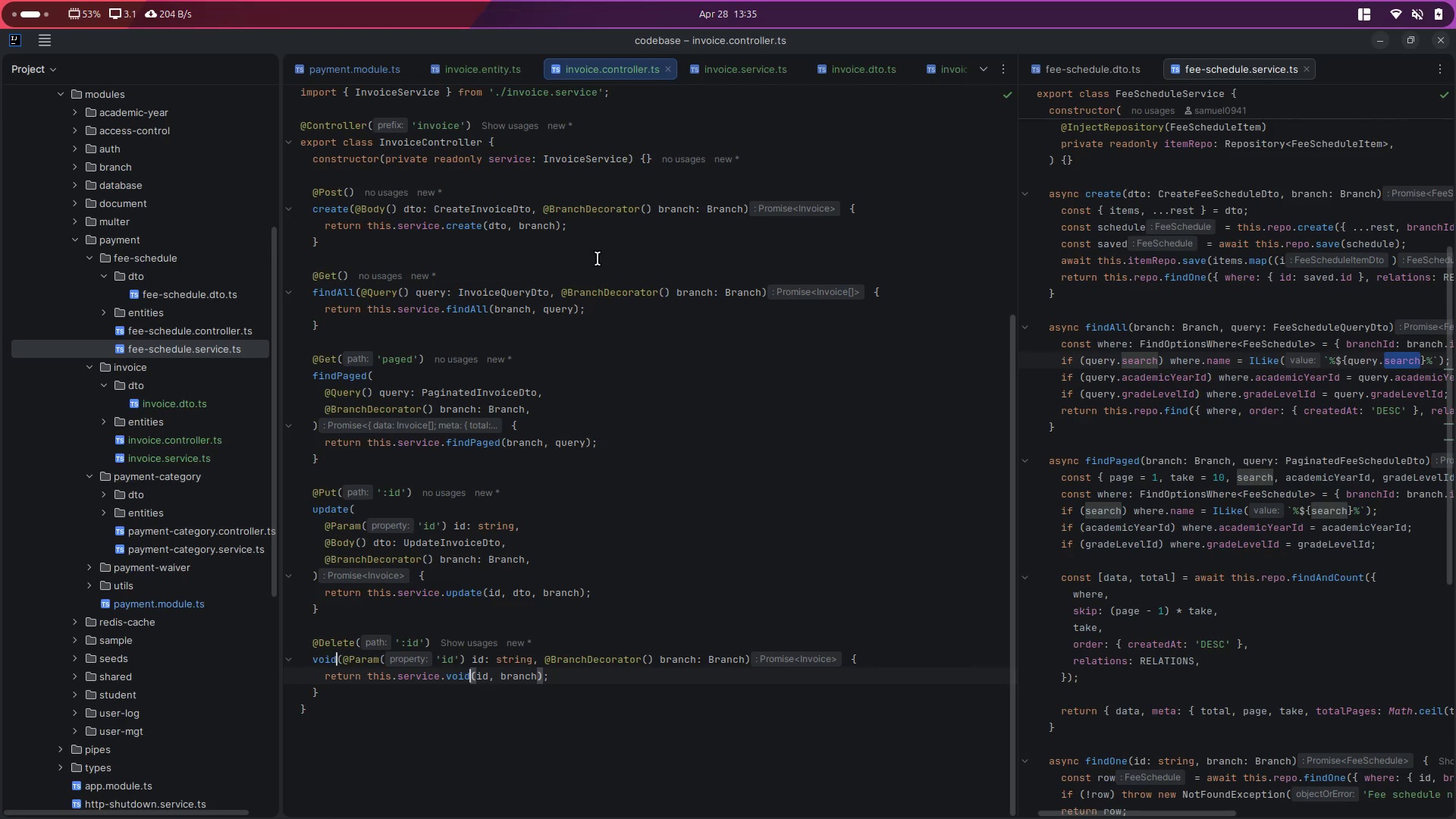 
left_click([487, 340])
 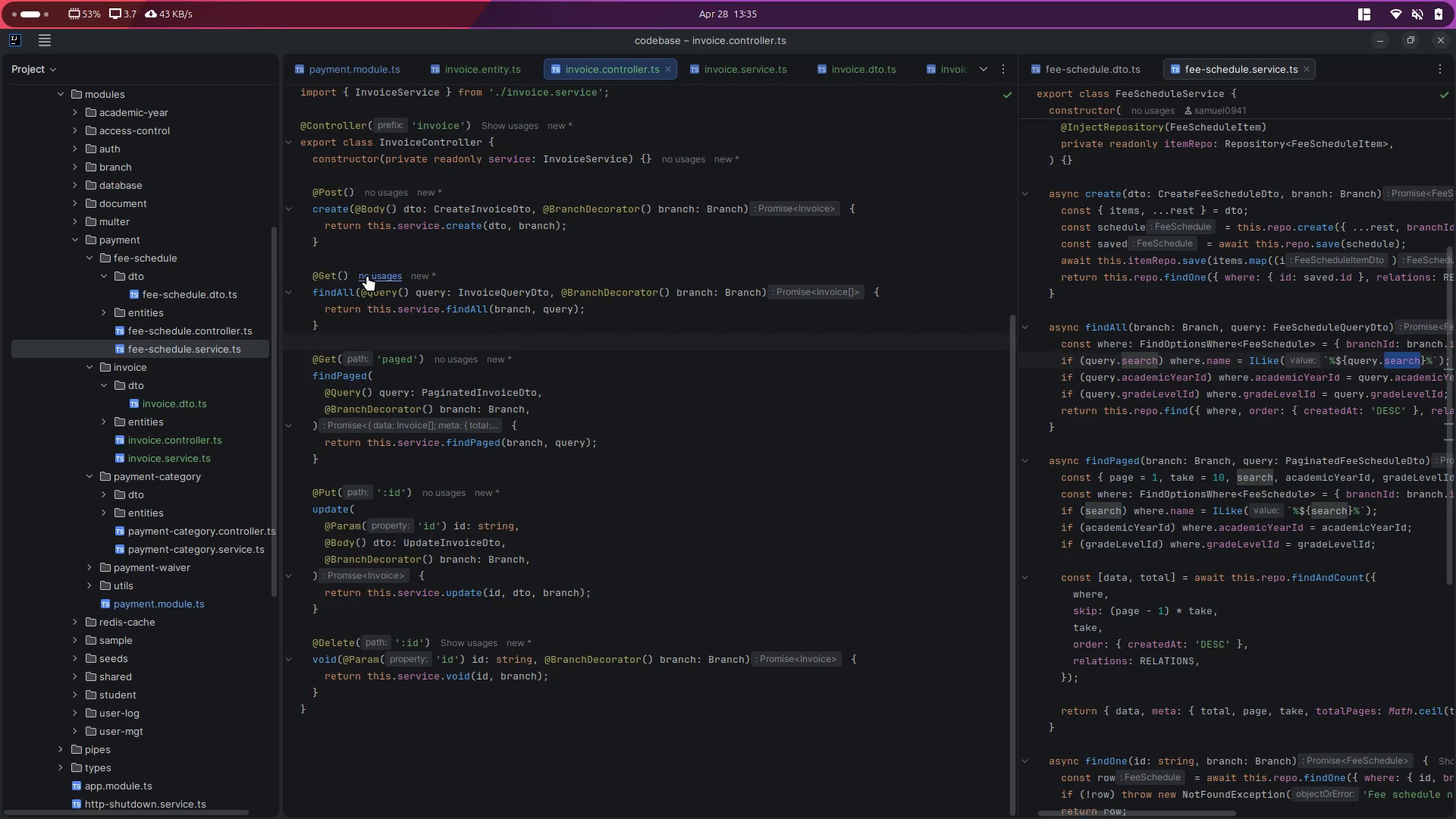 
left_click_drag(start_coordinate=[366, 256], to_coordinate=[268, 356])
 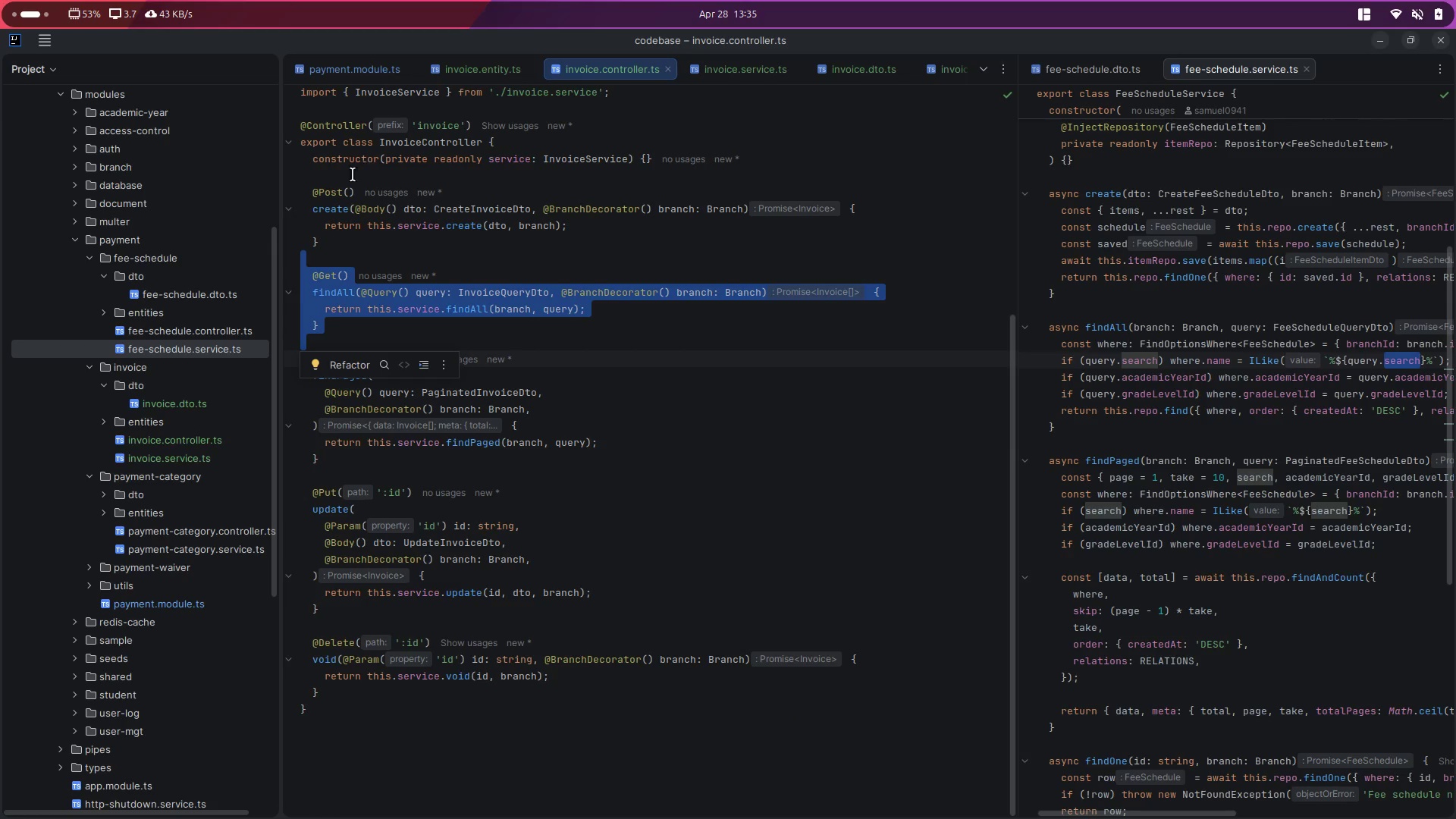 
left_click_drag(start_coordinate=[347, 176], to_coordinate=[286, 275])
 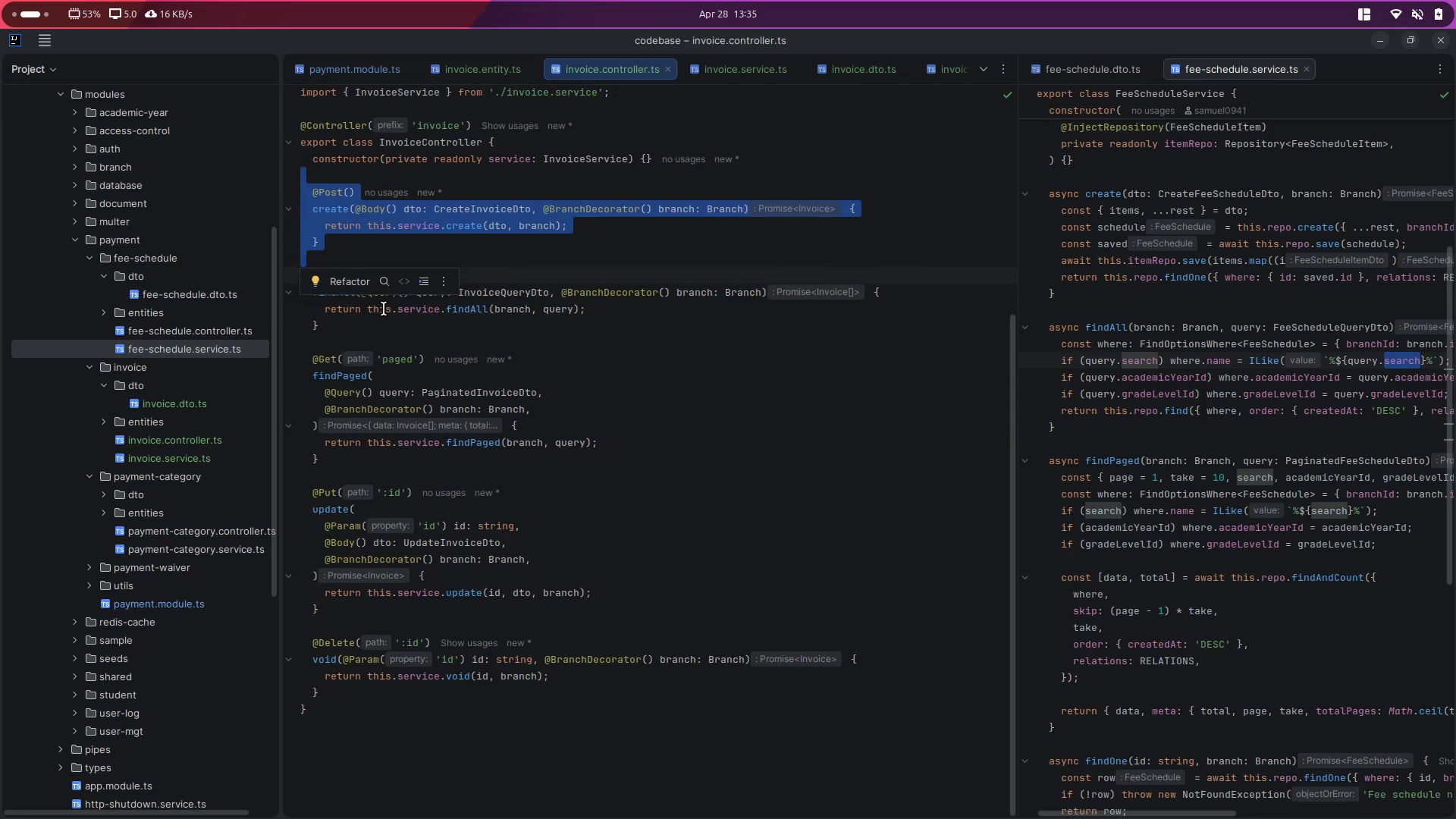 
scroll: coordinate [437, 357], scroll_direction: up, amount: 8.0
 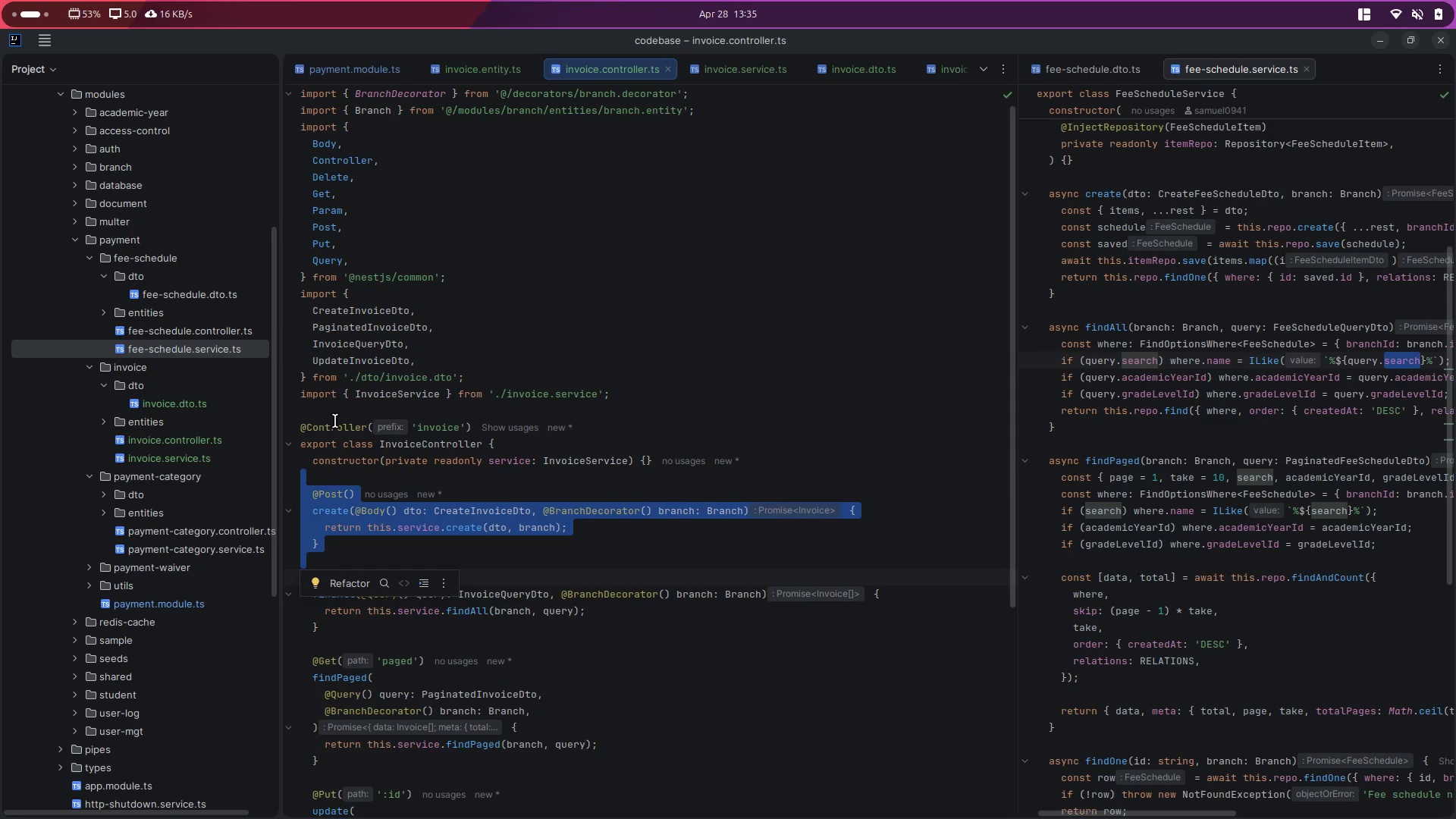 
left_click_drag(start_coordinate=[339, 416], to_coordinate=[277, 102])
 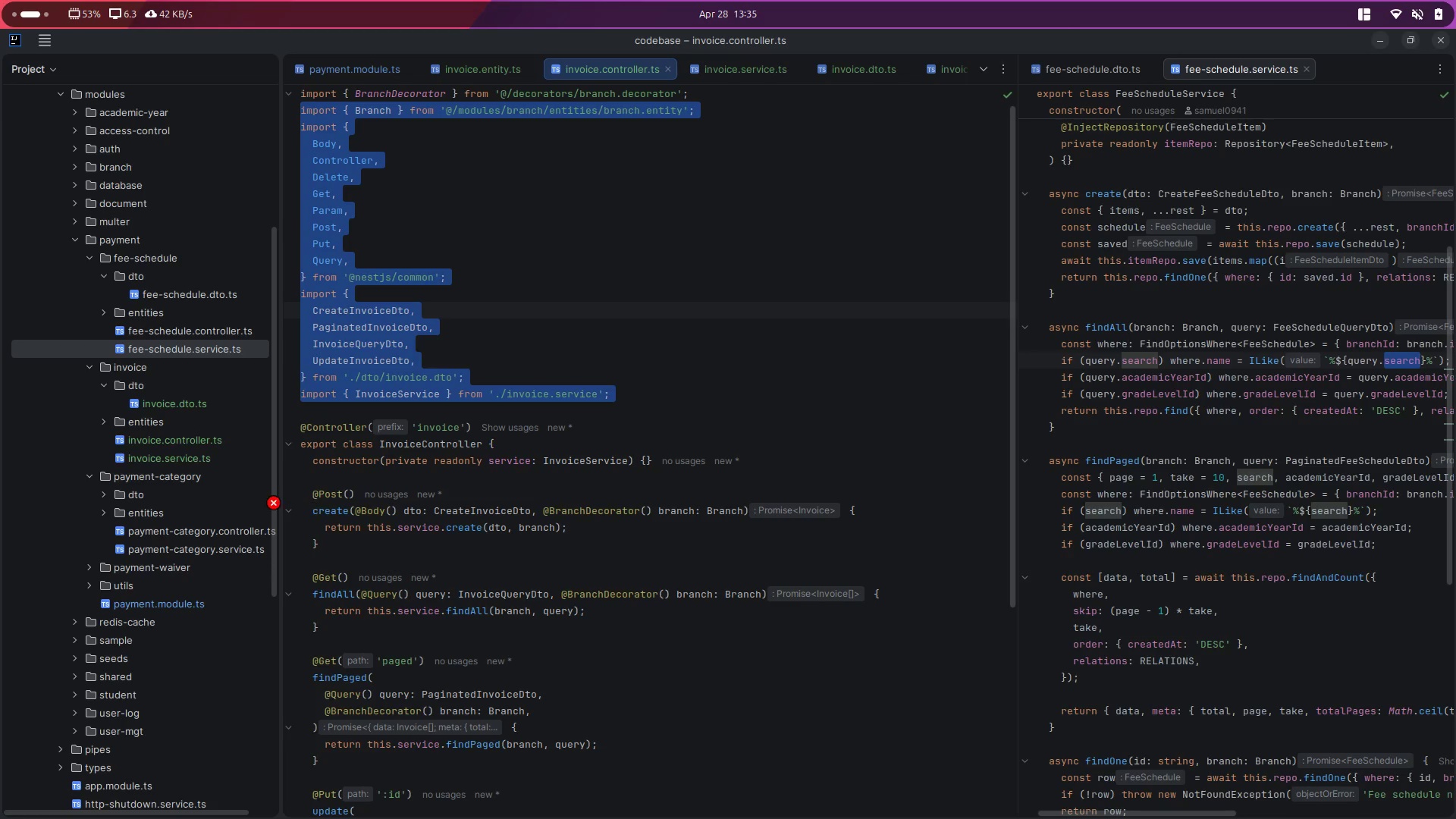 
left_click([588, 254])
 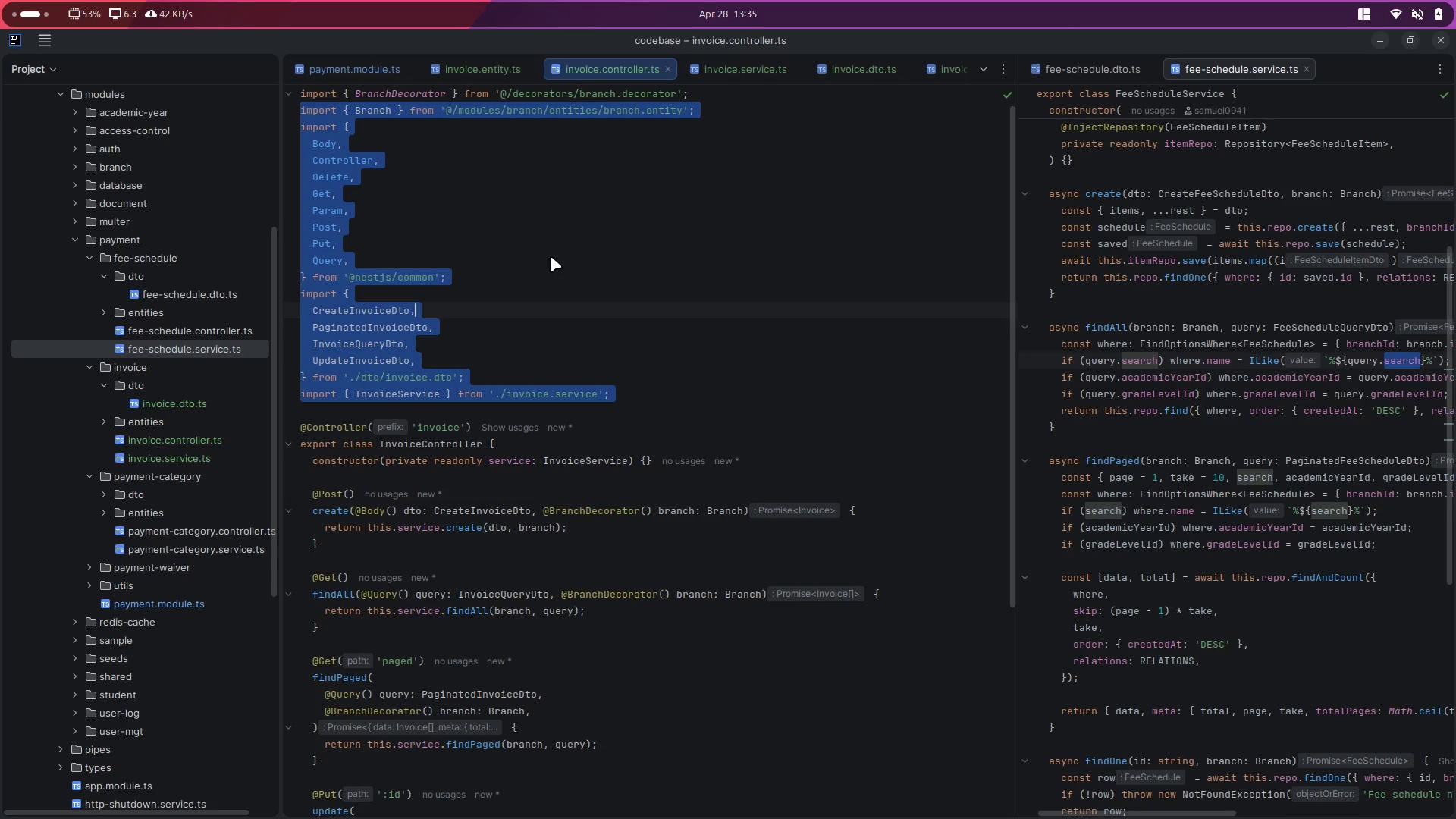 
left_click([564, 231])
 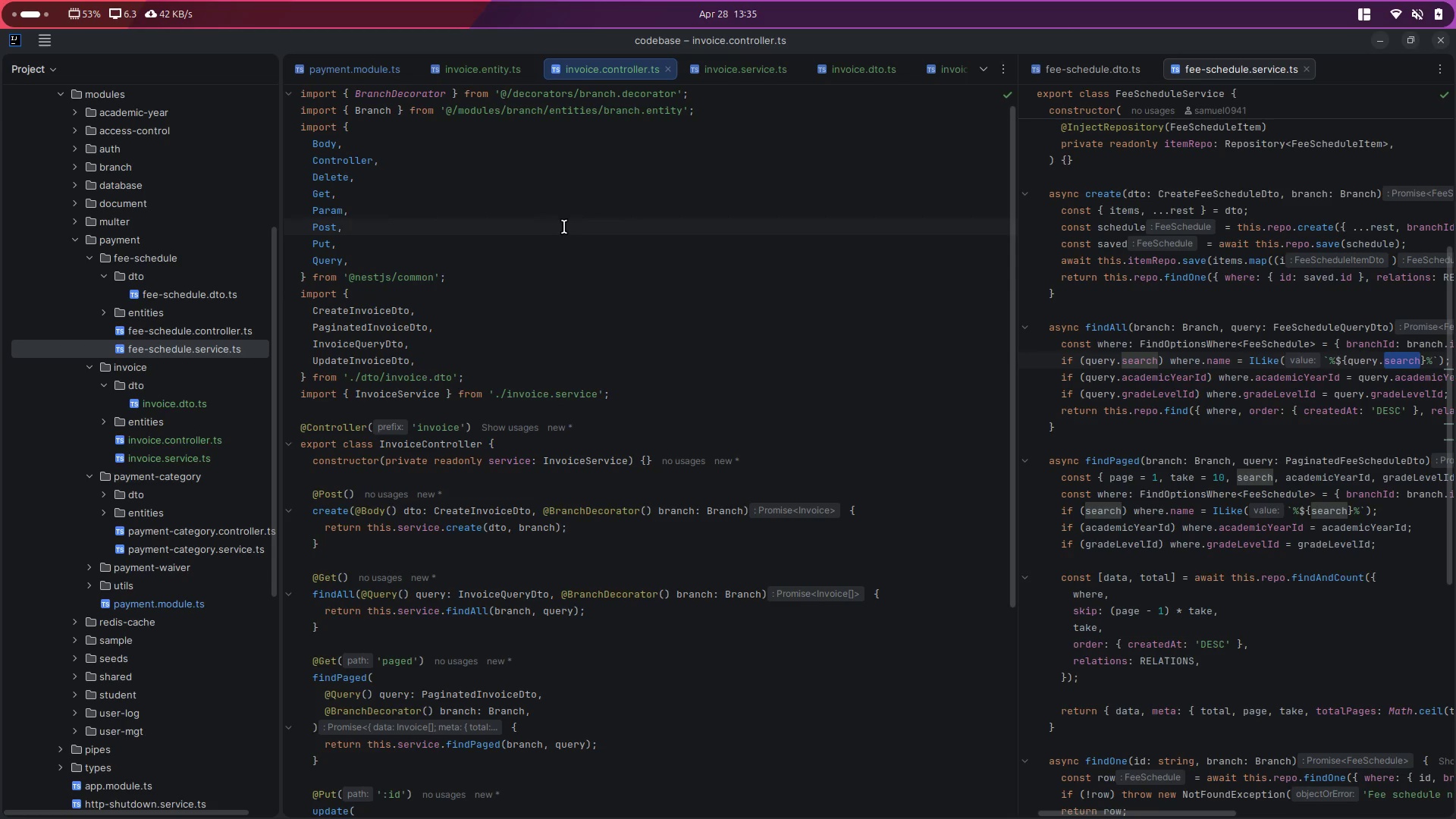 
key(Mute)
 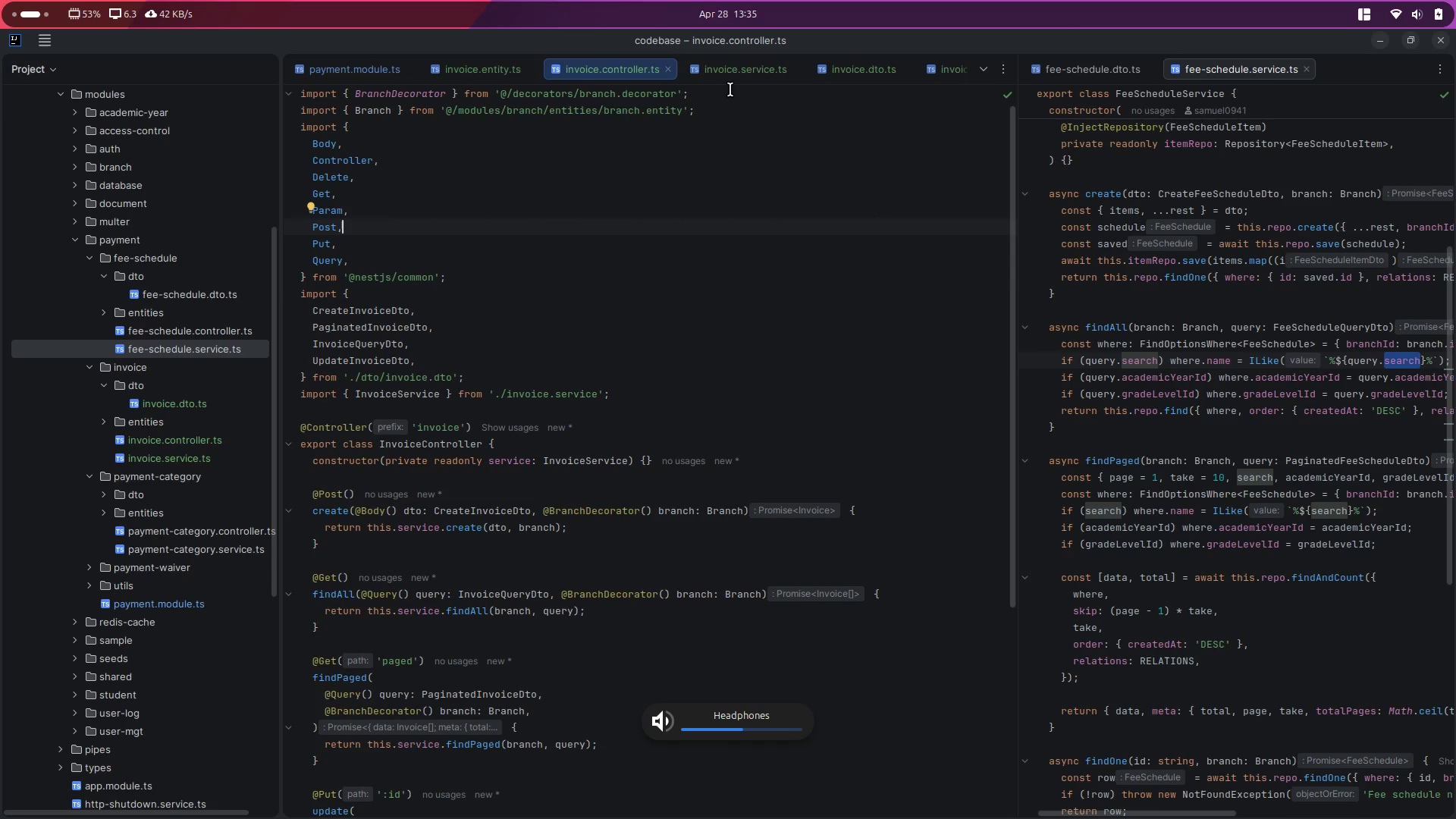 
left_click([732, 88])
 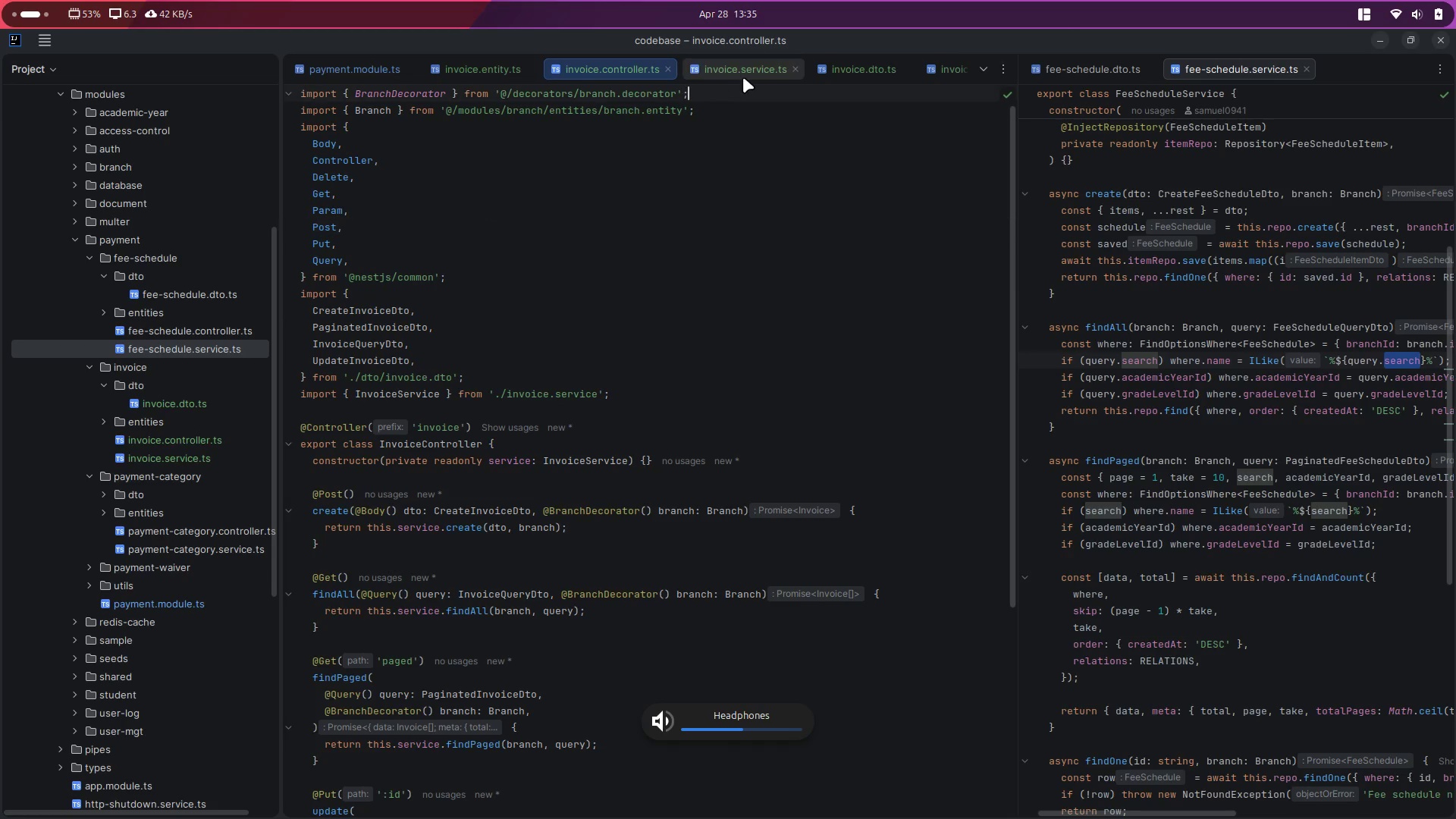 
left_click([744, 77])
 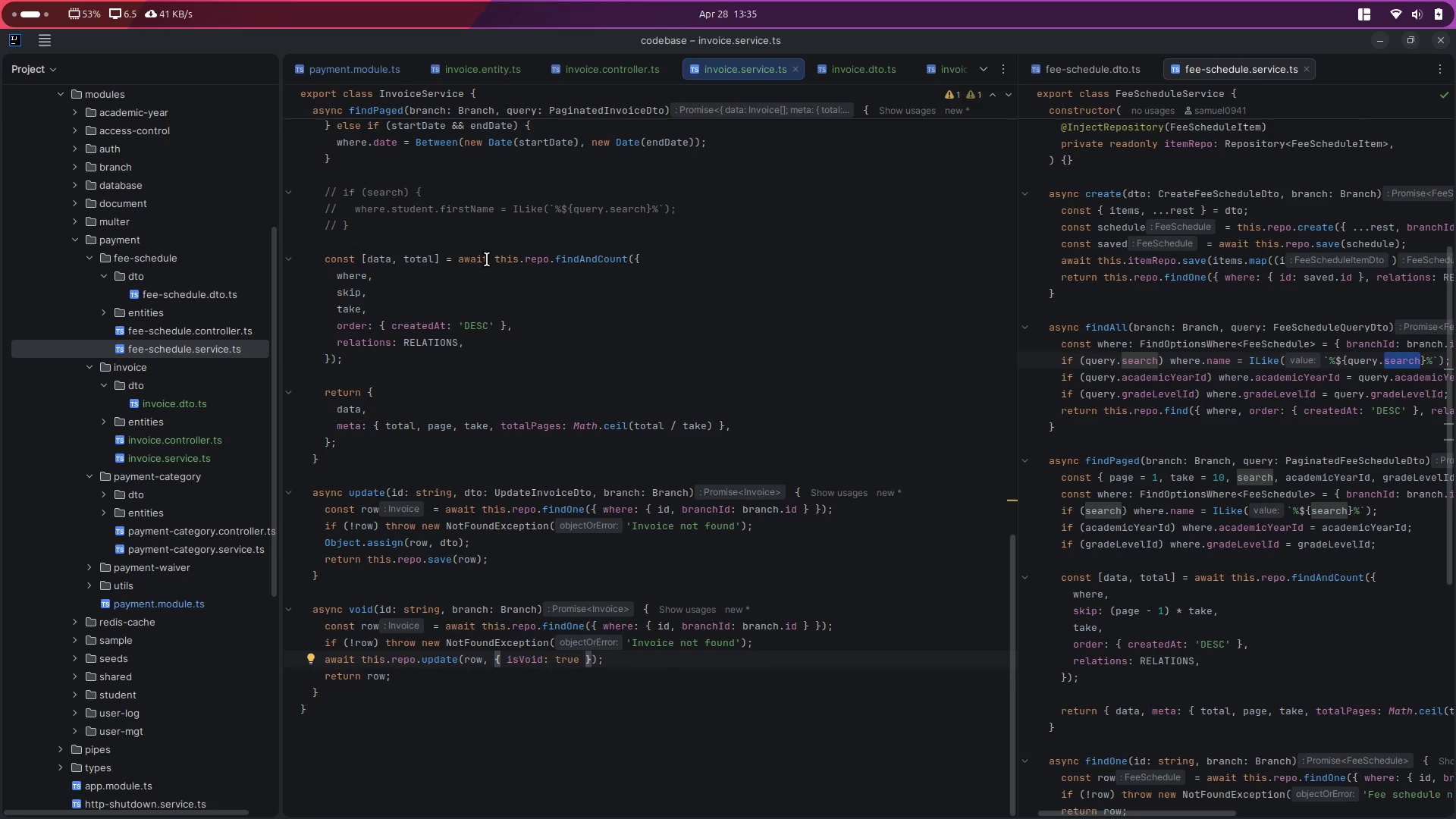 
key(Control+B)
 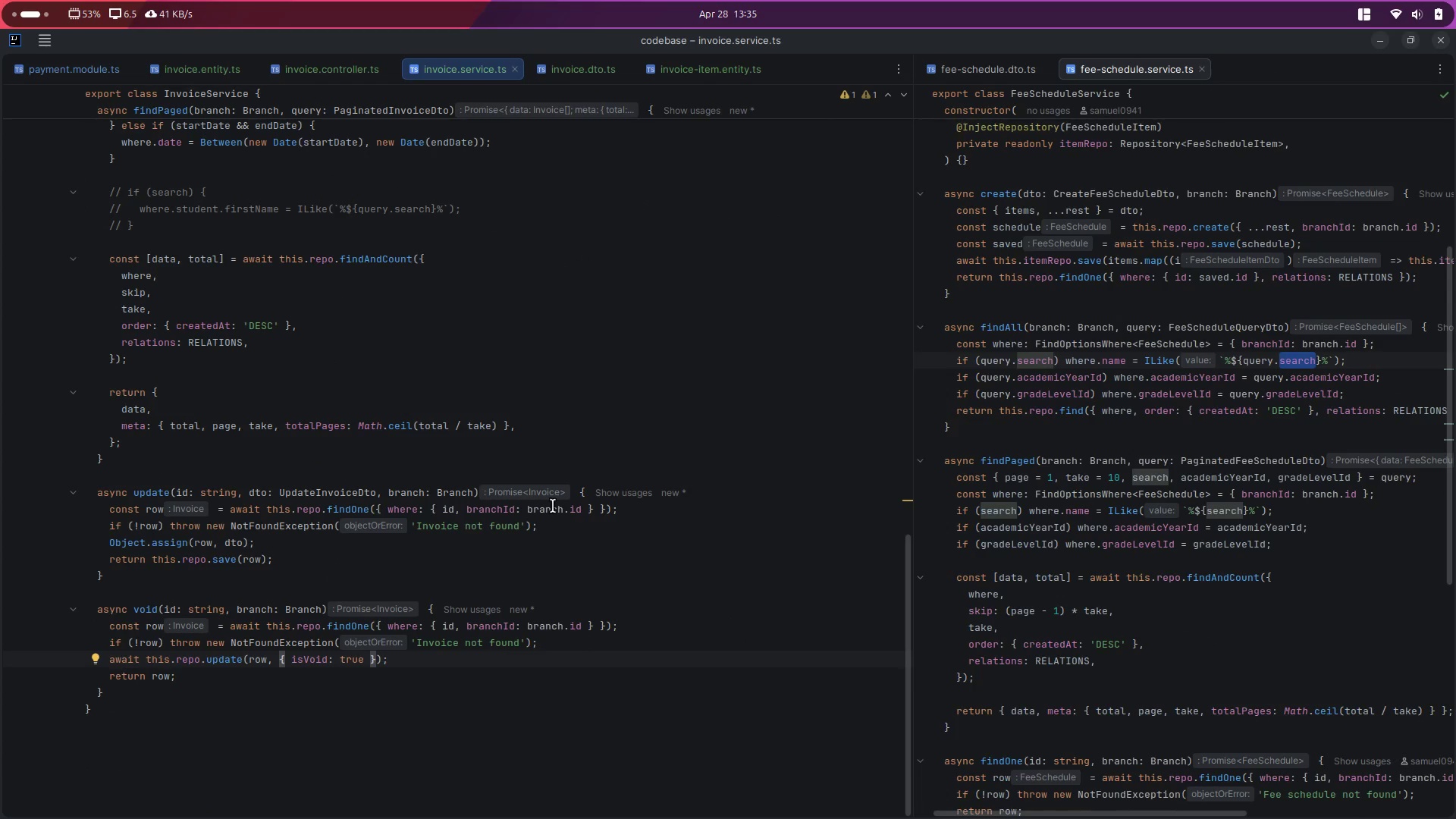 
left_click([195, 690])
 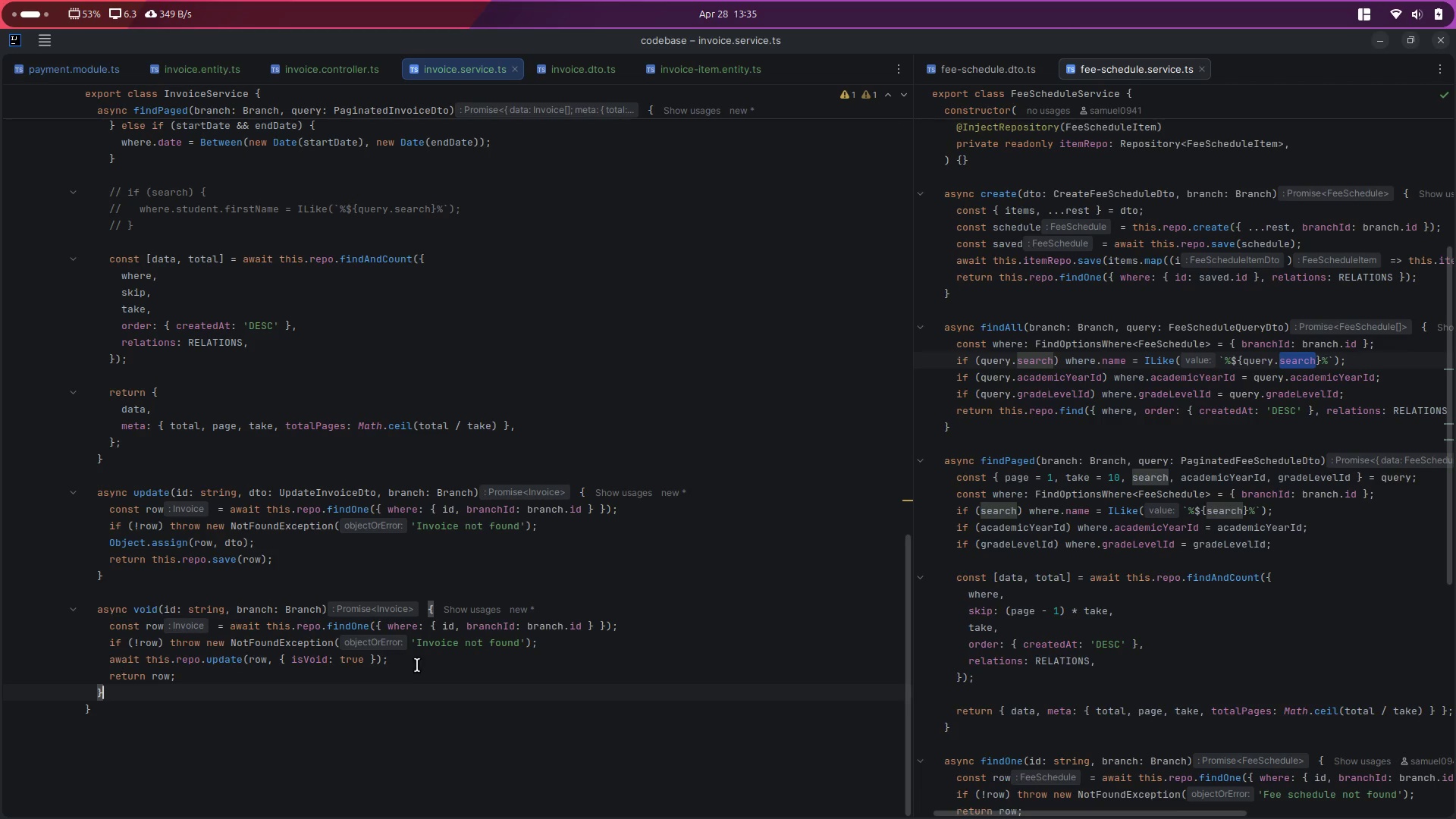 
left_click([432, 659])
 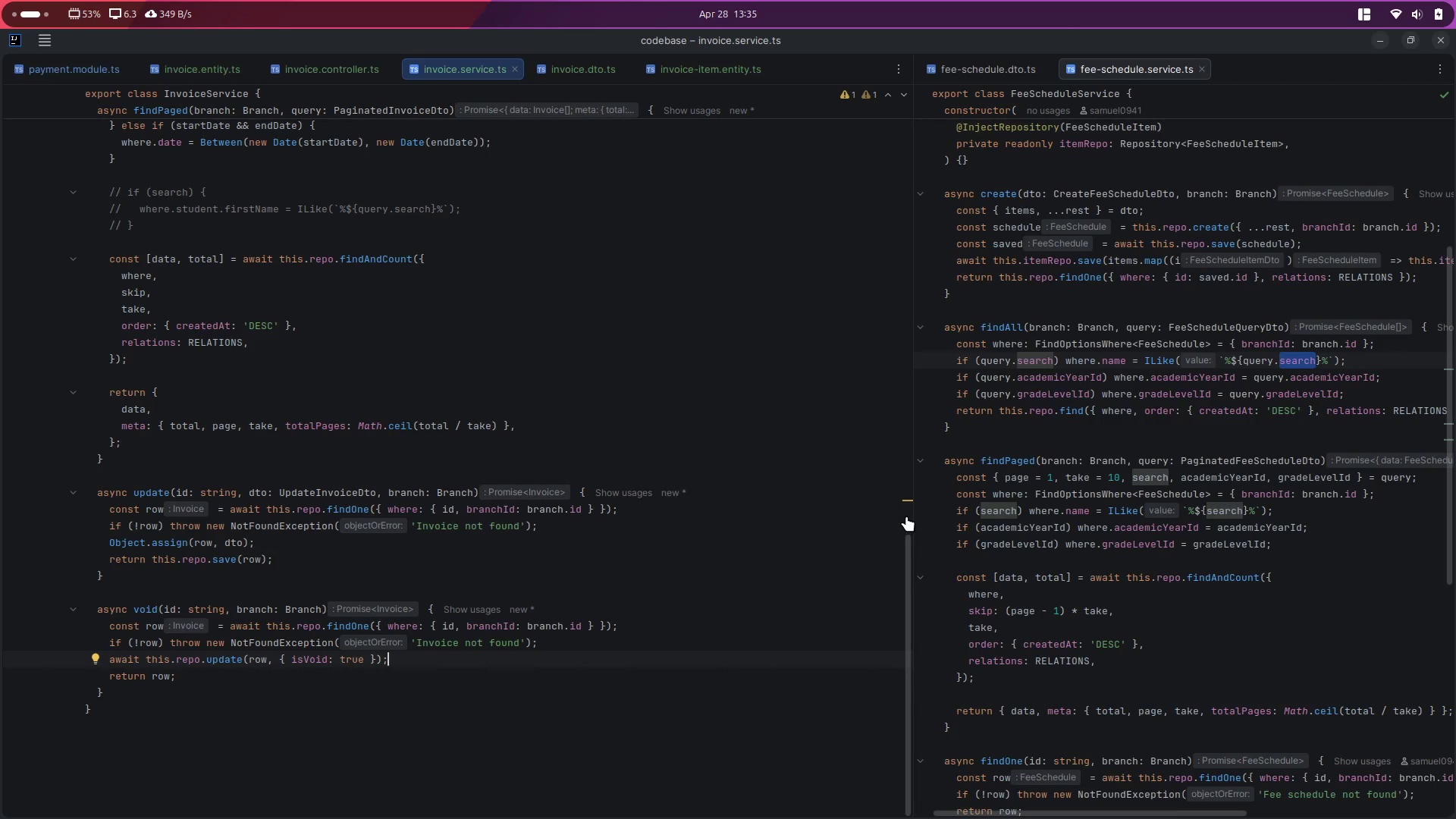 
left_click([905, 498])
 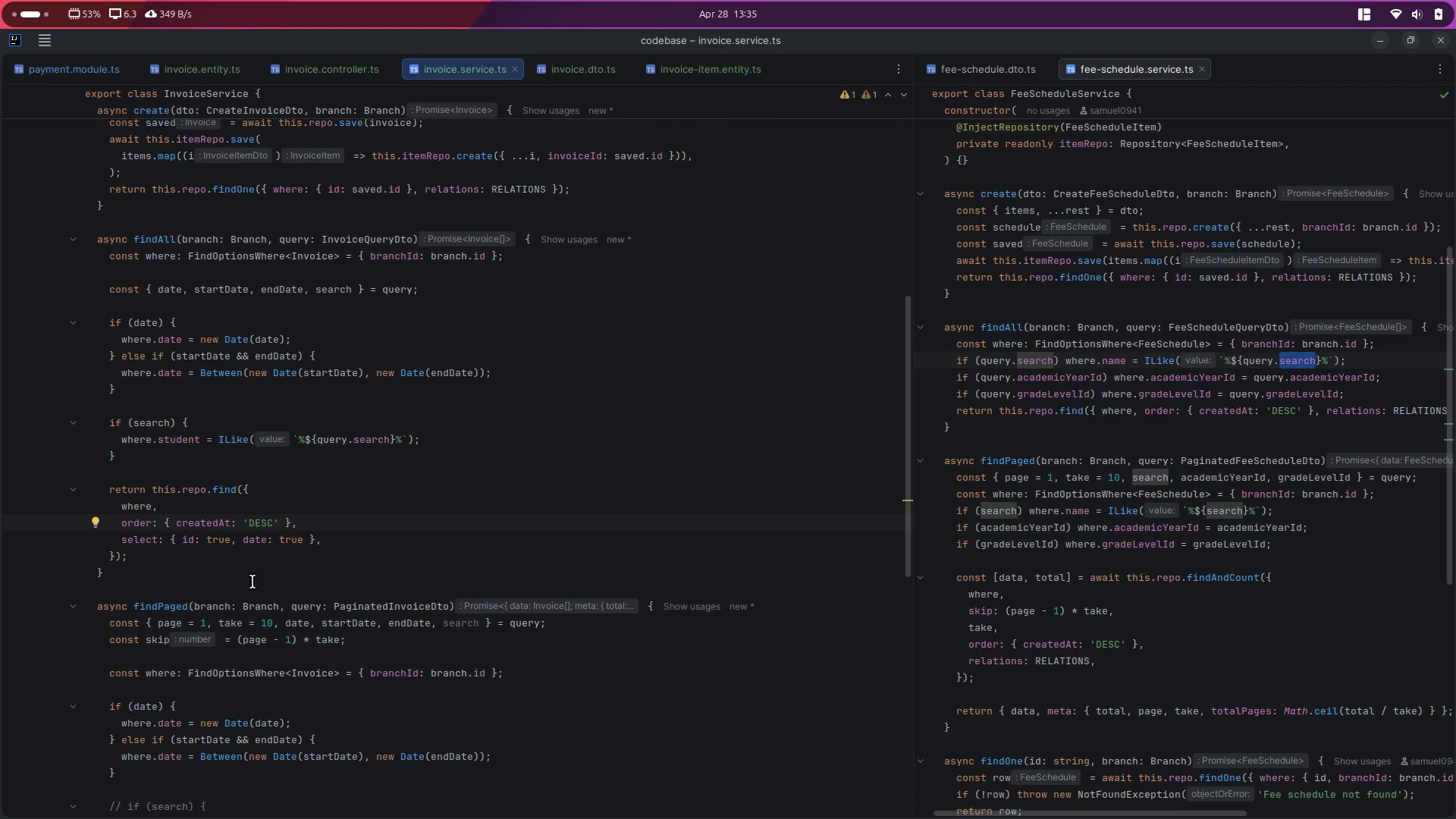 
left_click([375, 526])
 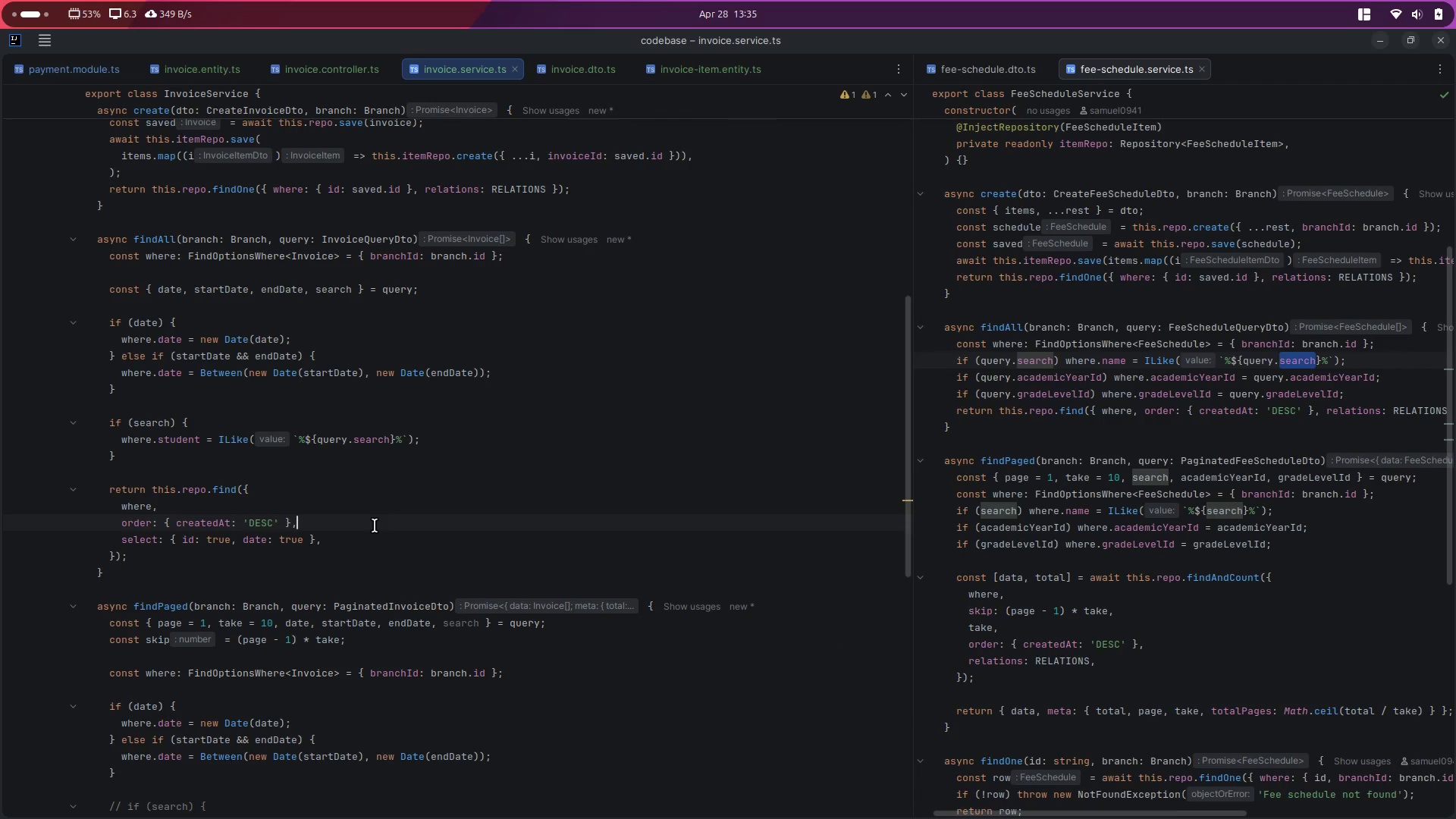 
key(Mute)
 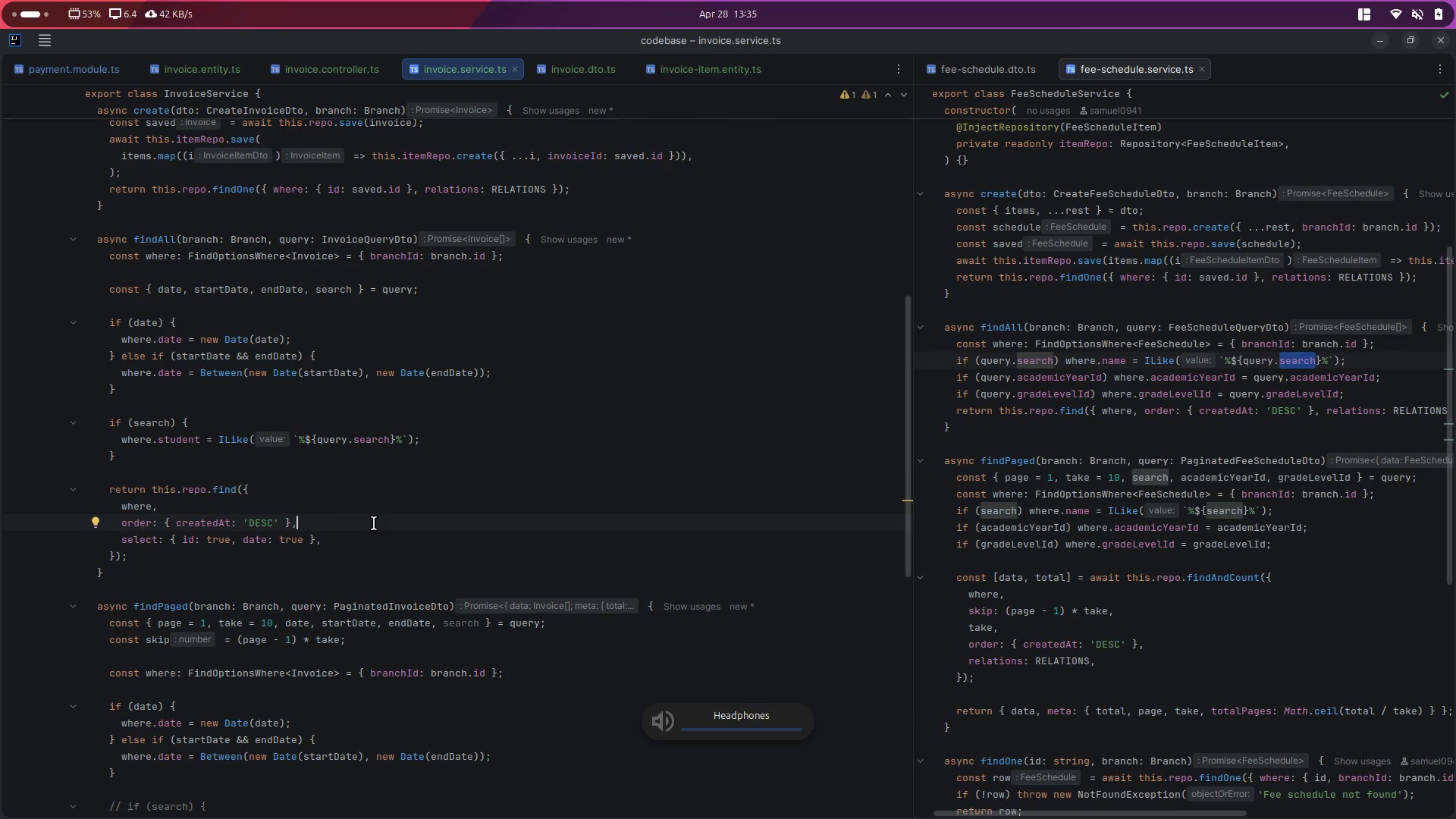 
left_click([393, 512])
 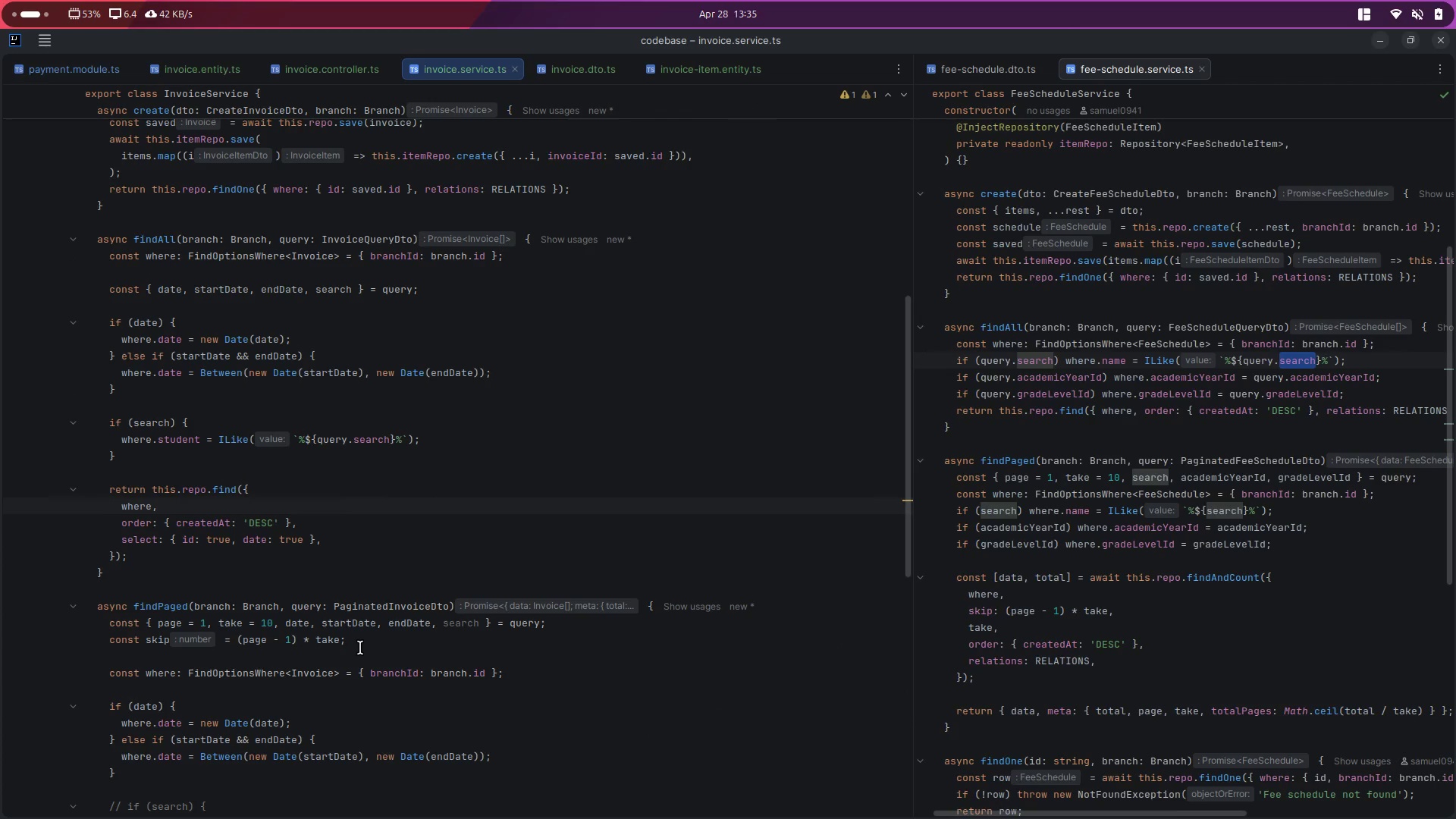 
scroll: coordinate [359, 648], scroll_direction: down, amount: 1.0
 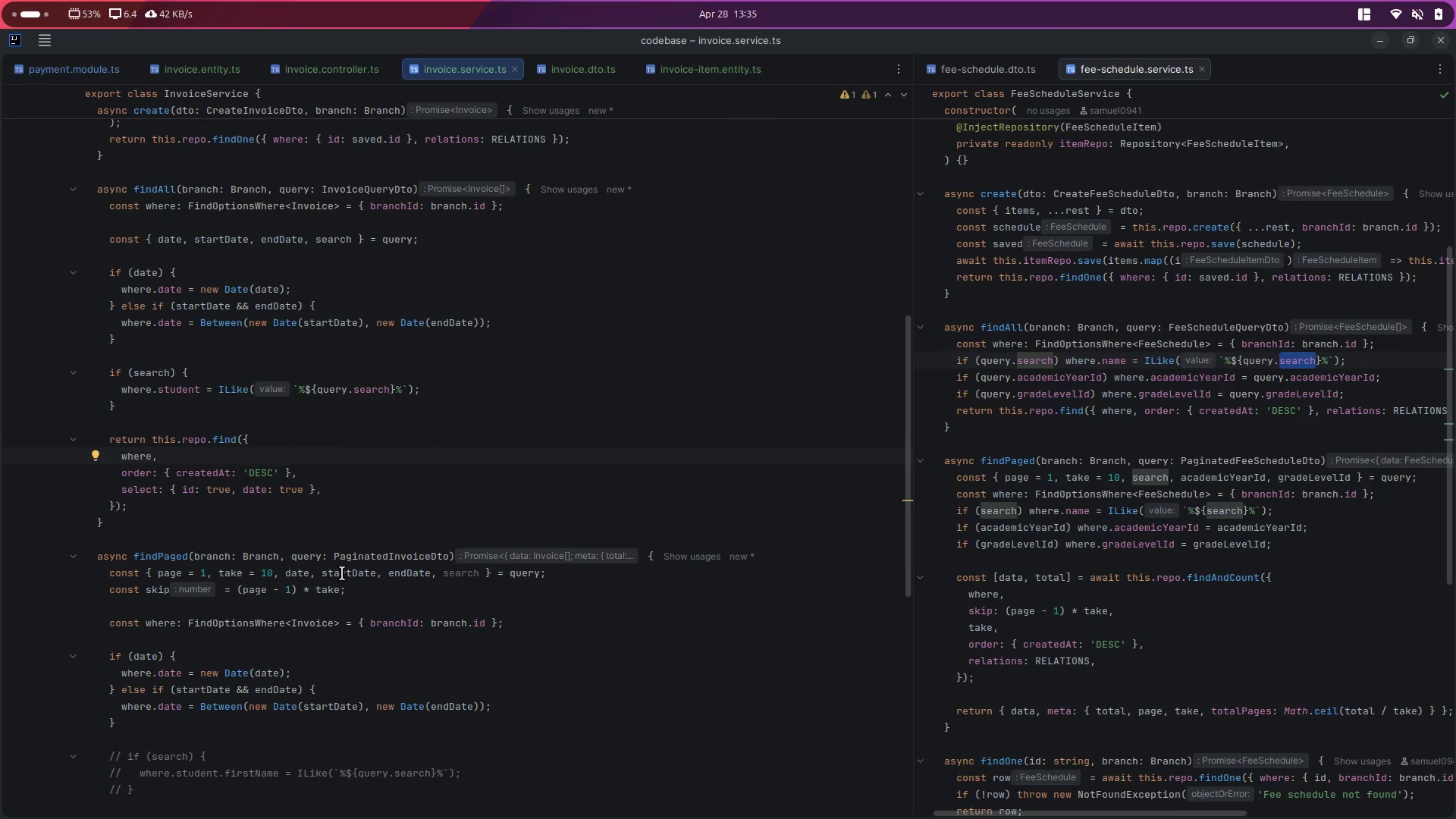 
left_click([325, 551])
 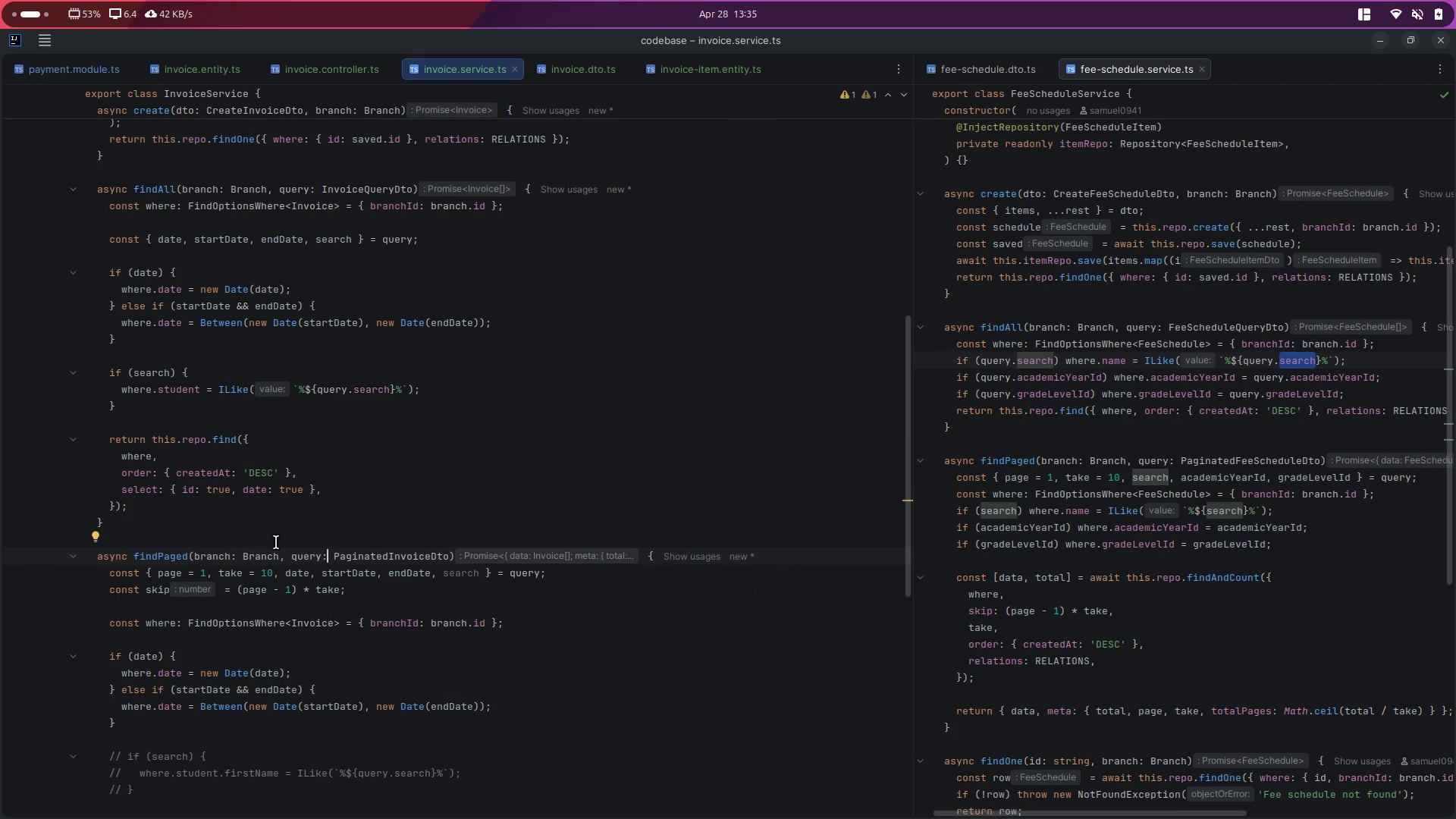 
left_click([204, 544])
 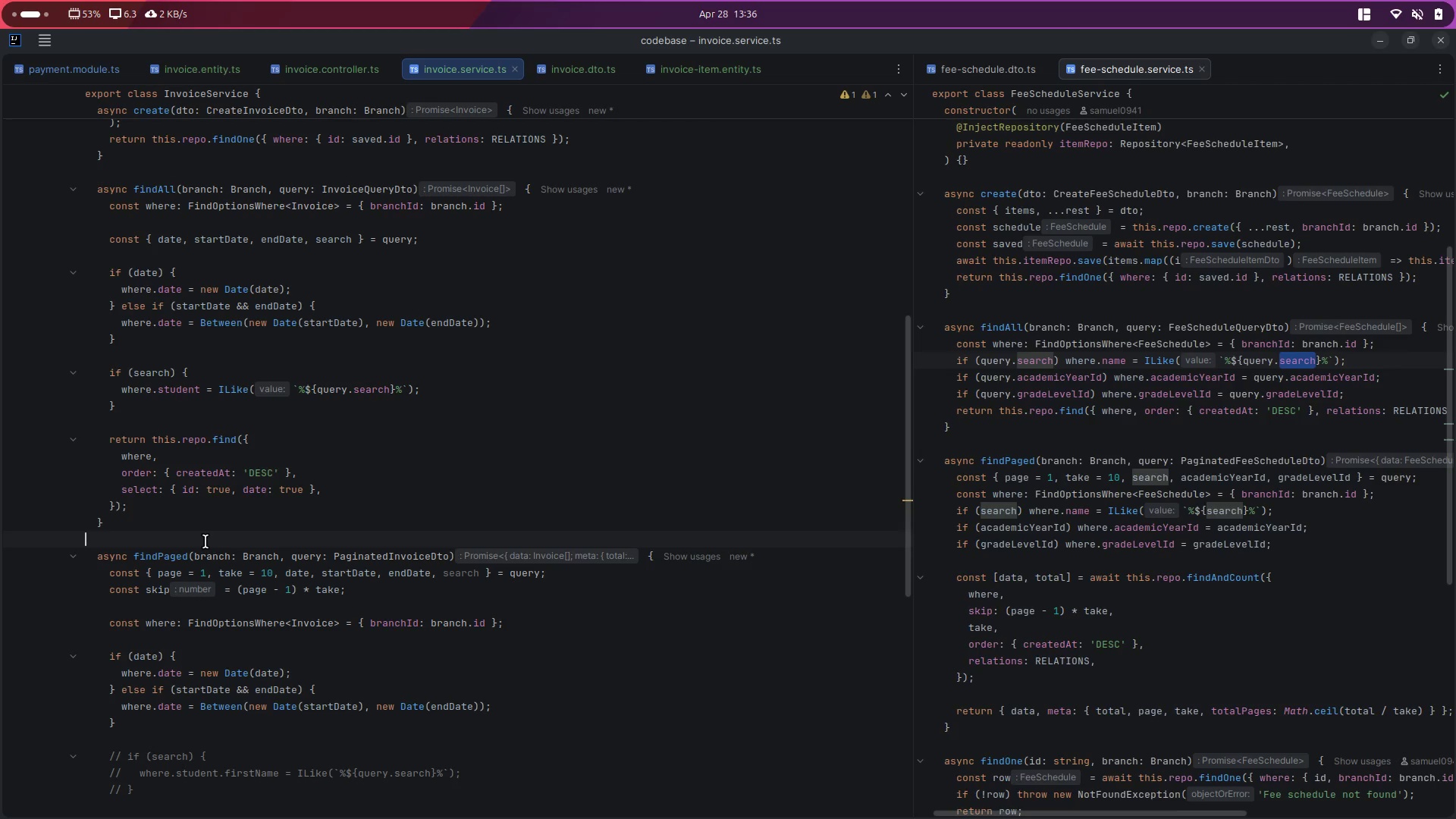 
left_click_drag(start_coordinate=[206, 541], to_coordinate=[52, 193])
 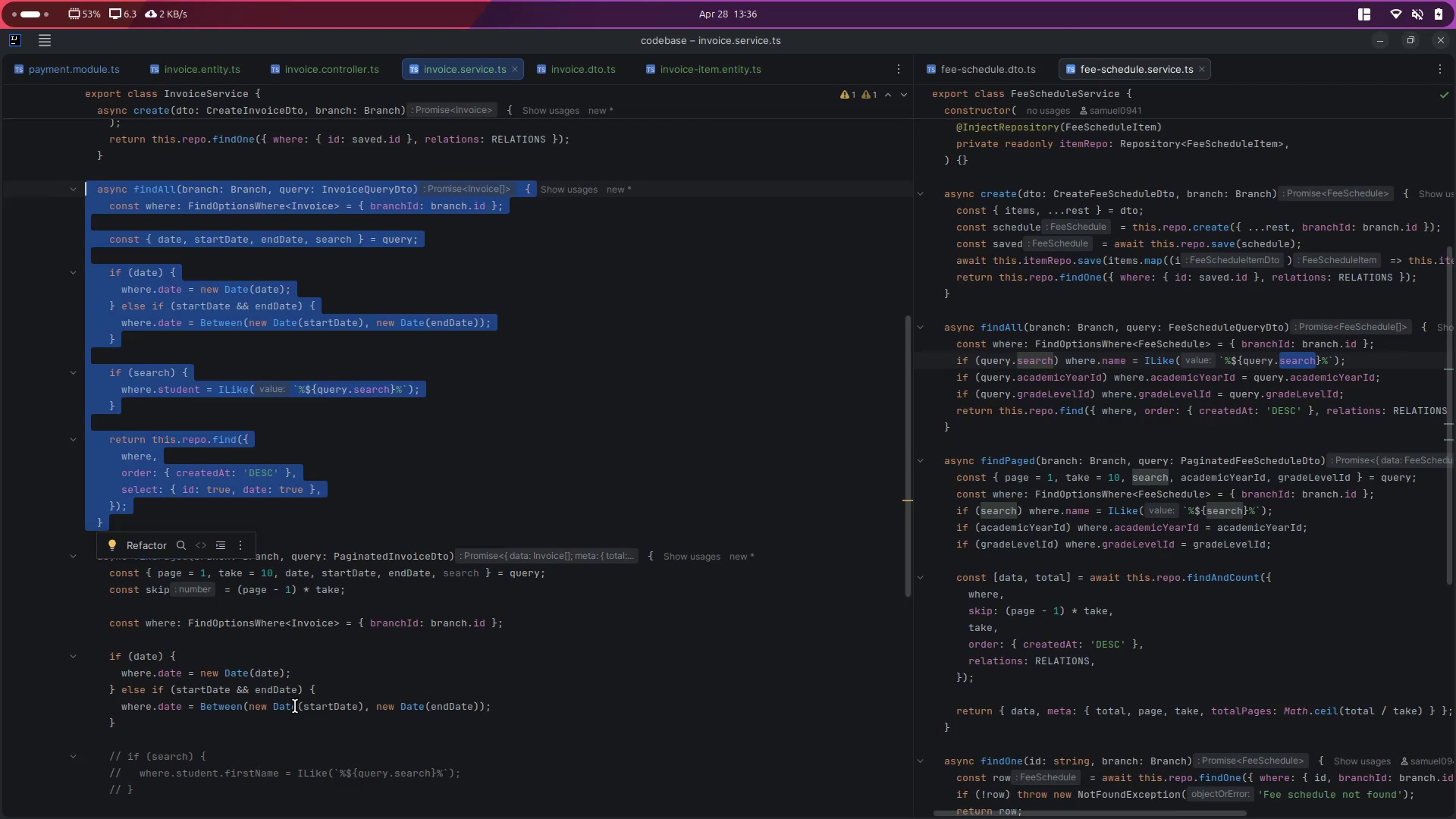 
scroll: coordinate [407, 400], scroll_direction: up, amount: 20.0
 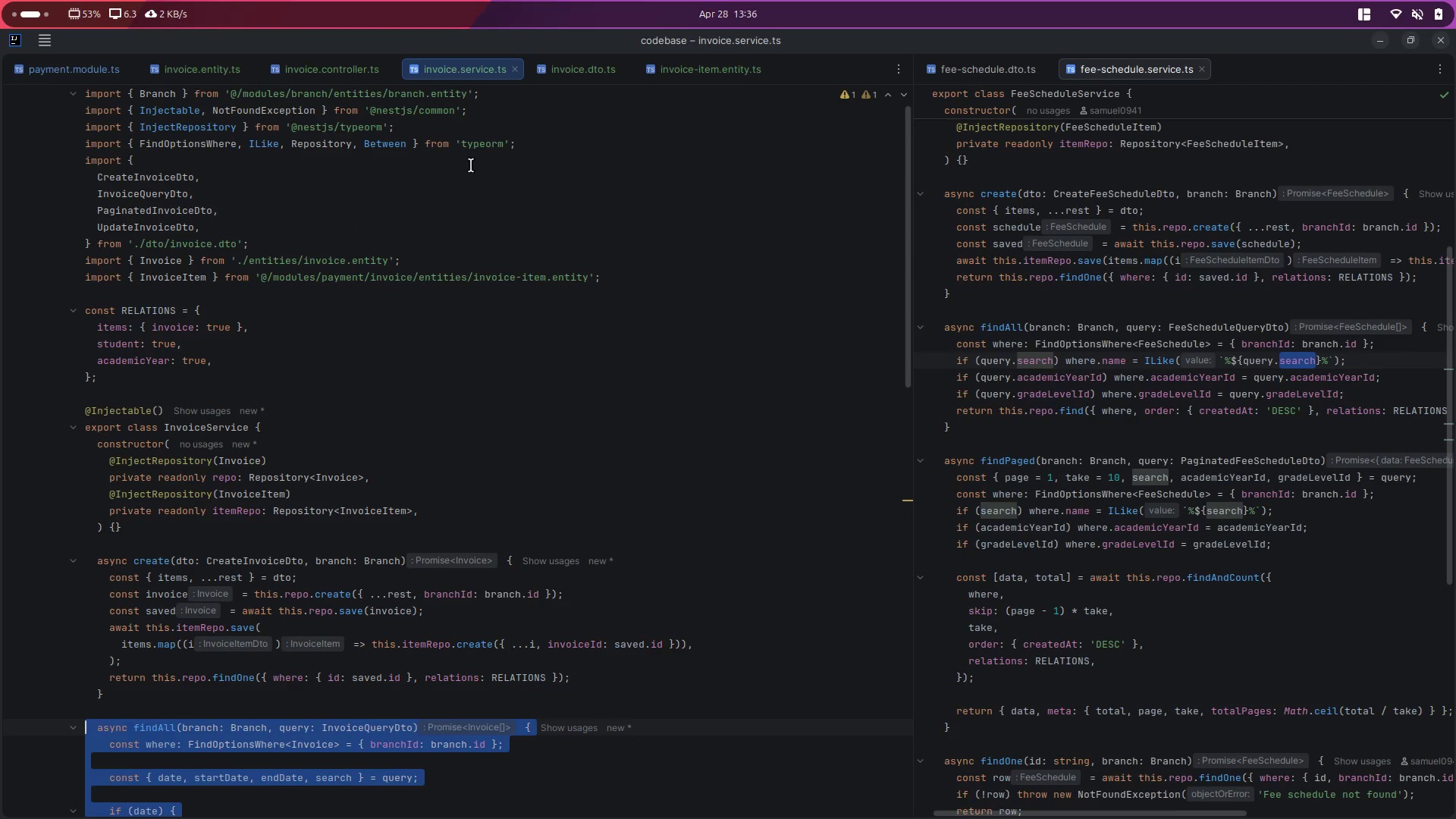 
left_click([502, 159])
 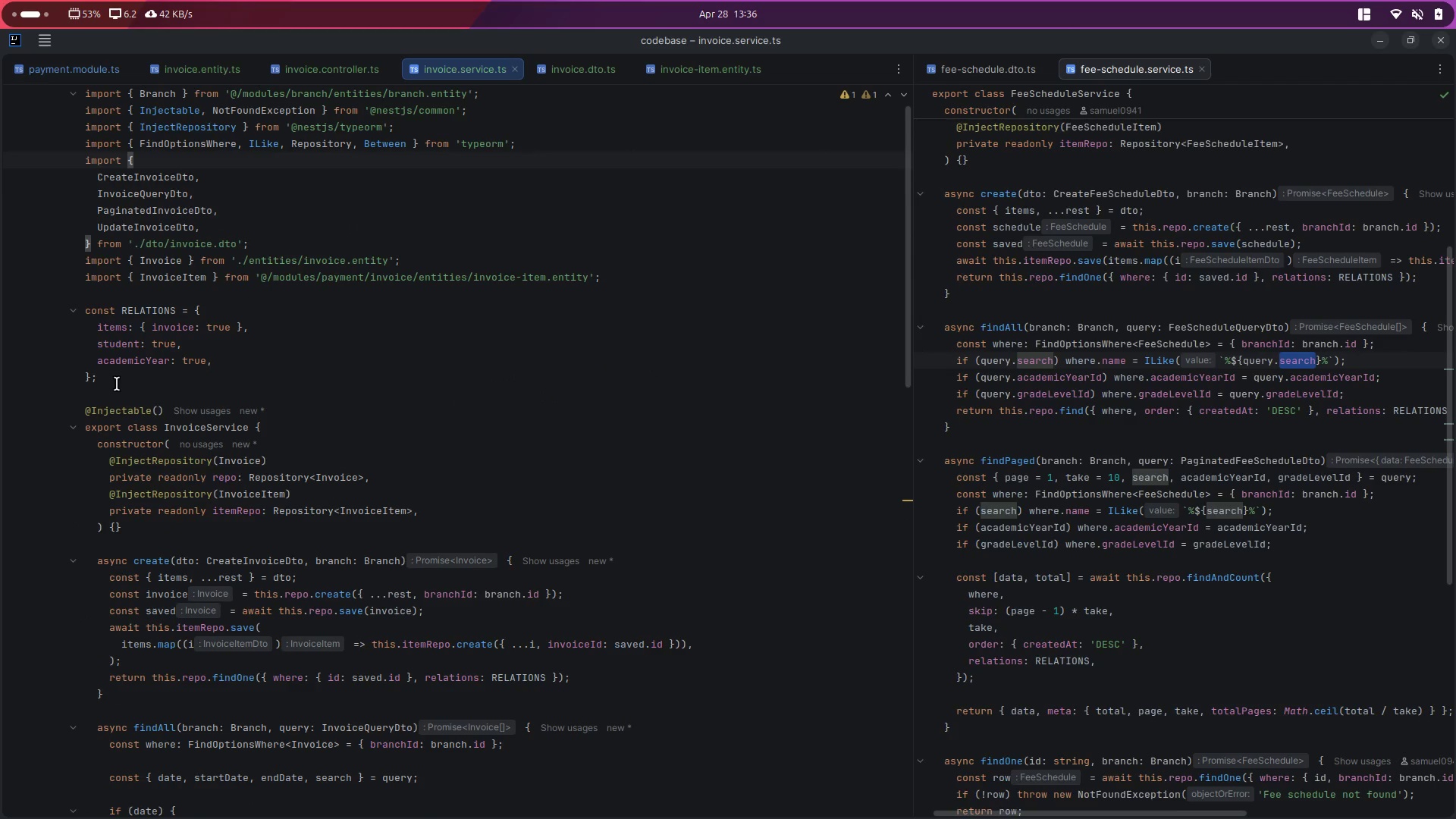 
left_click_drag(start_coordinate=[108, 384], to_coordinate=[60, 306])
 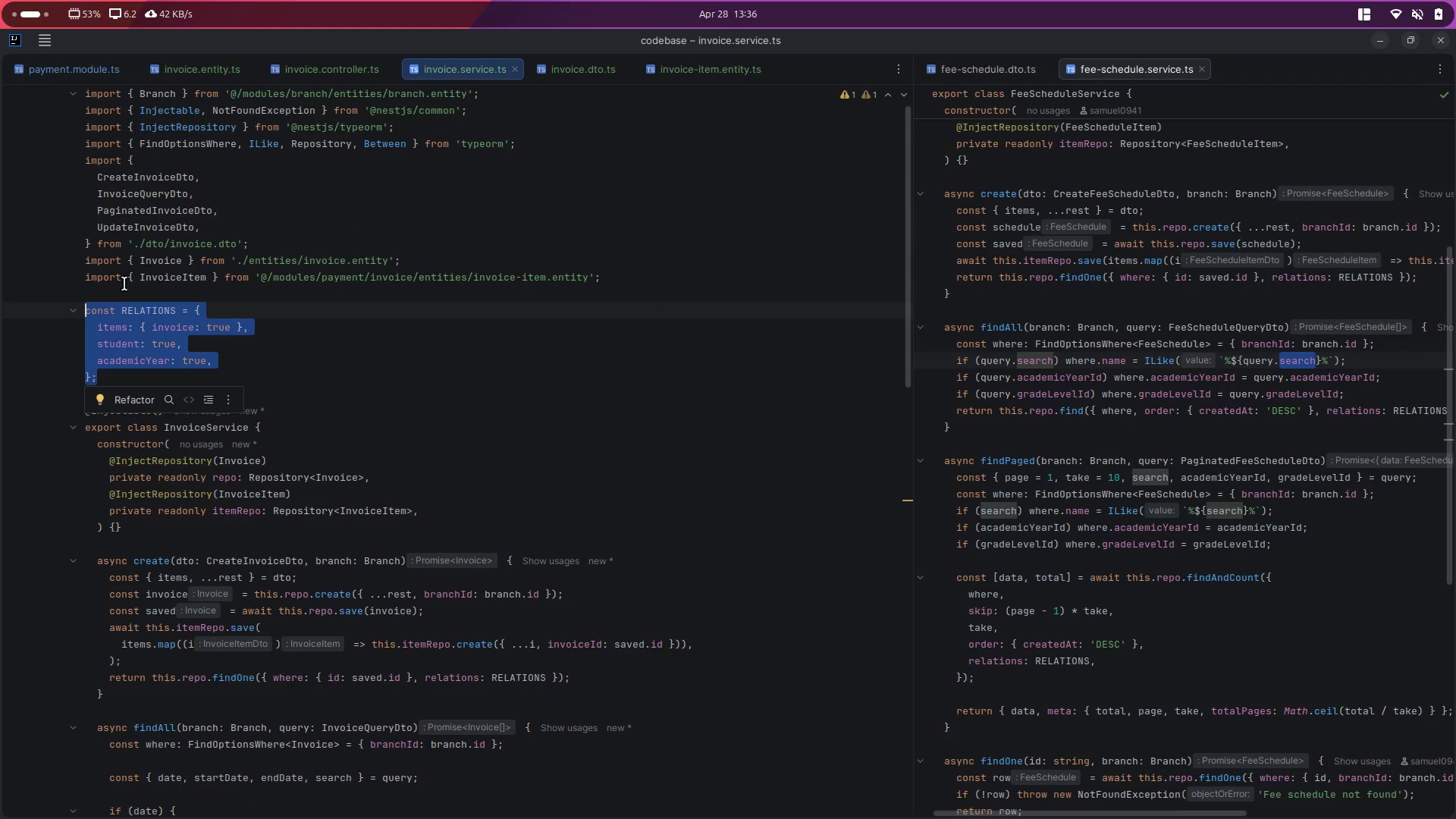 
left_click([124, 284])
 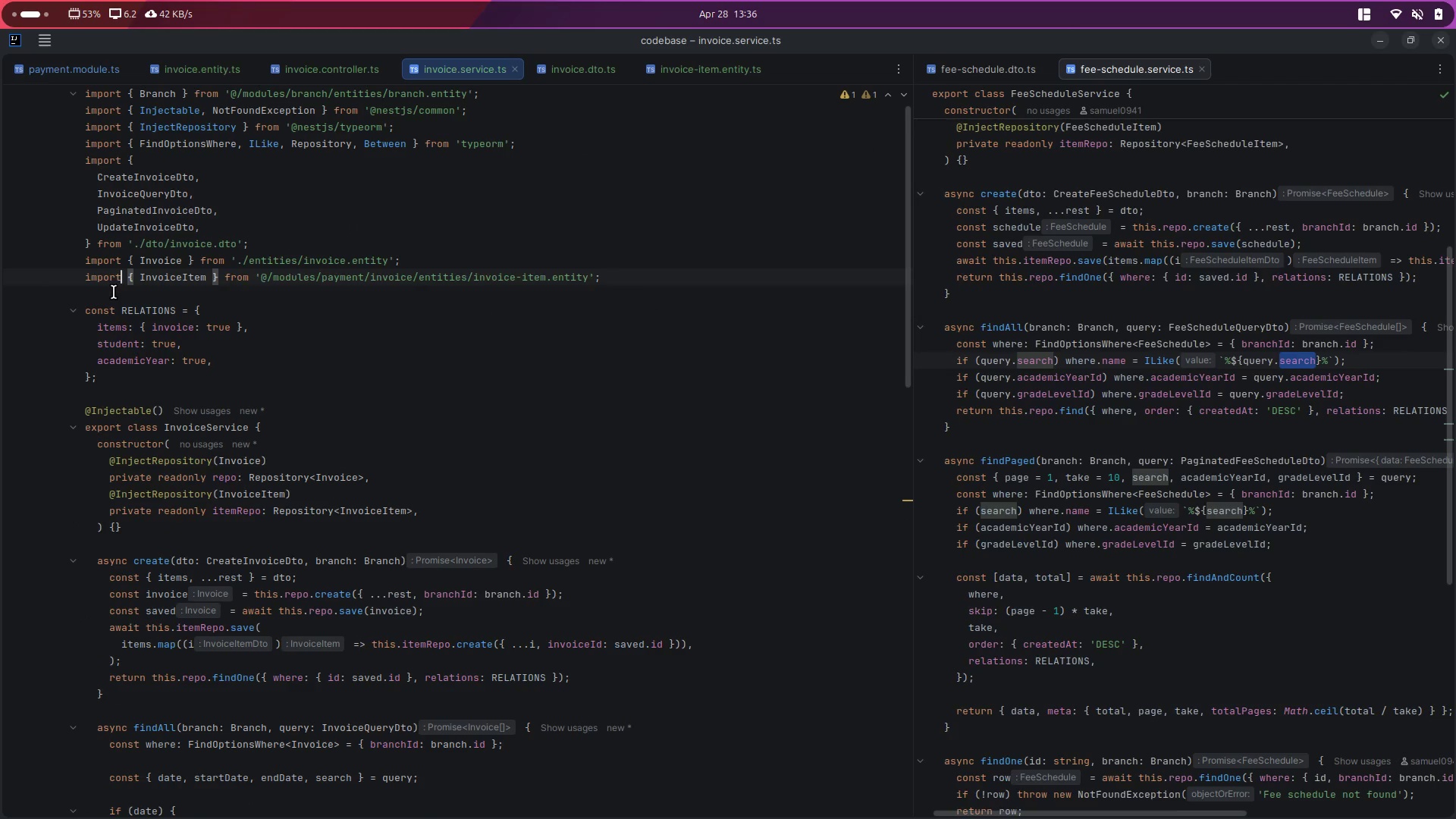 
left_click_drag(start_coordinate=[112, 294], to_coordinate=[76, 82])
 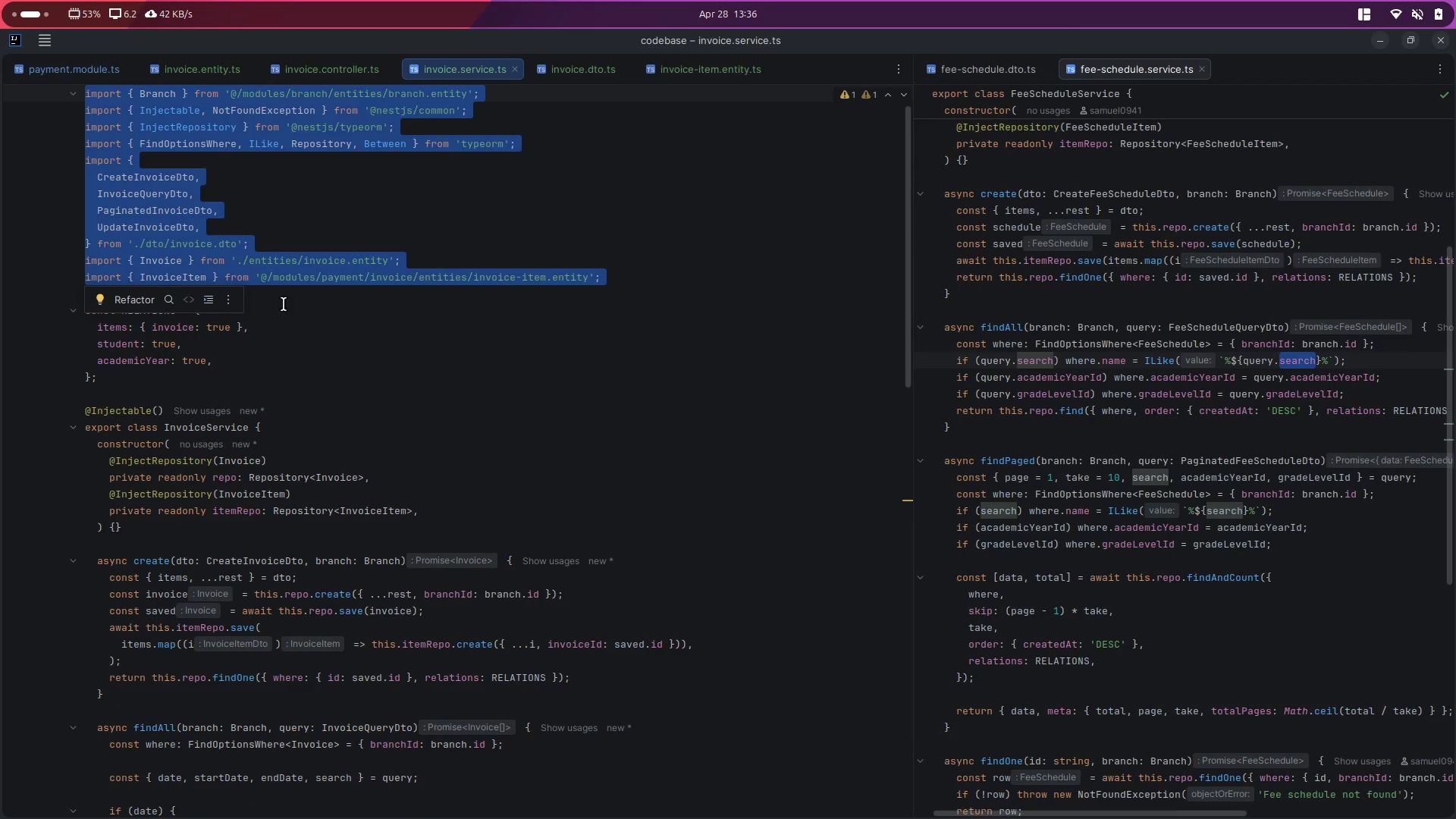 
left_click([365, 315])
 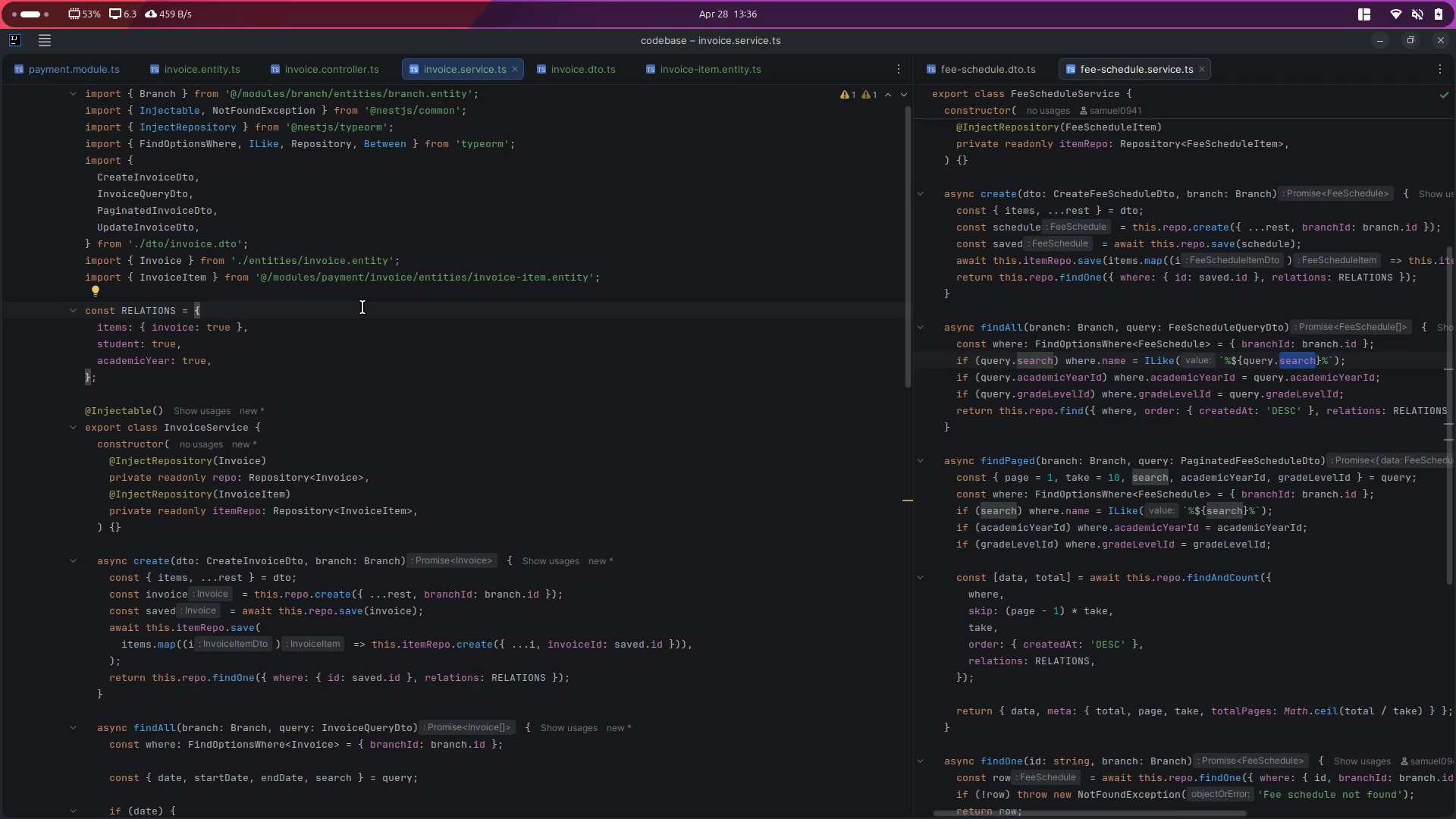 
wait(8.62)
 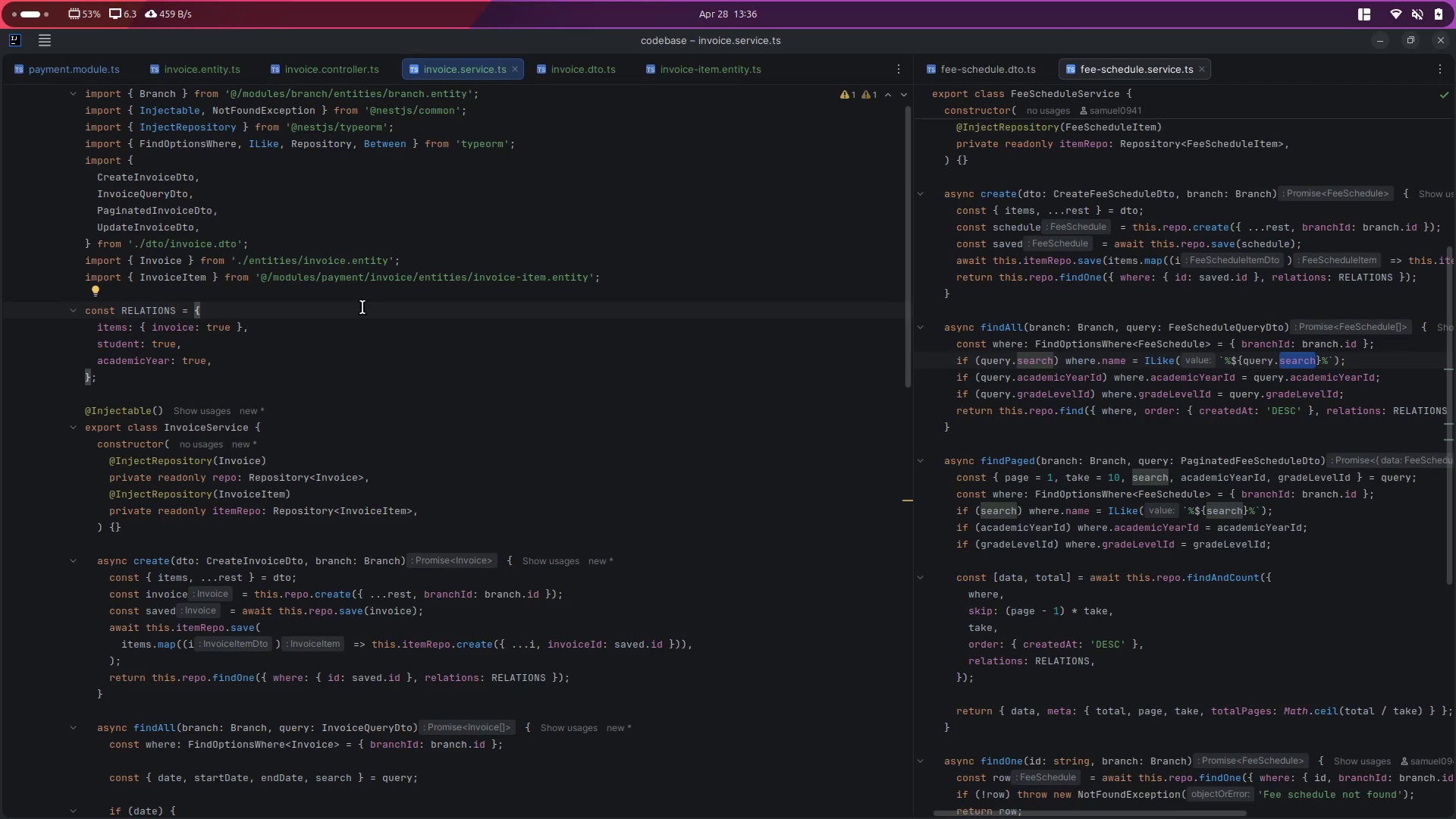 
left_click_drag(start_coordinate=[165, 293], to_coordinate=[70, 91])
 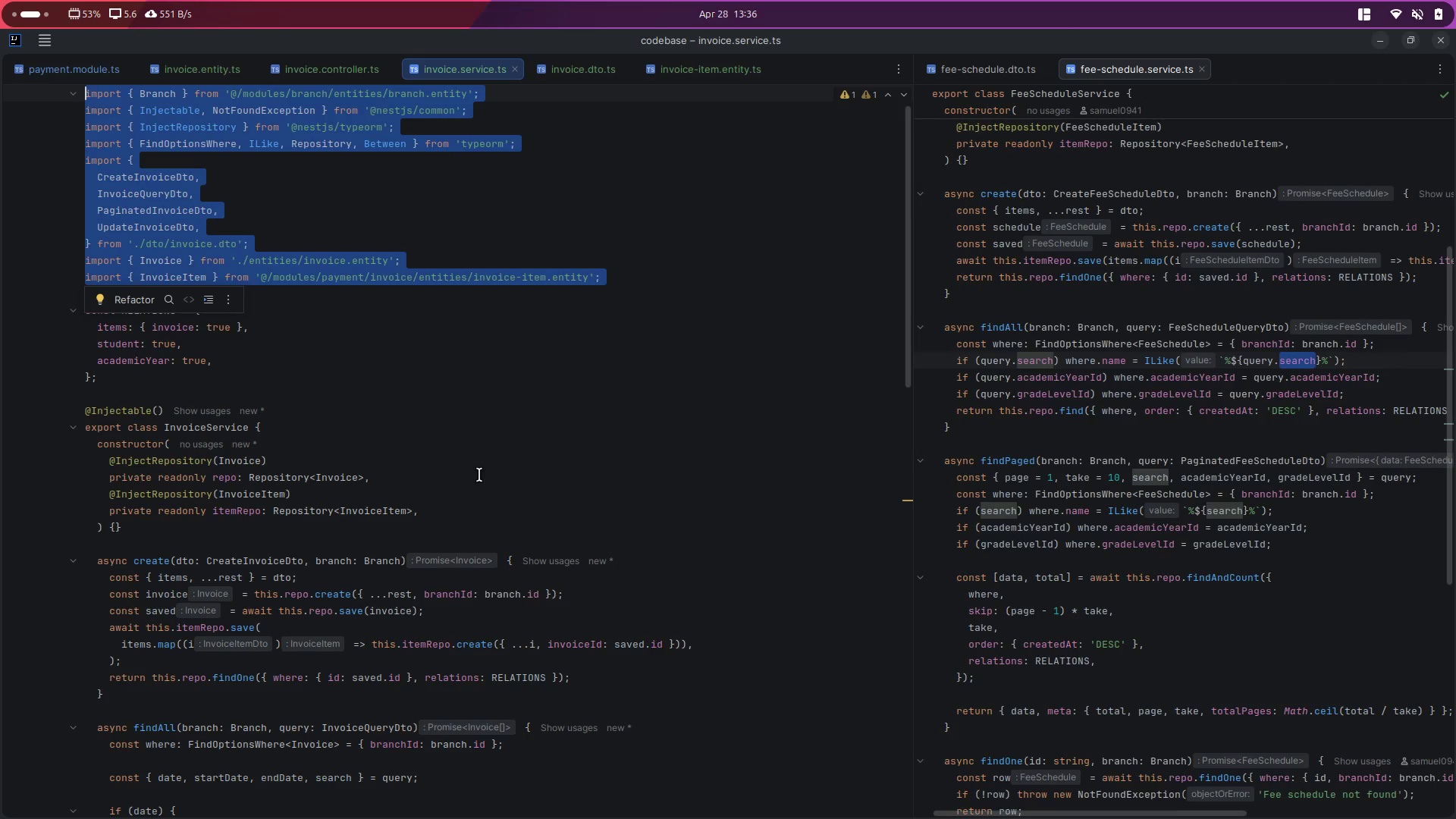 
key(Mute)
 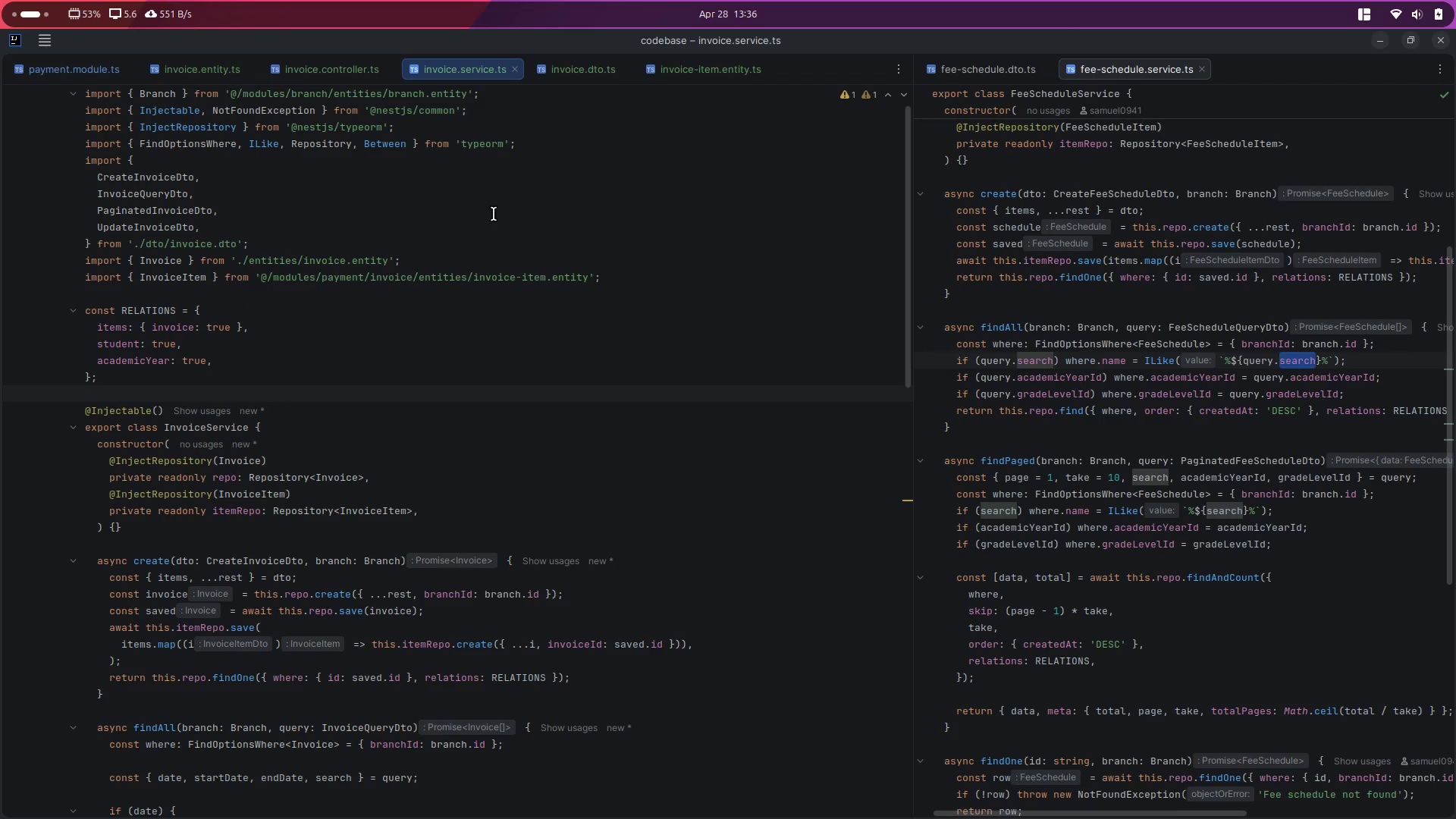 
left_click([563, 73])
 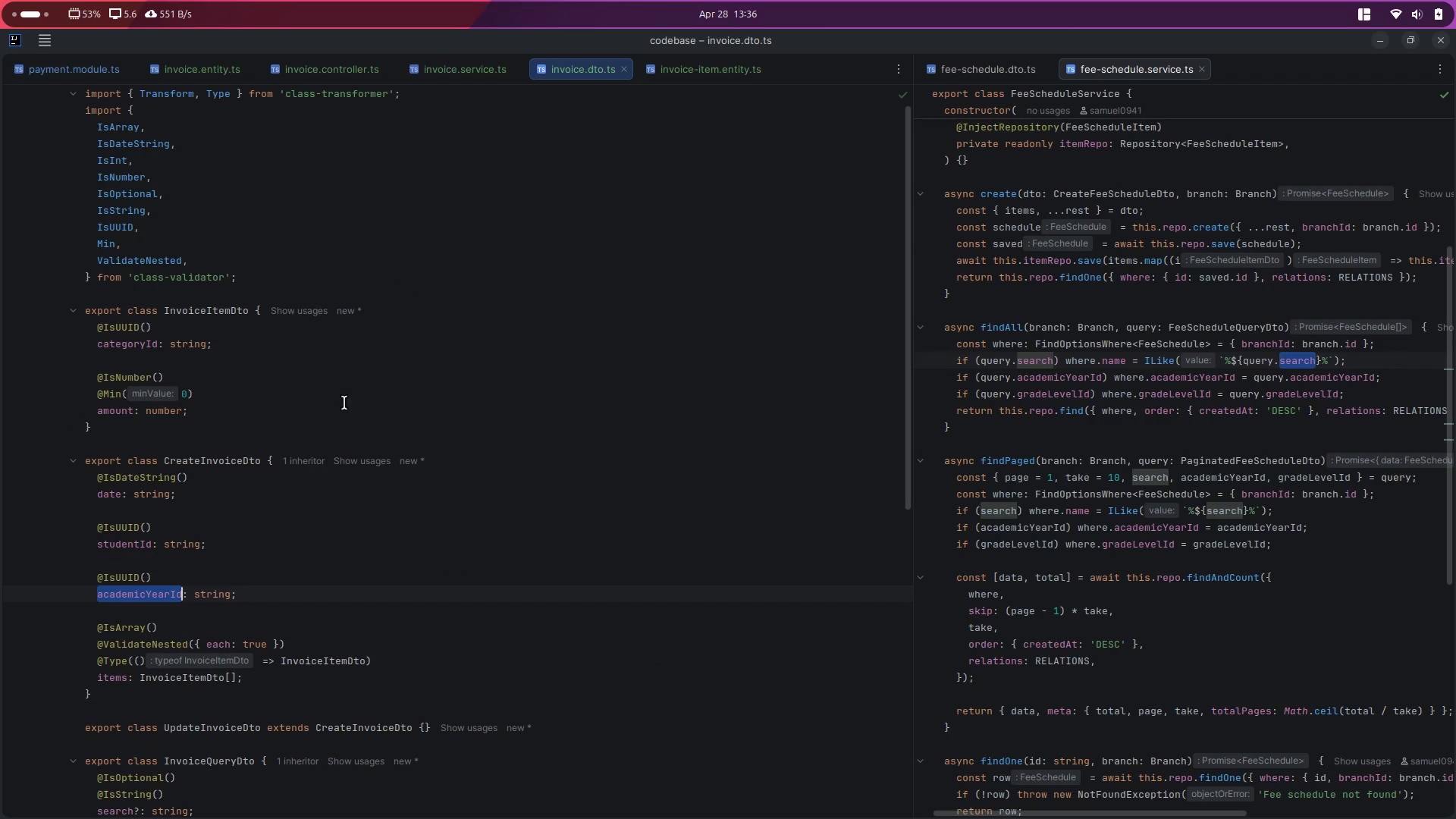 
scroll: coordinate [326, 400], scroll_direction: up, amount: 4.0
 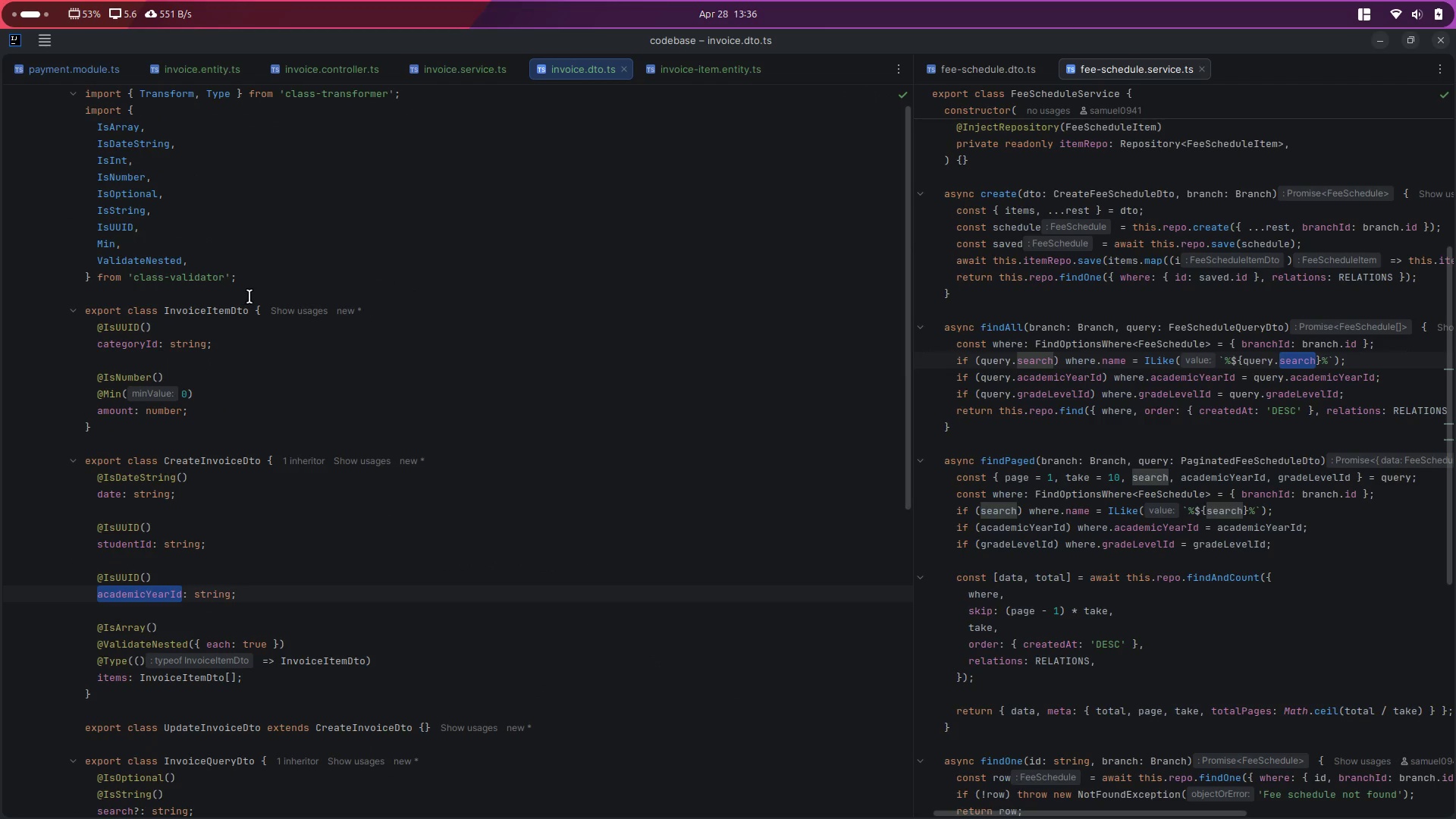 
left_click_drag(start_coordinate=[263, 288], to_coordinate=[84, 76])
 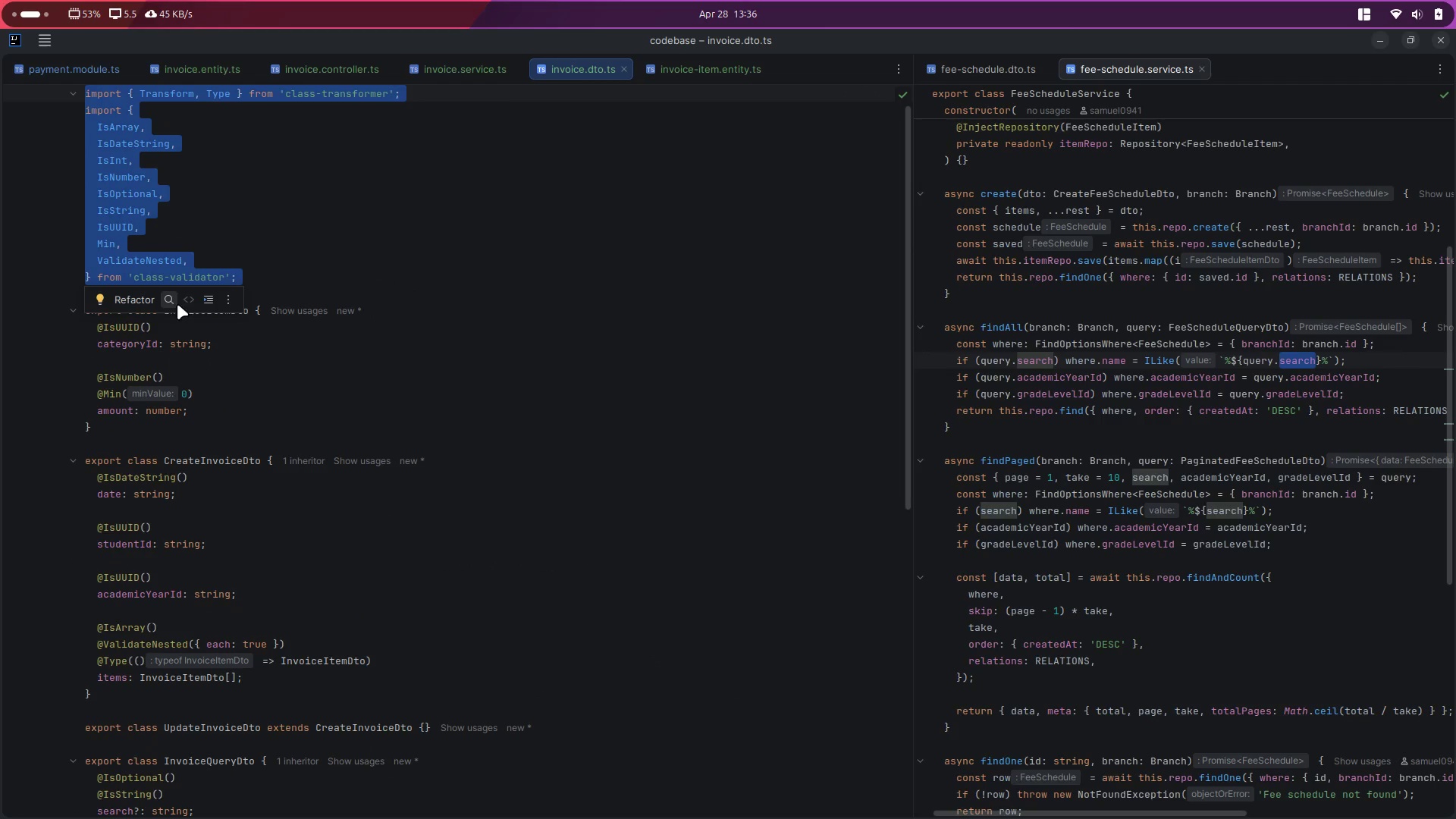 
left_click([374, 295])
 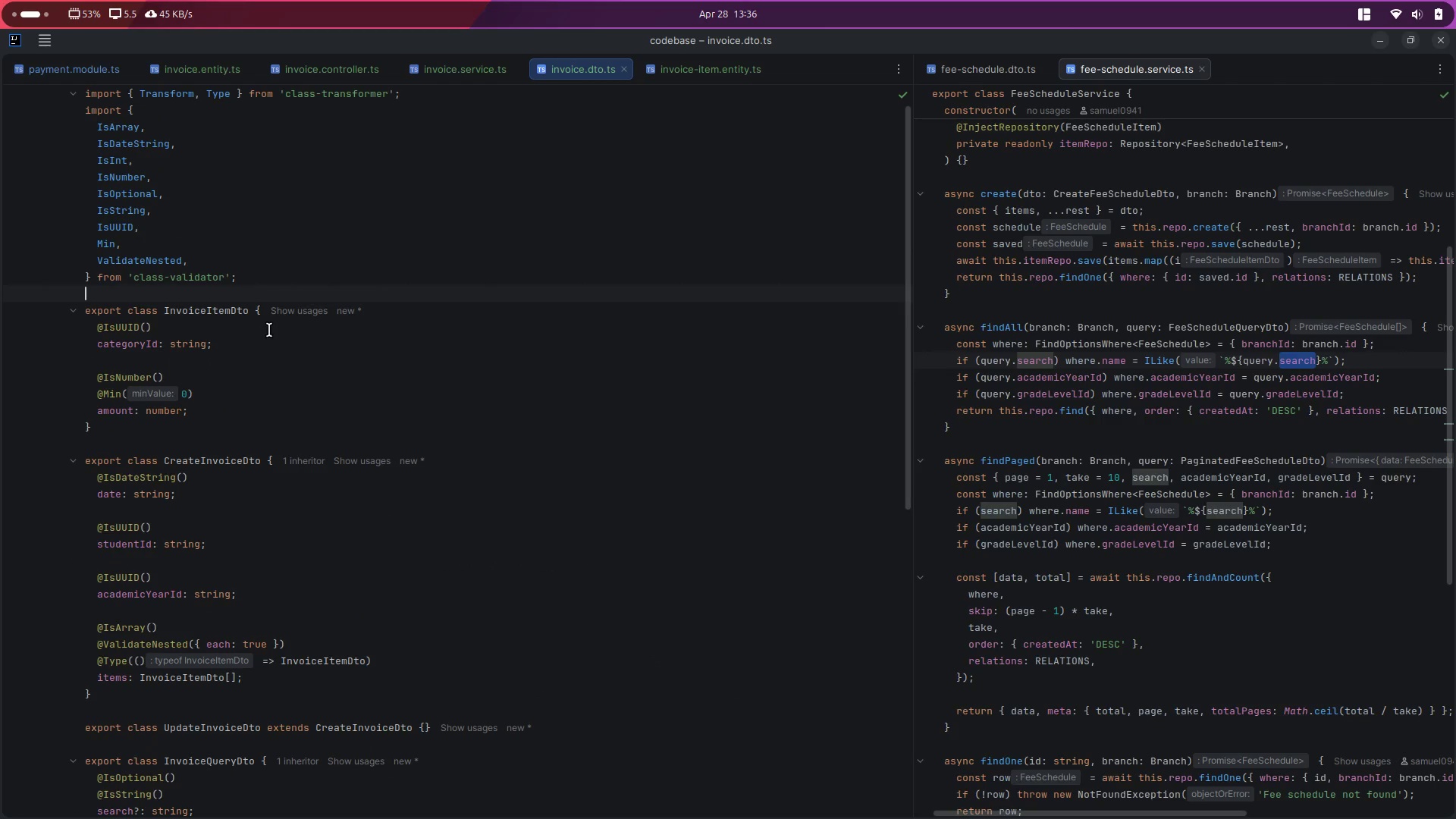 
left_click([460, 76])
 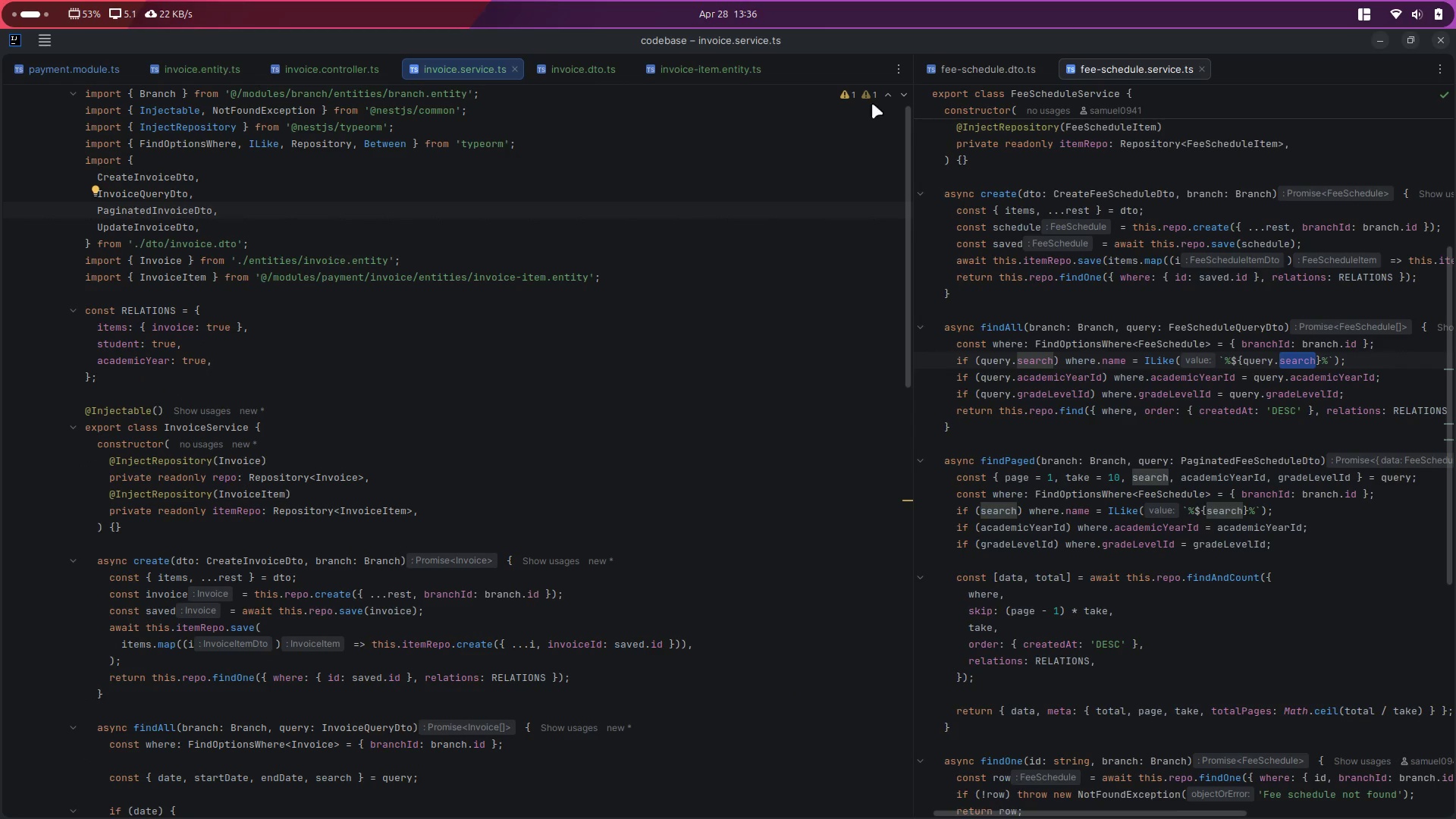 
left_click([899, 91])
 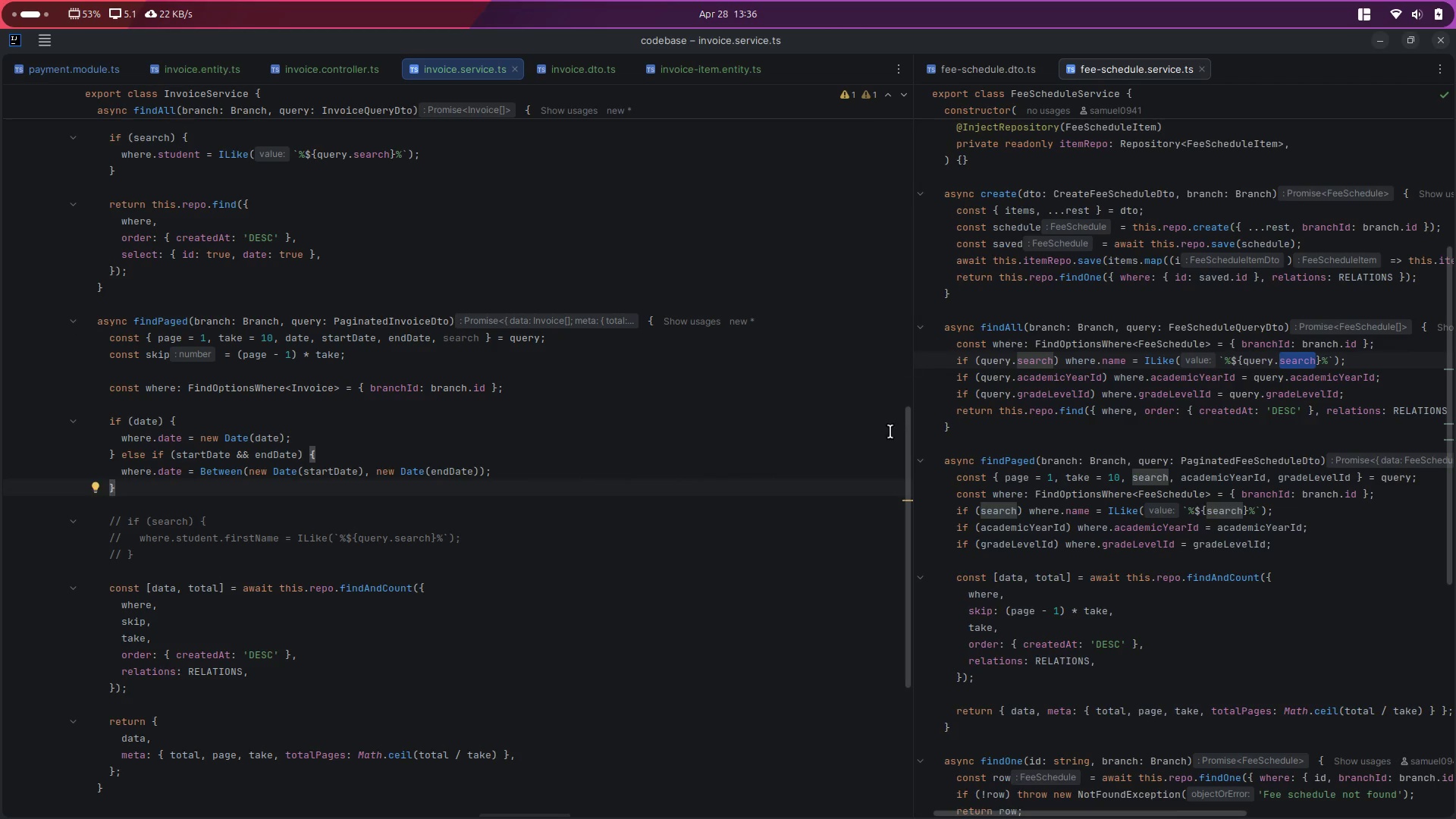 
left_click([905, 500])
 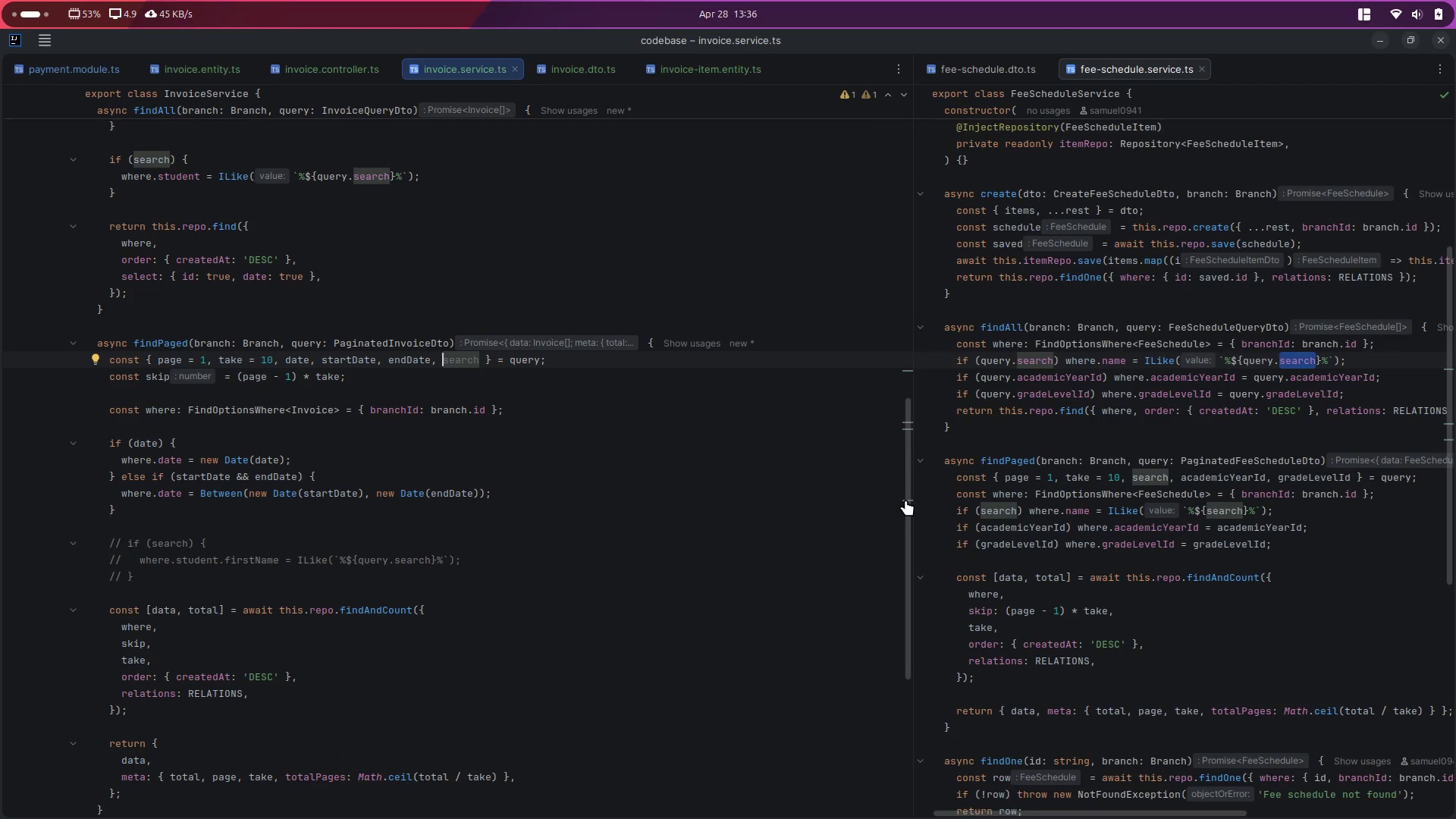 
left_click([678, 635])
 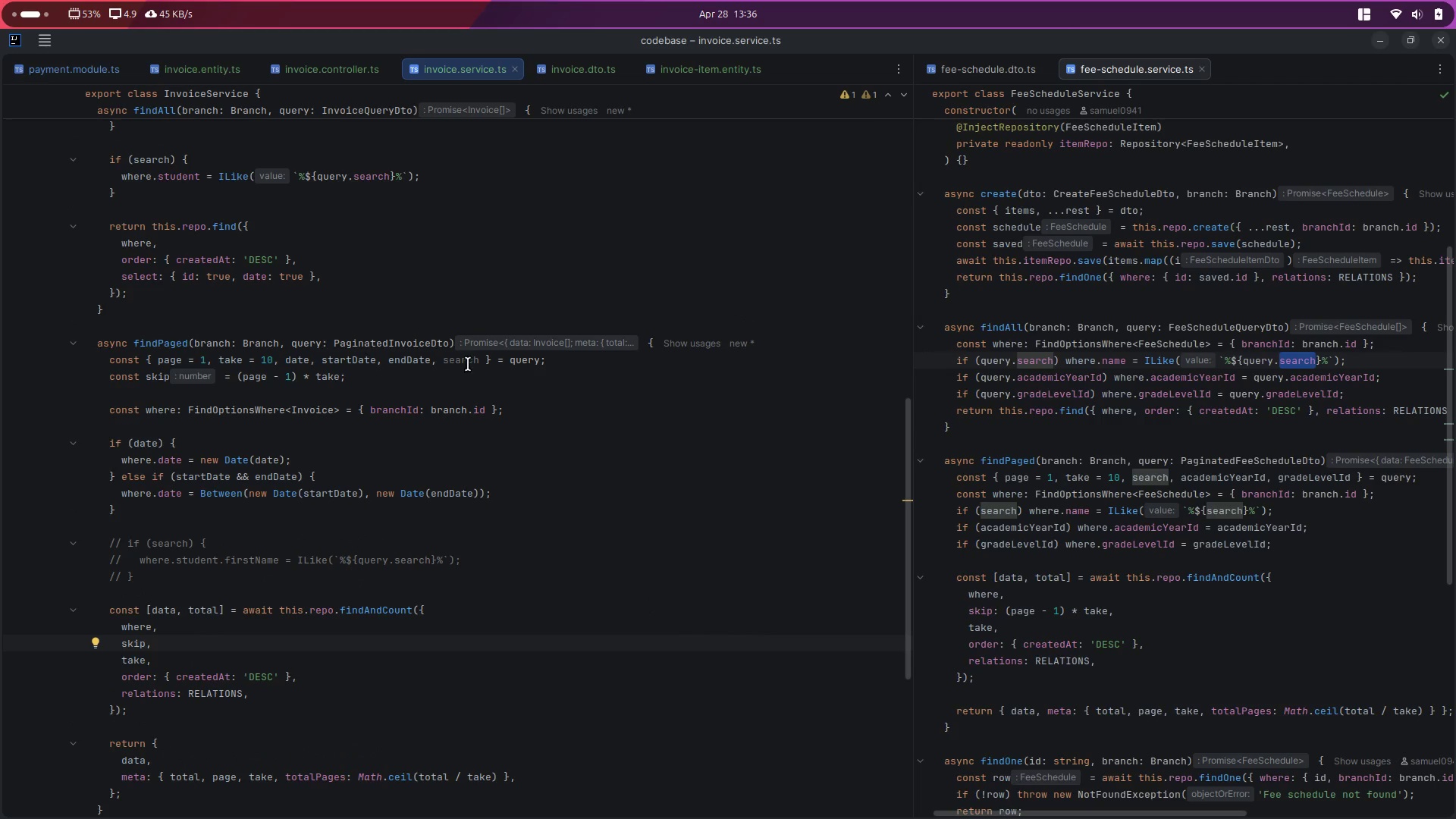 
double_click([466, 362])
 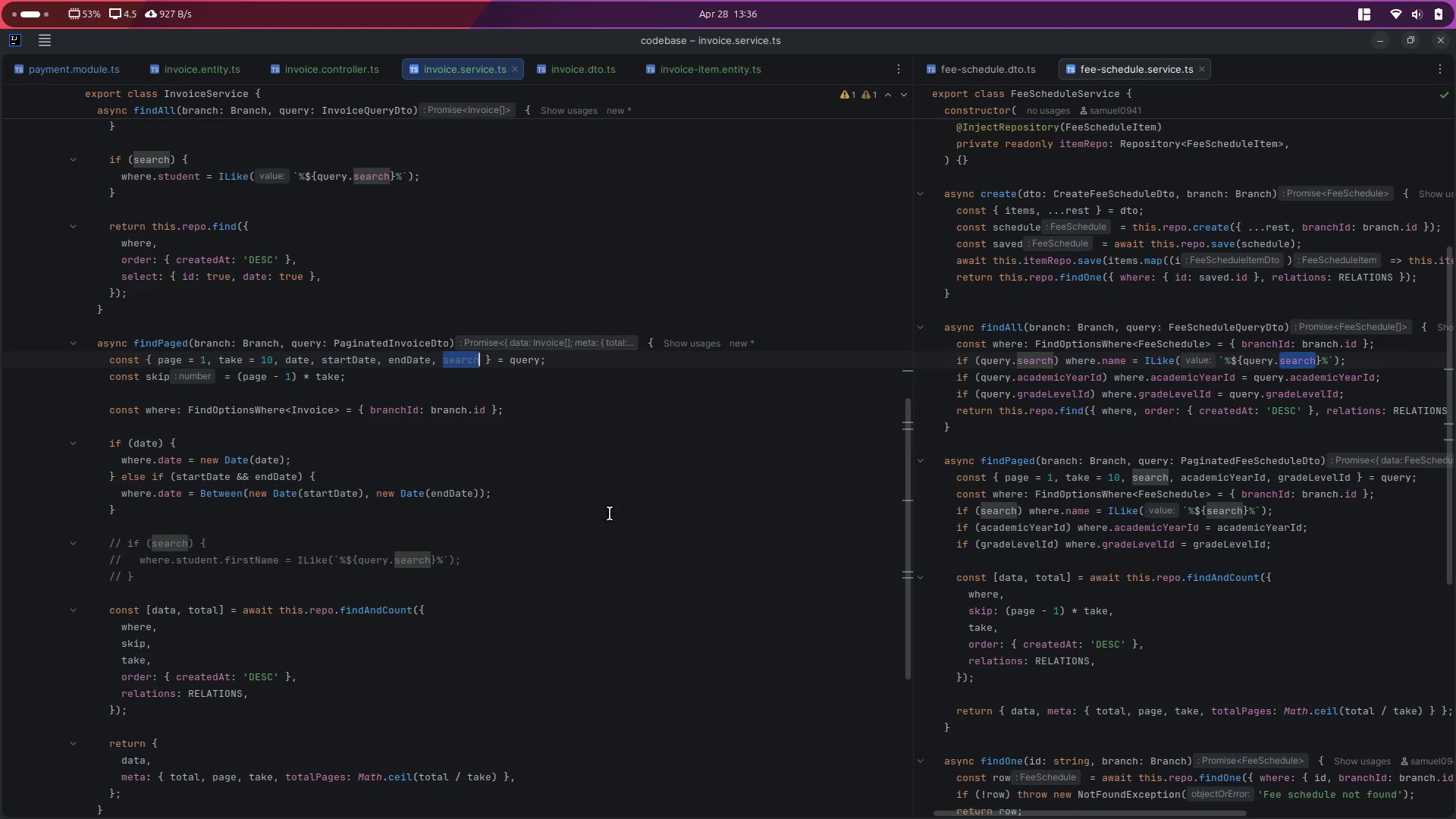 
wait(5.47)
 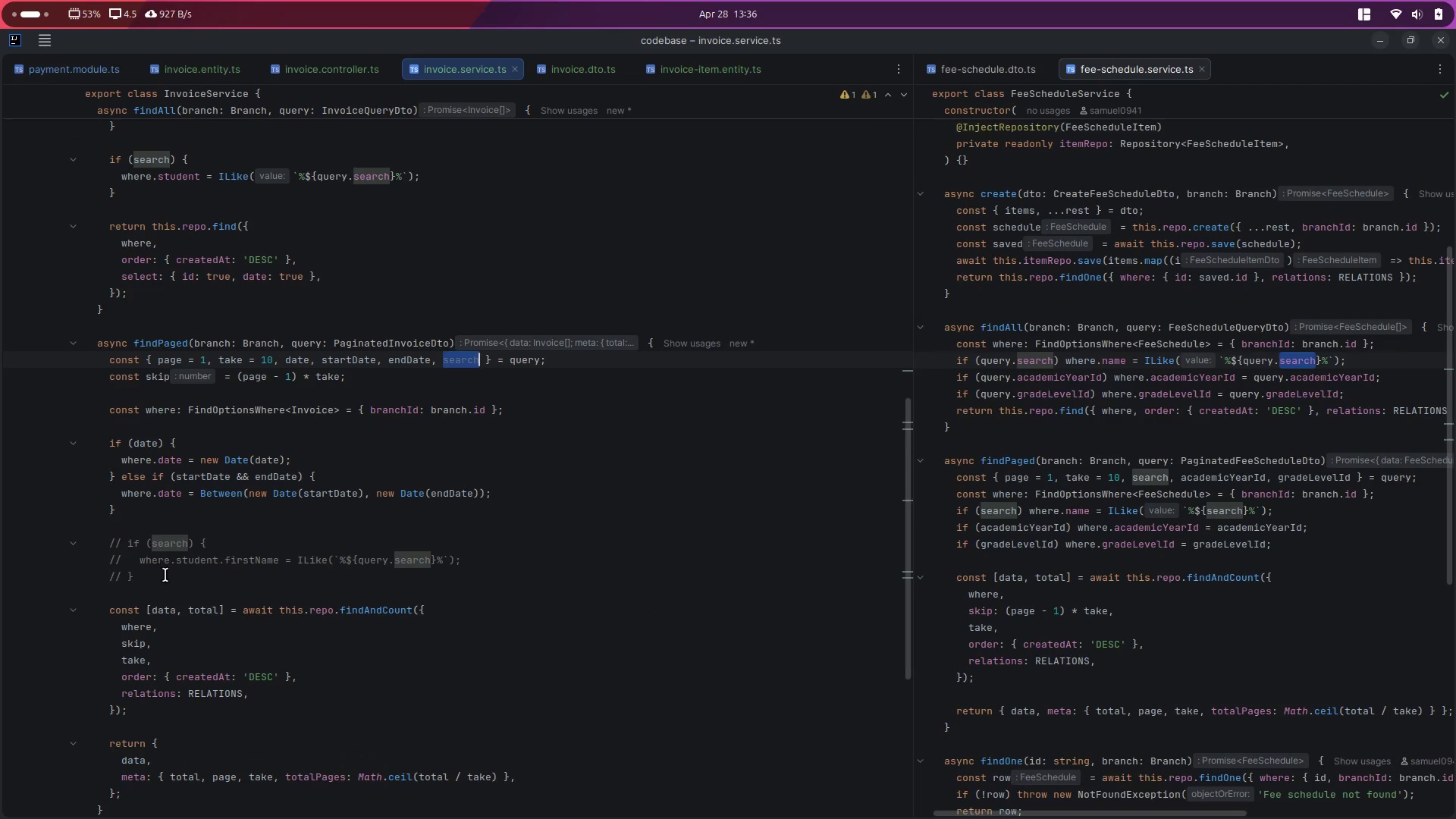 
left_click([890, 100])
 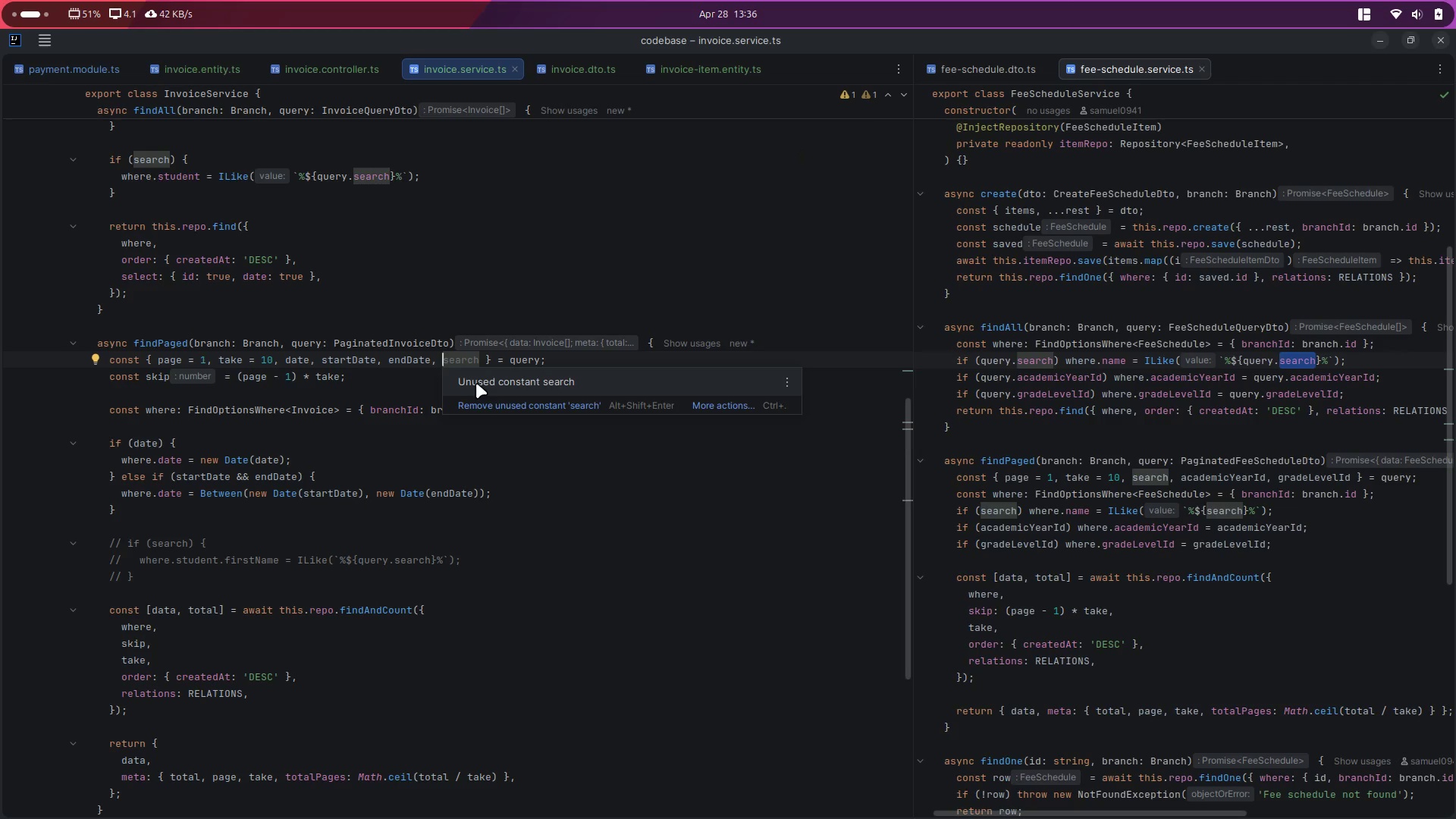 
left_click([440, 357])
 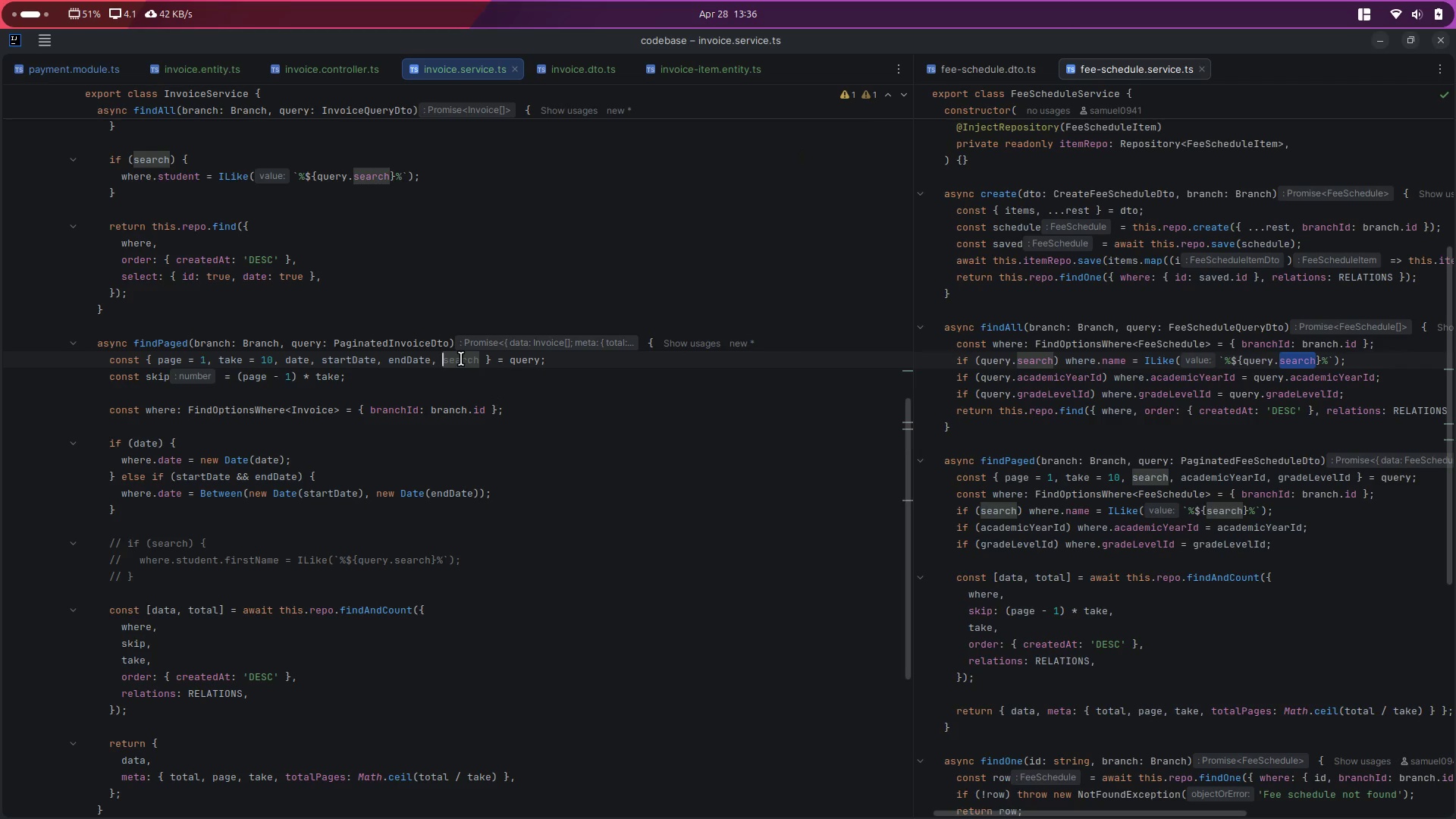 
double_click([461, 359])
 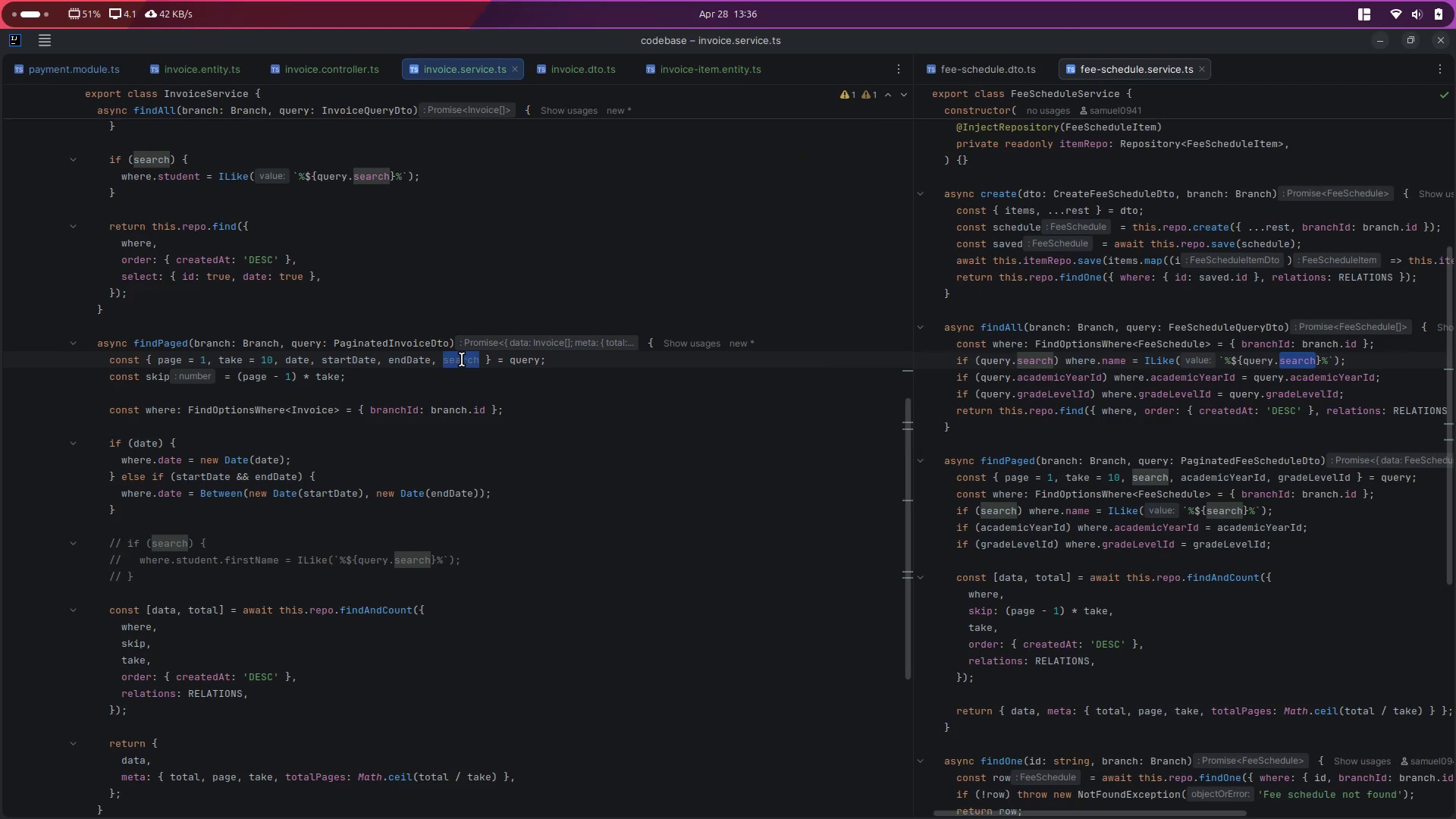 
key(Control+C)
 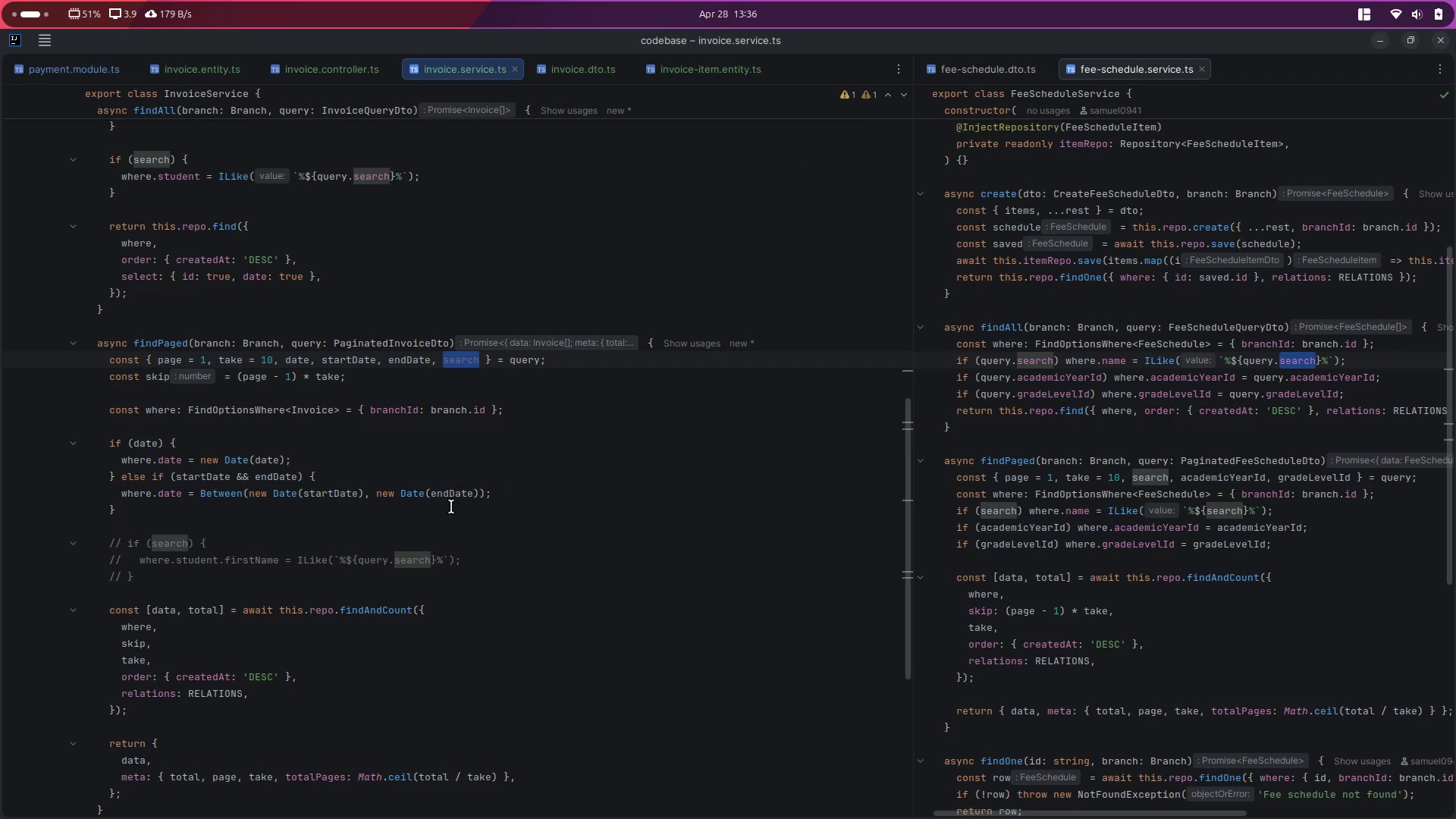 
left_click([182, 572])
 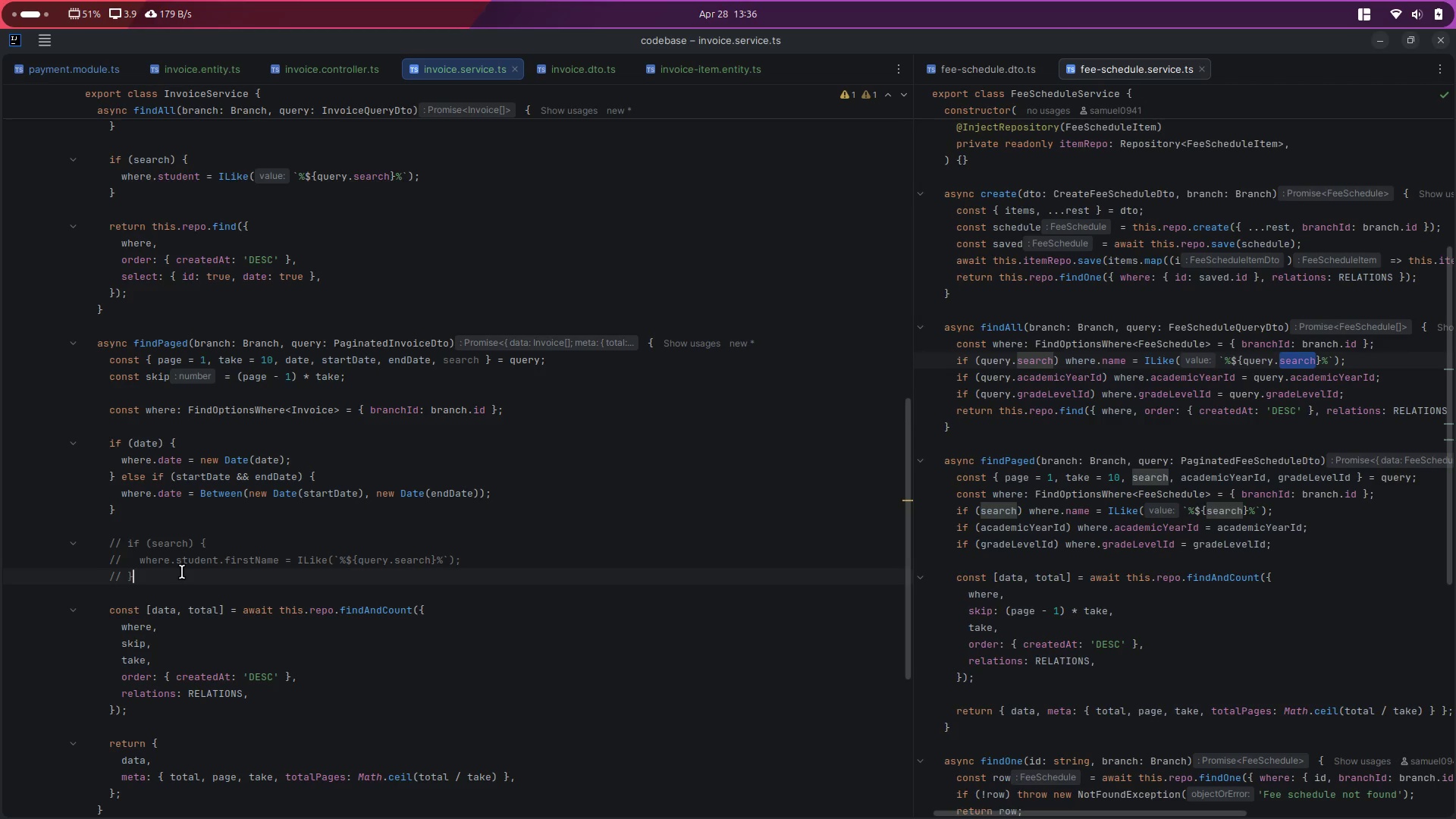 
key(Shift+ArrowUp)
 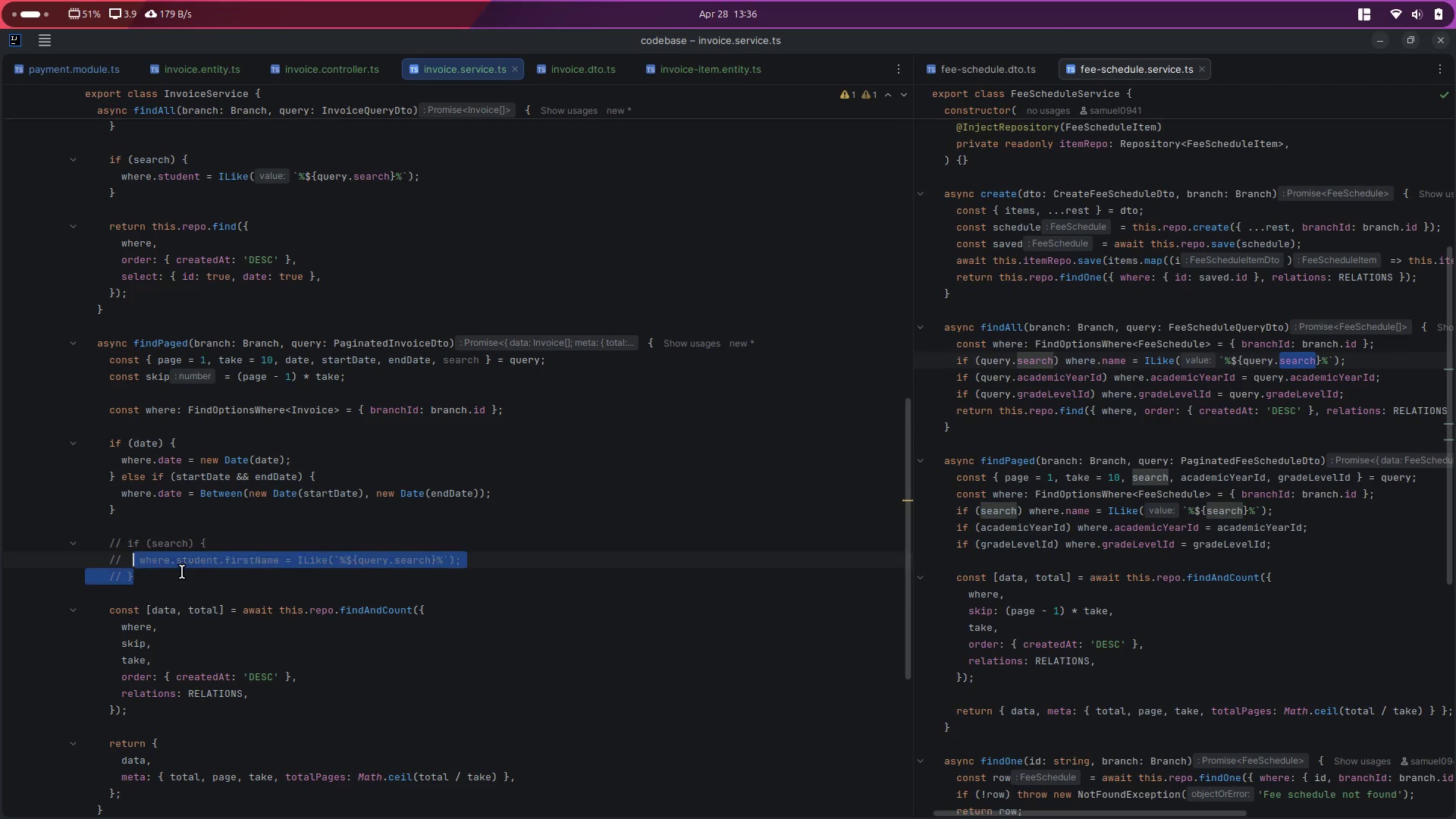 
key(Shift+ArrowUp)
 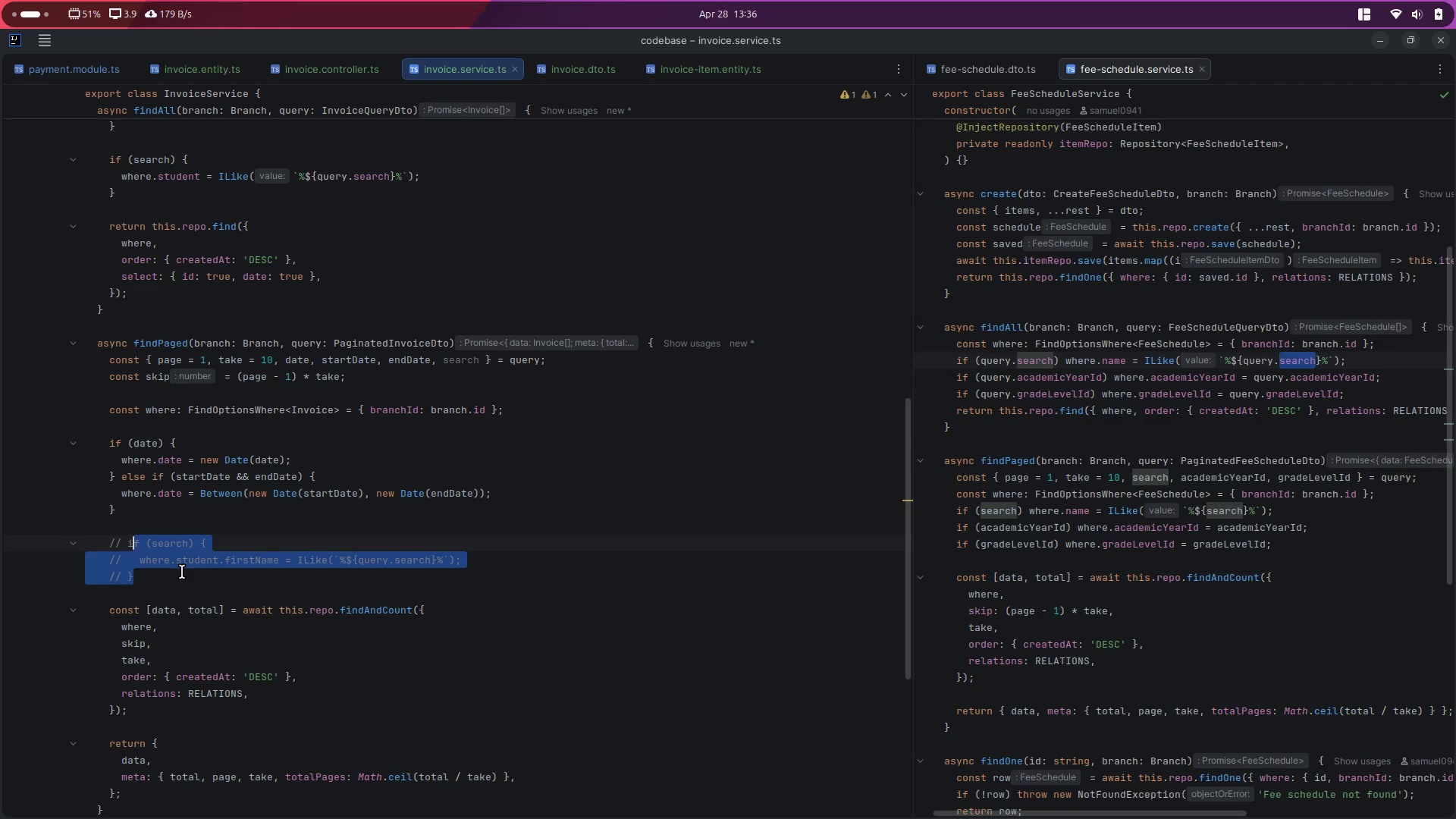 
key(Control+Slash)
 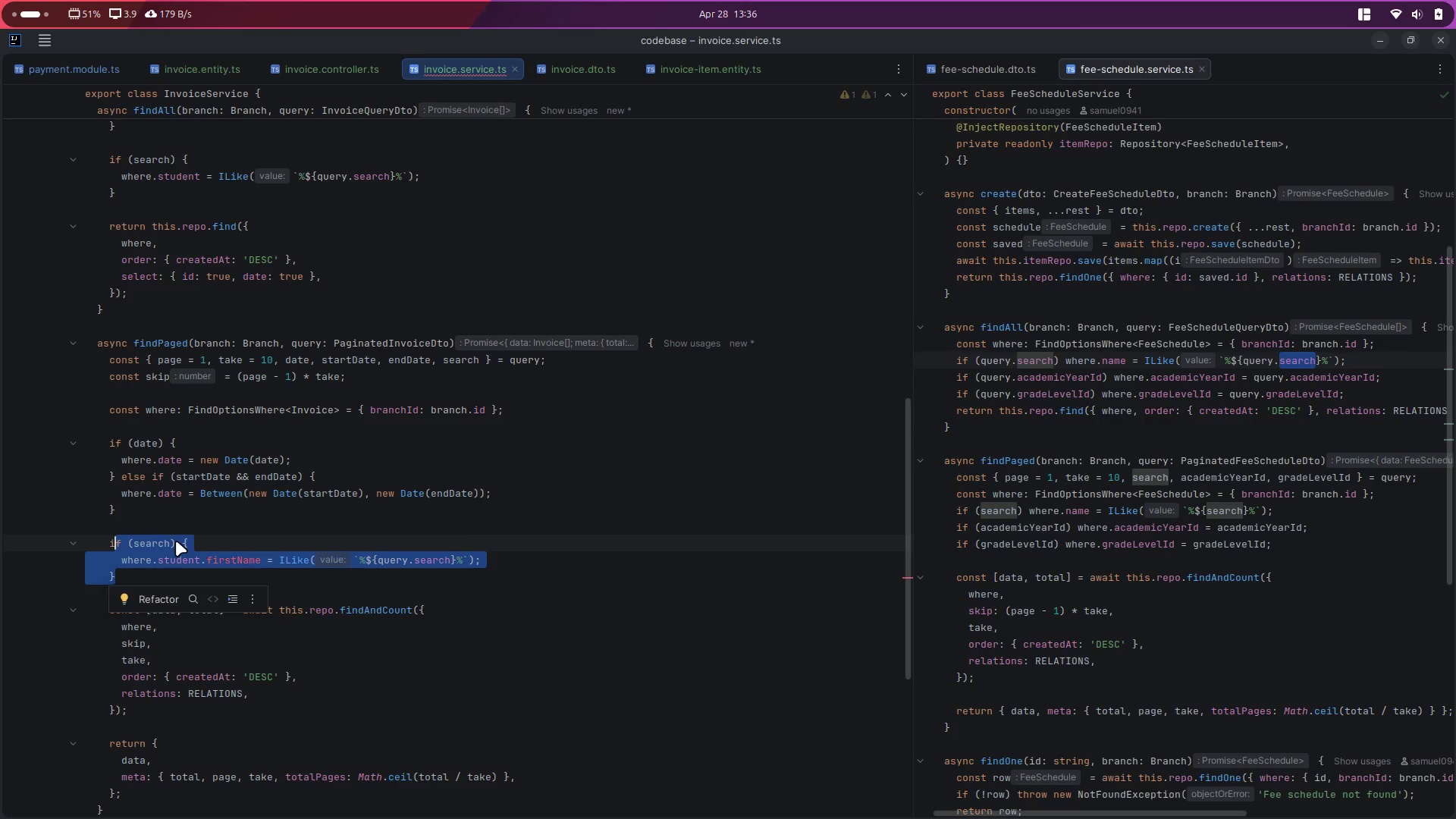 
scroll: coordinate [280, 482], scroll_direction: up, amount: 8.0
 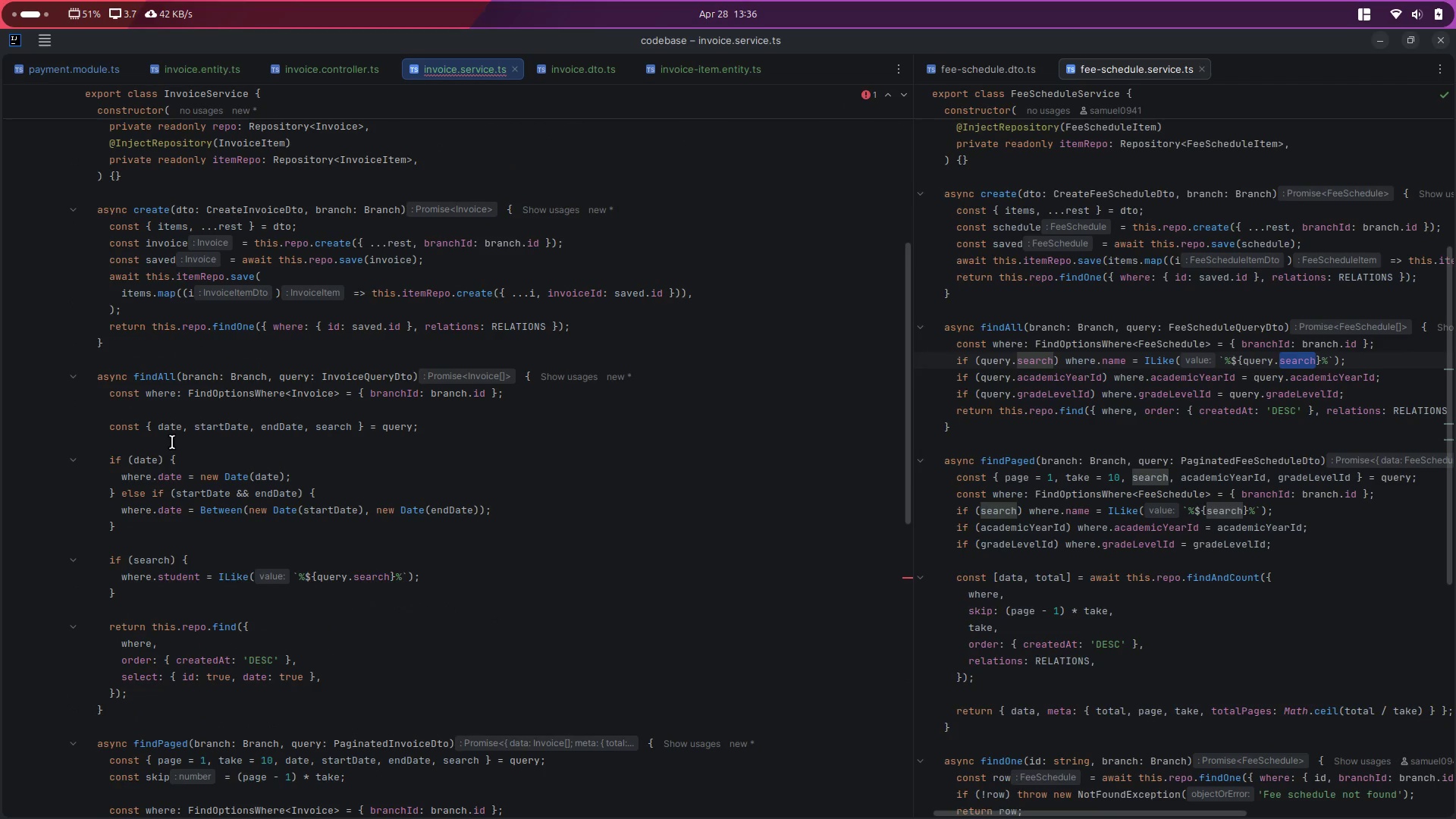 
double_click([332, 428])
 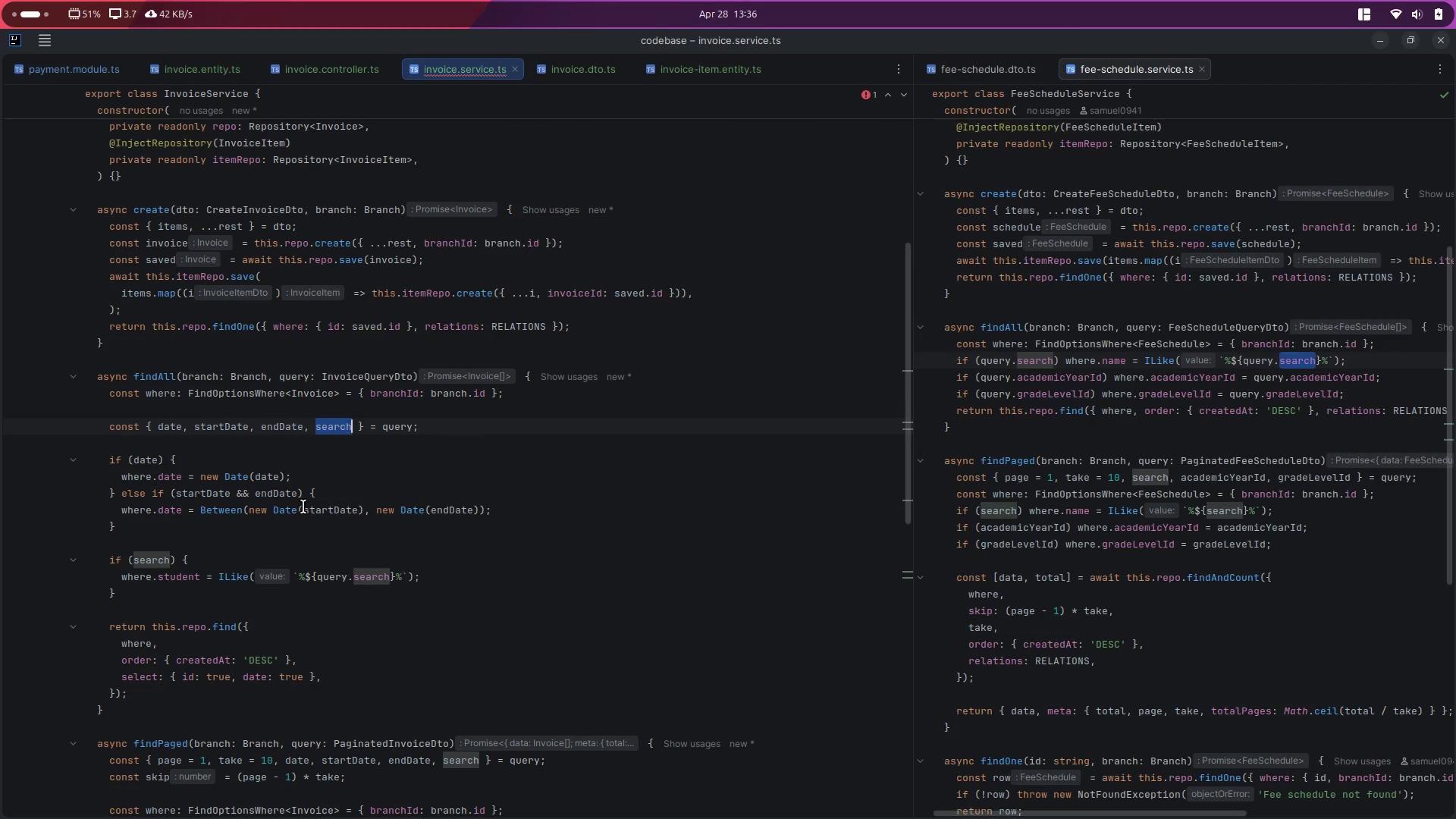 
scroll: coordinate [302, 509], scroll_direction: down, amount: 5.0
 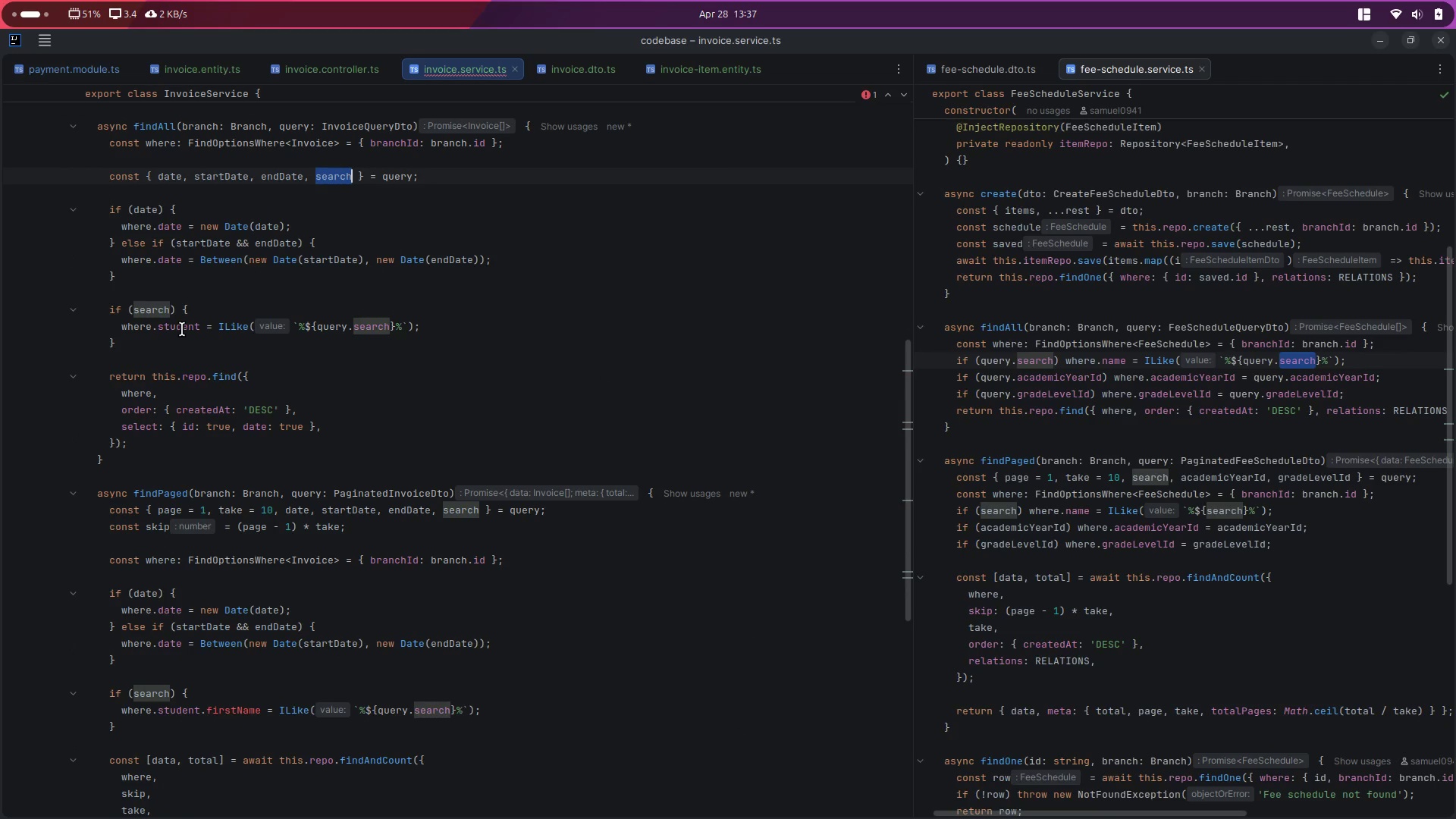 
double_click([187, 328])
 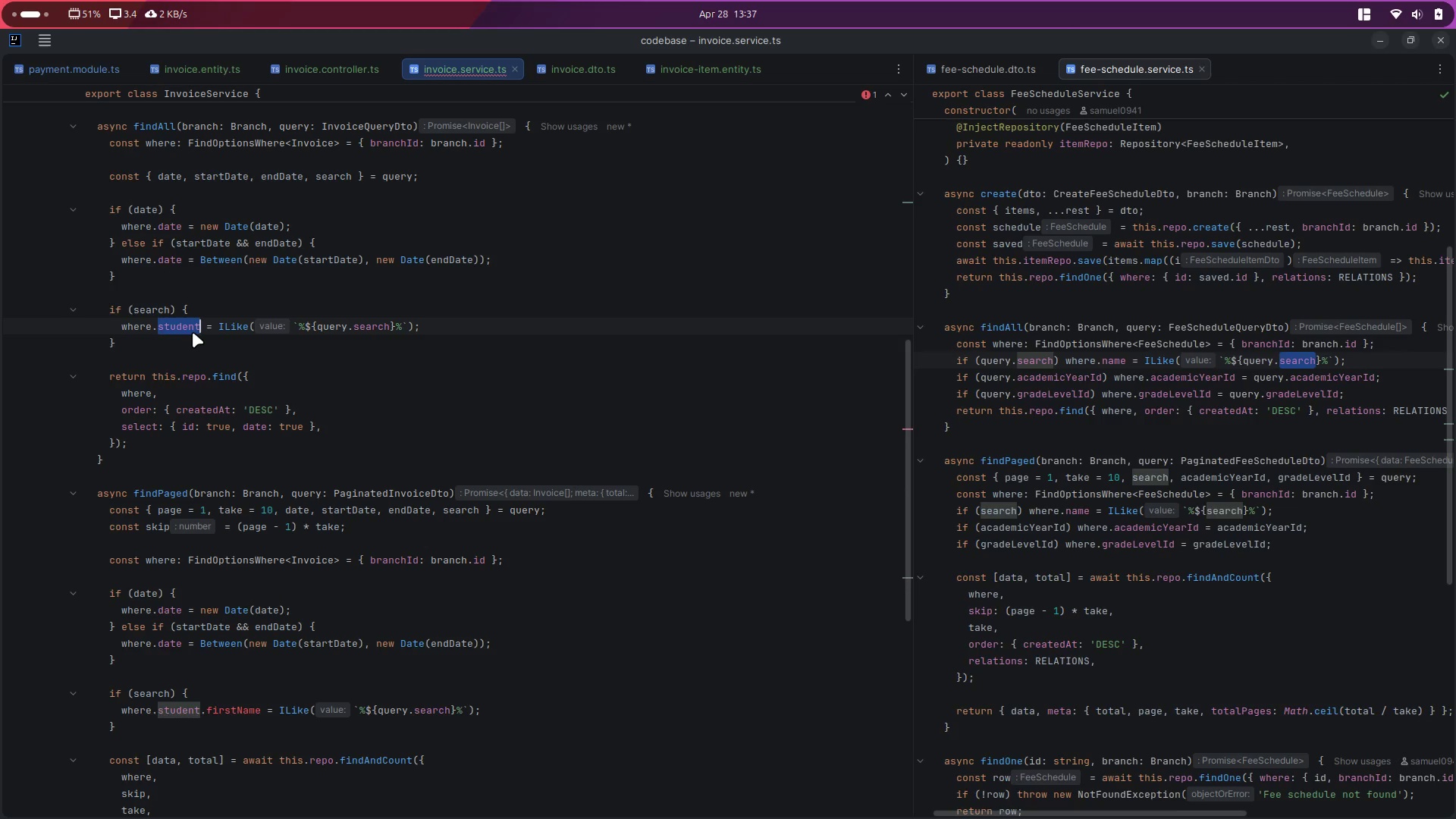 
scroll: coordinate [253, 466], scroll_direction: down, amount: 7.0
 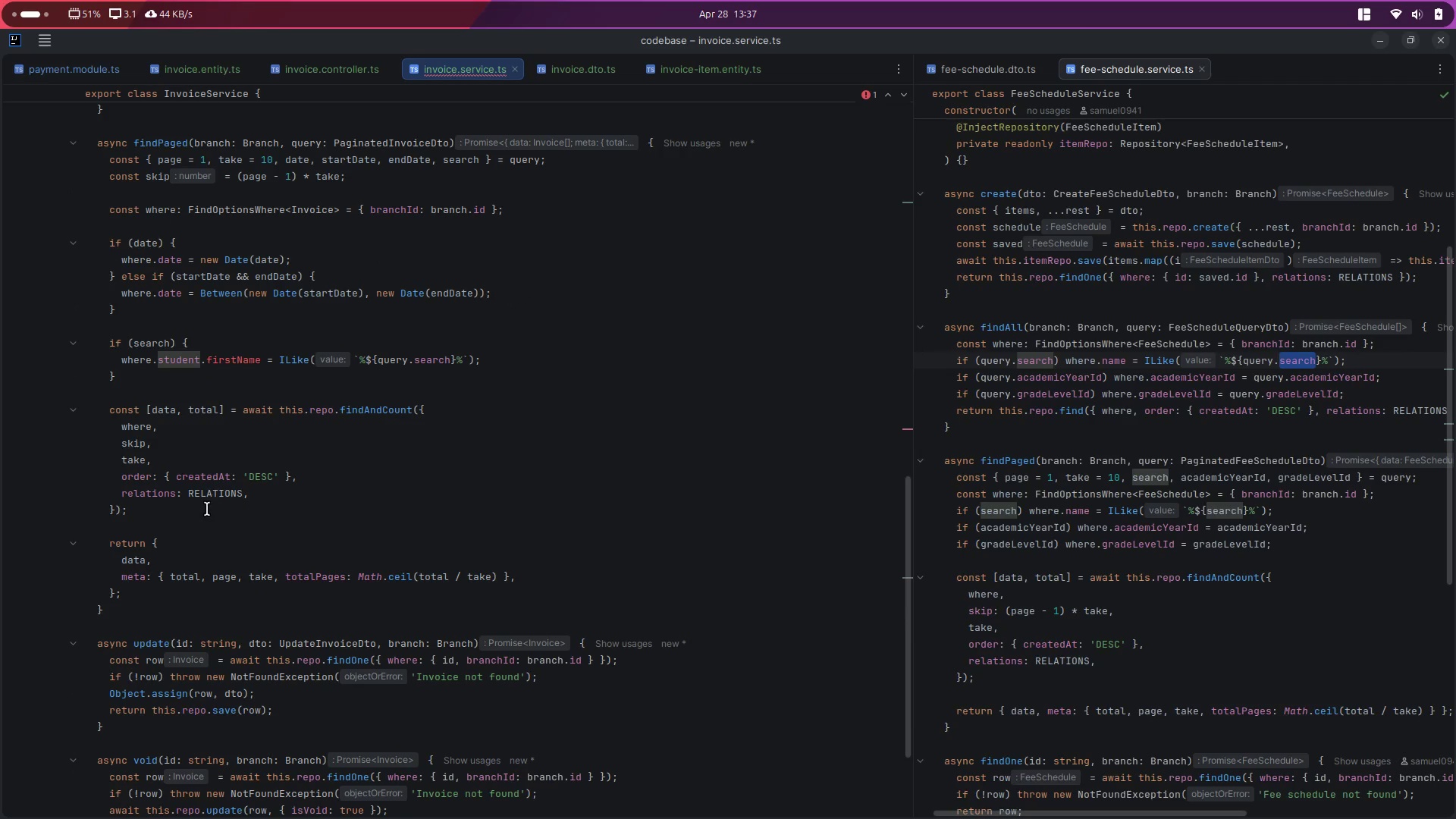 
double_click([217, 491])
 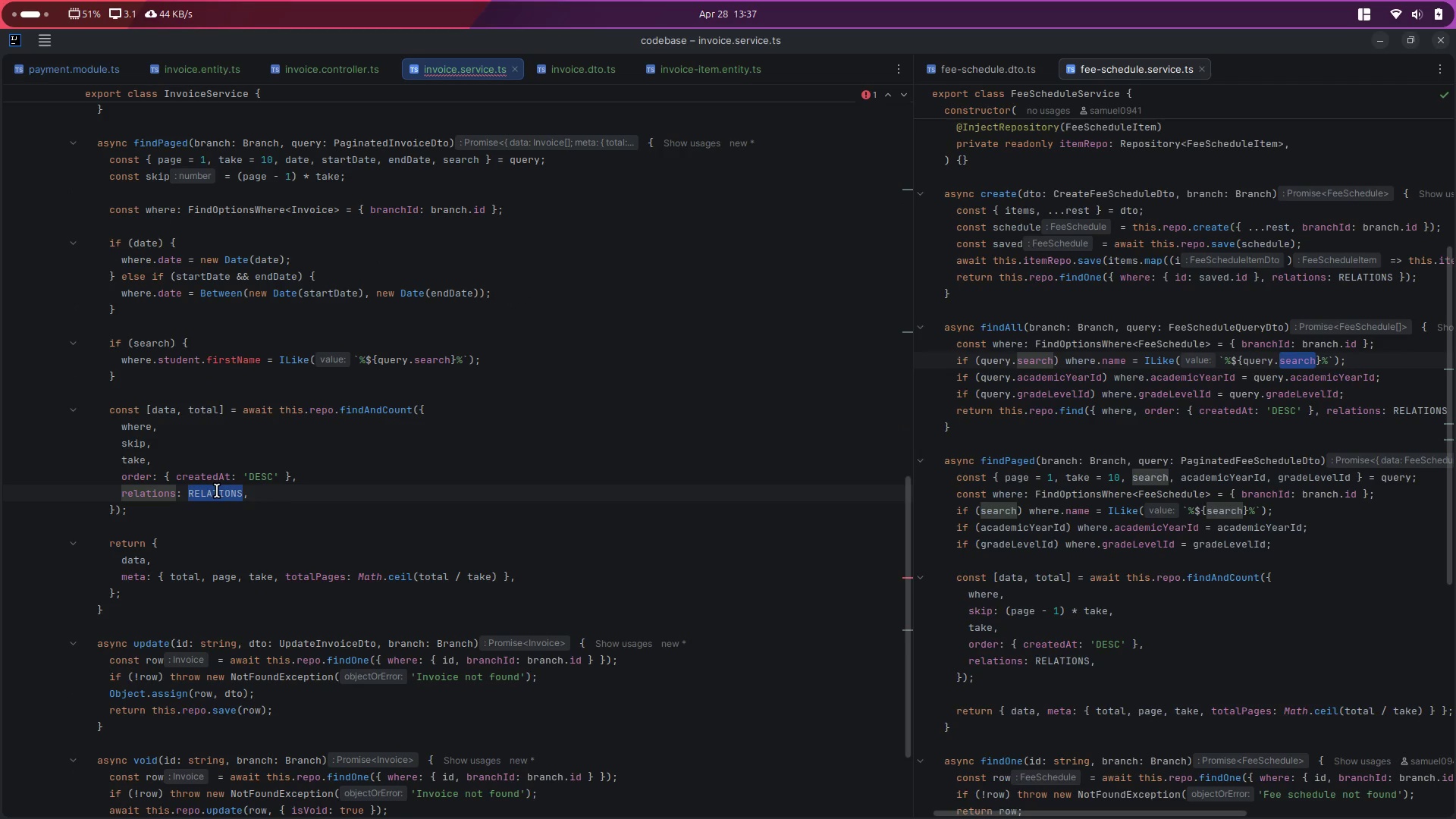 
scroll: coordinate [215, 500], scroll_direction: up, amount: 5.0
 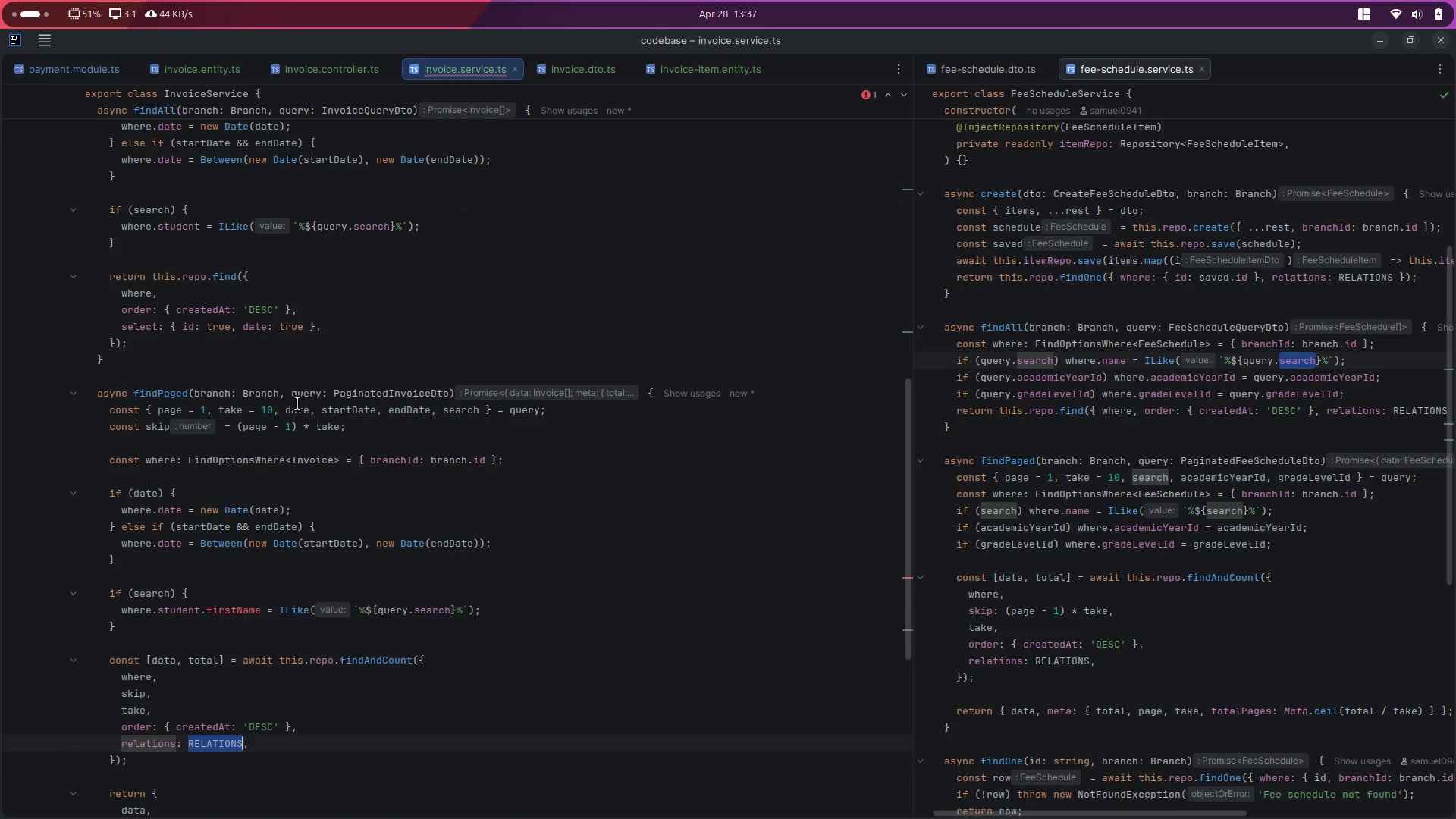 
left_click([303, 337])
 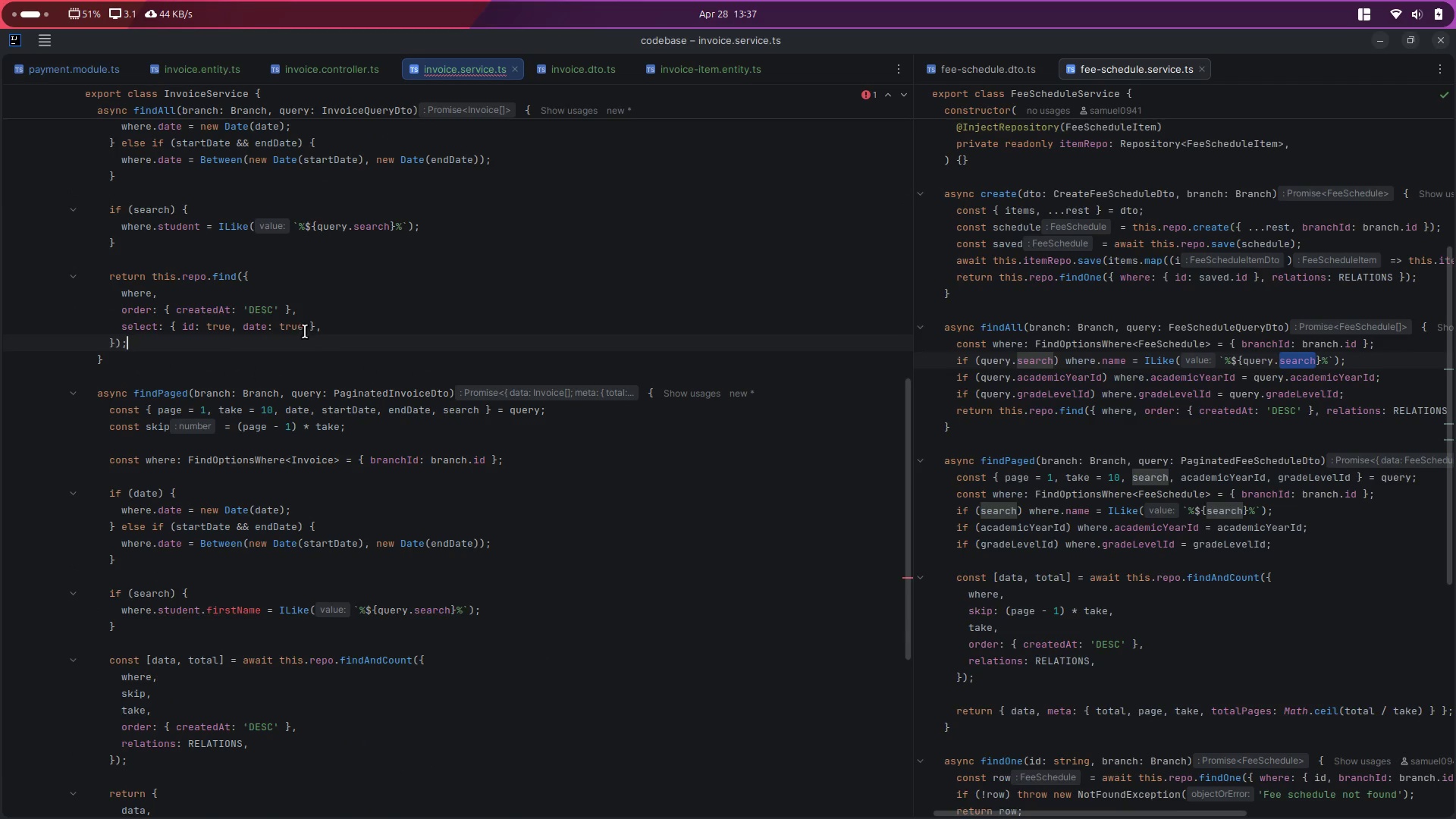 
left_click([307, 320])
 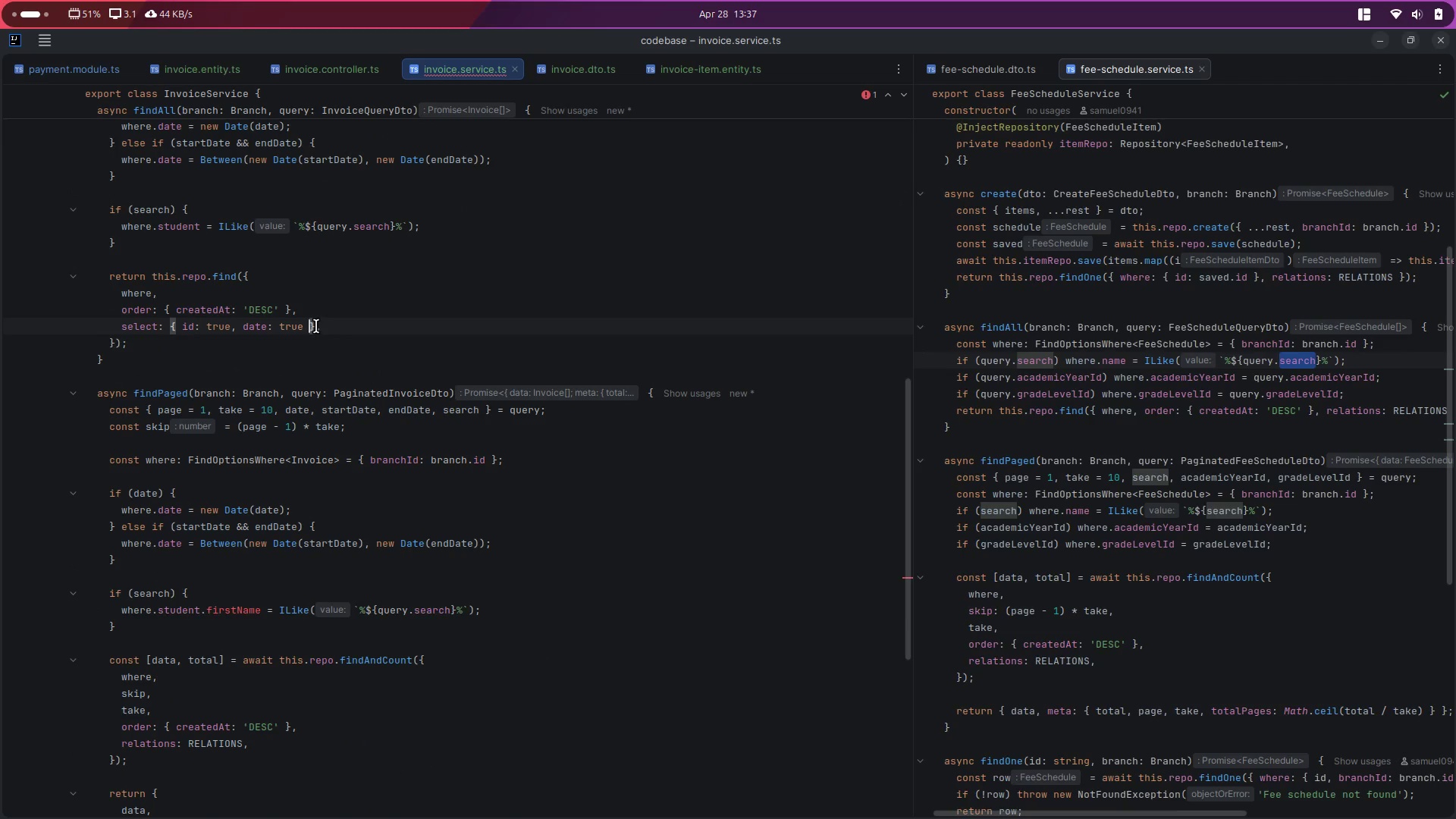 
type(, stu)
 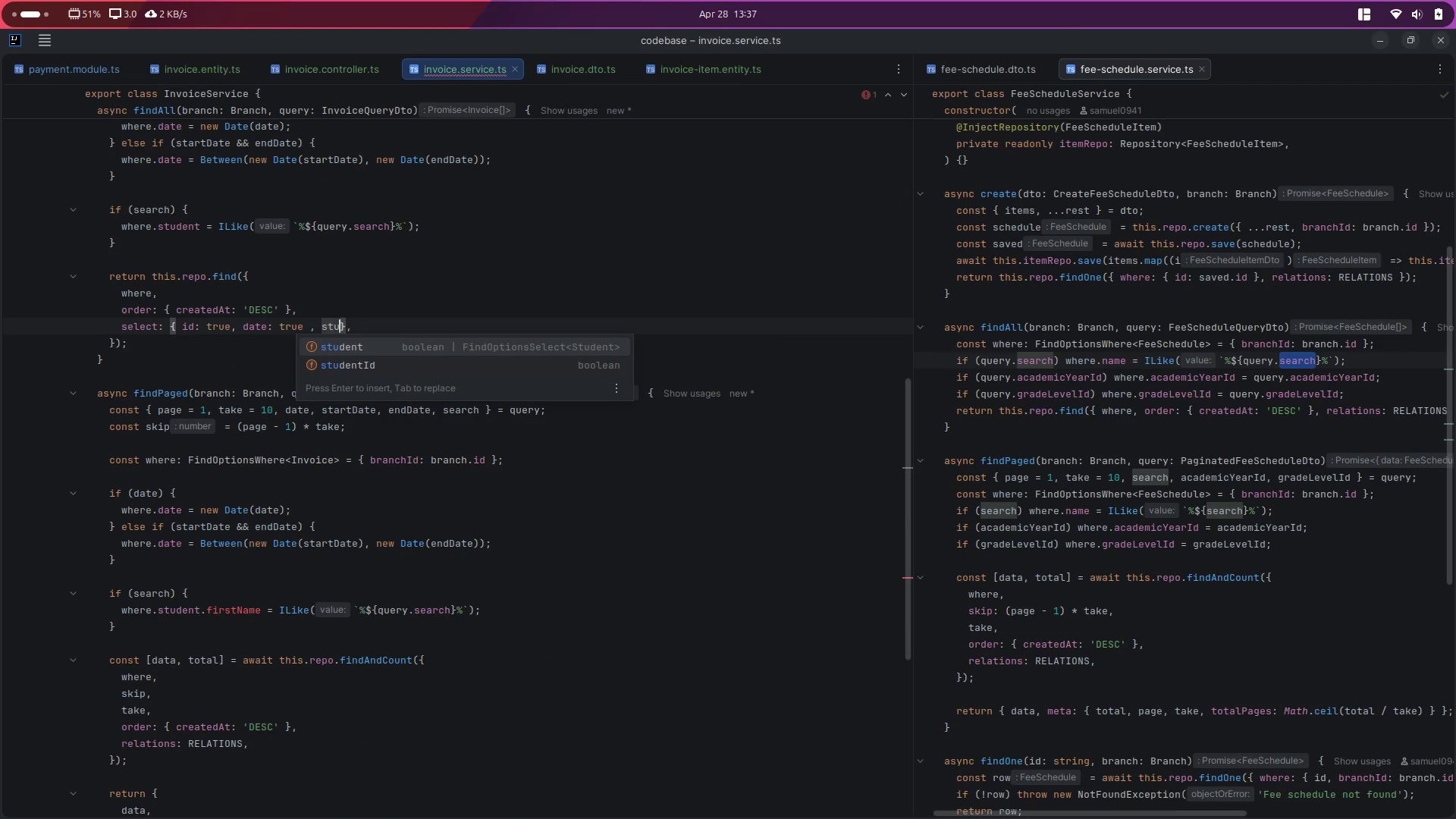 
key(Enter)
 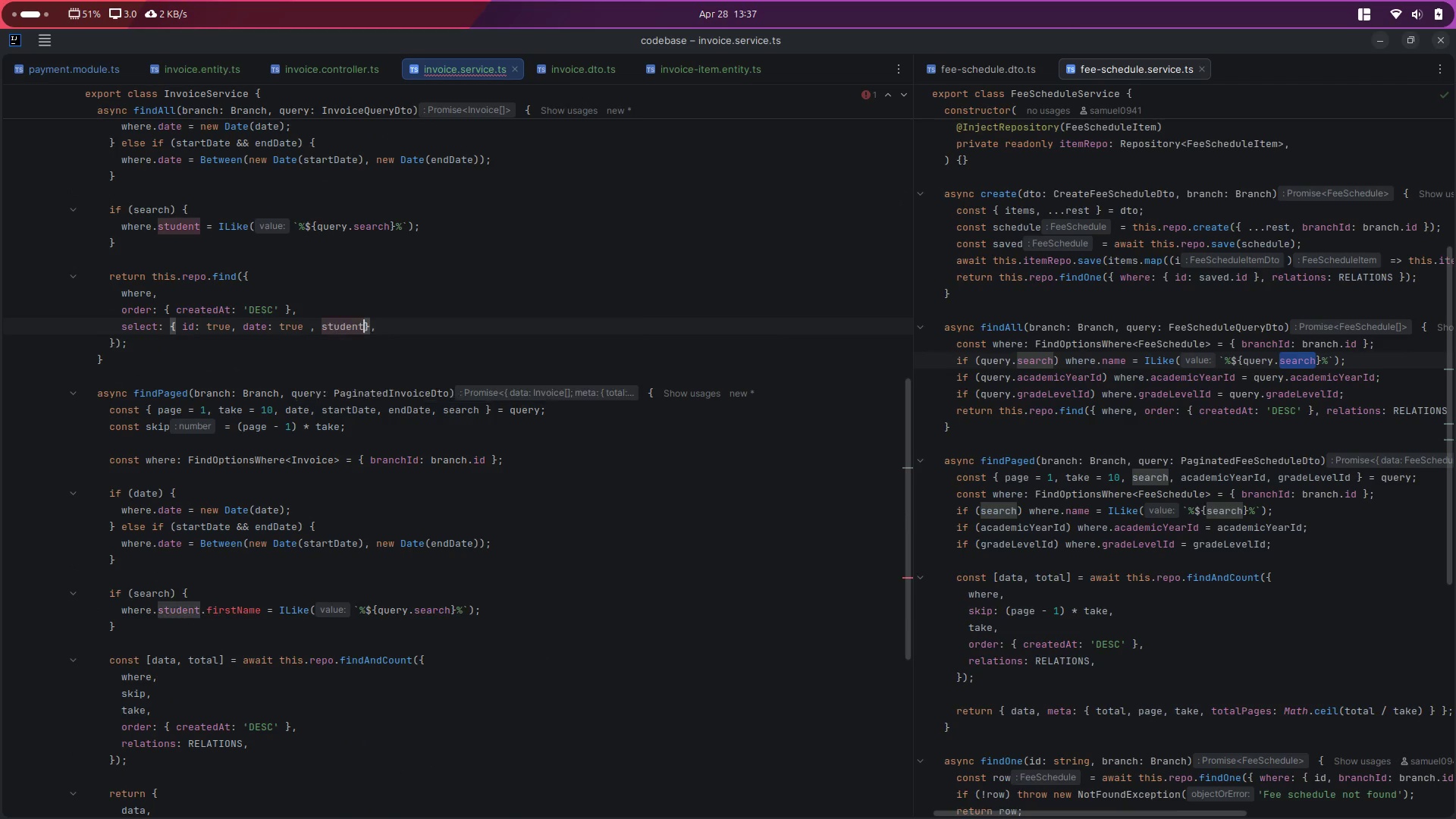 
key(Shift+Semicolon)
 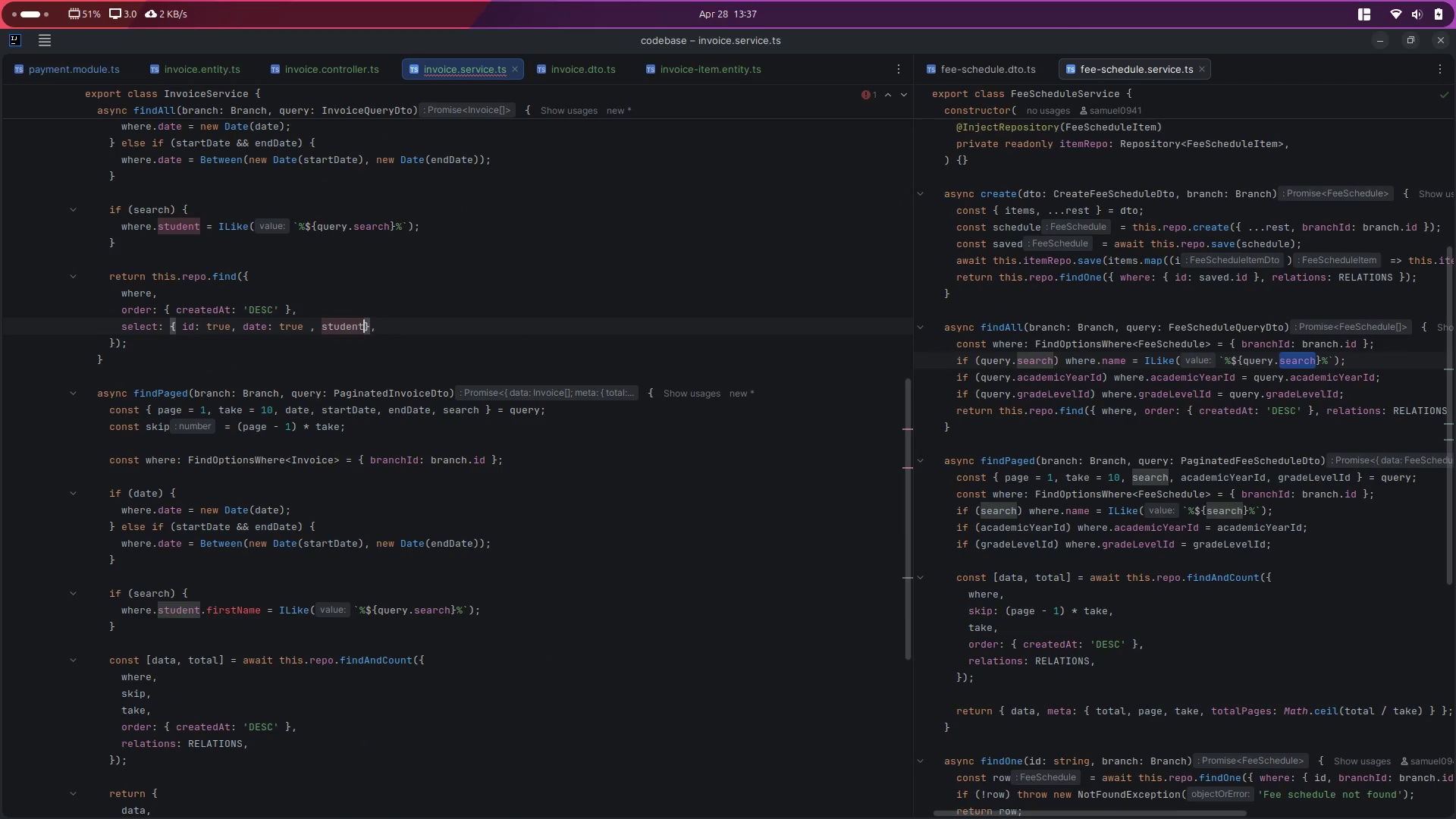 
key(Shift+Space)
 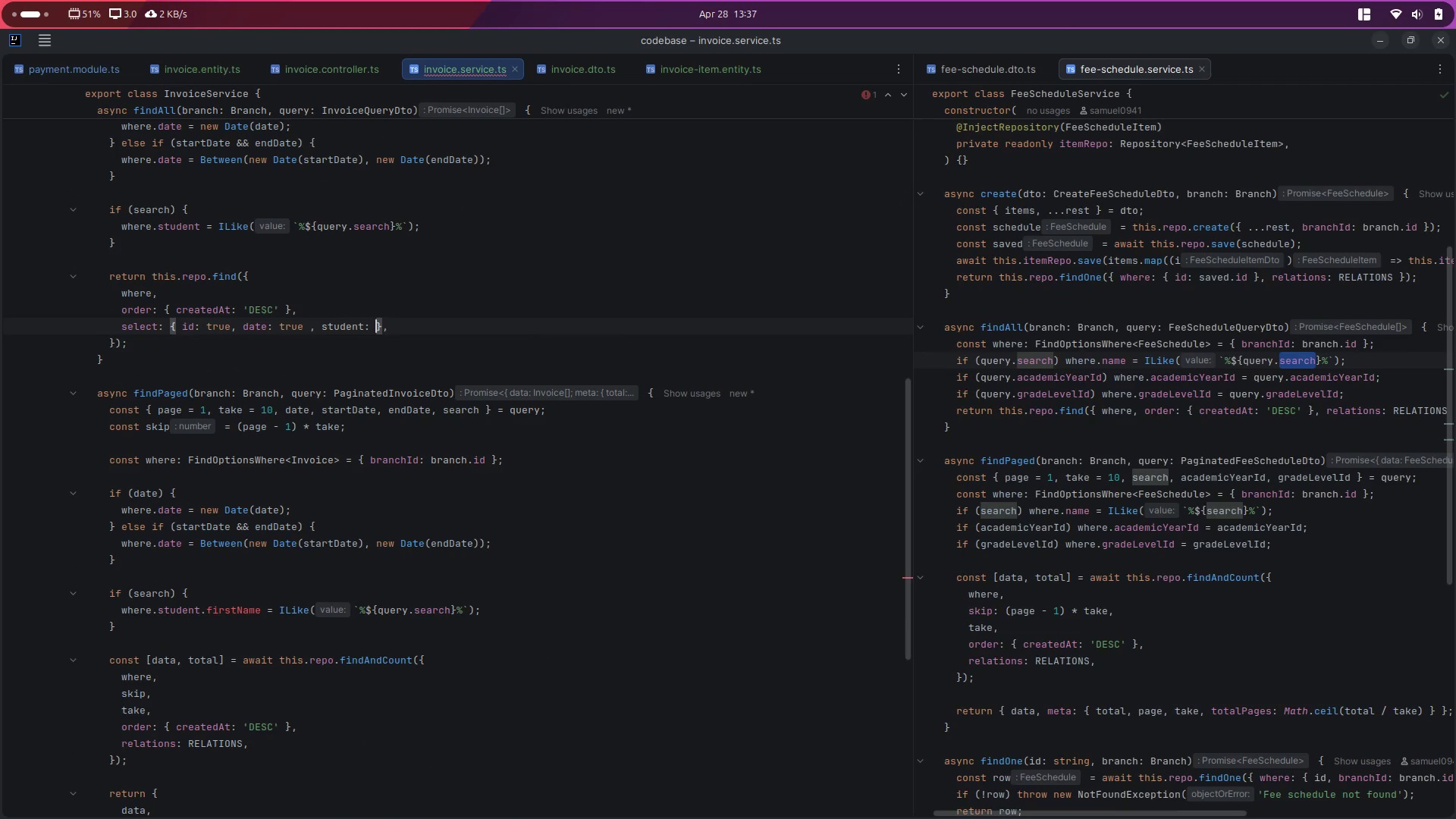 
key(Shift+BracketLeft)
 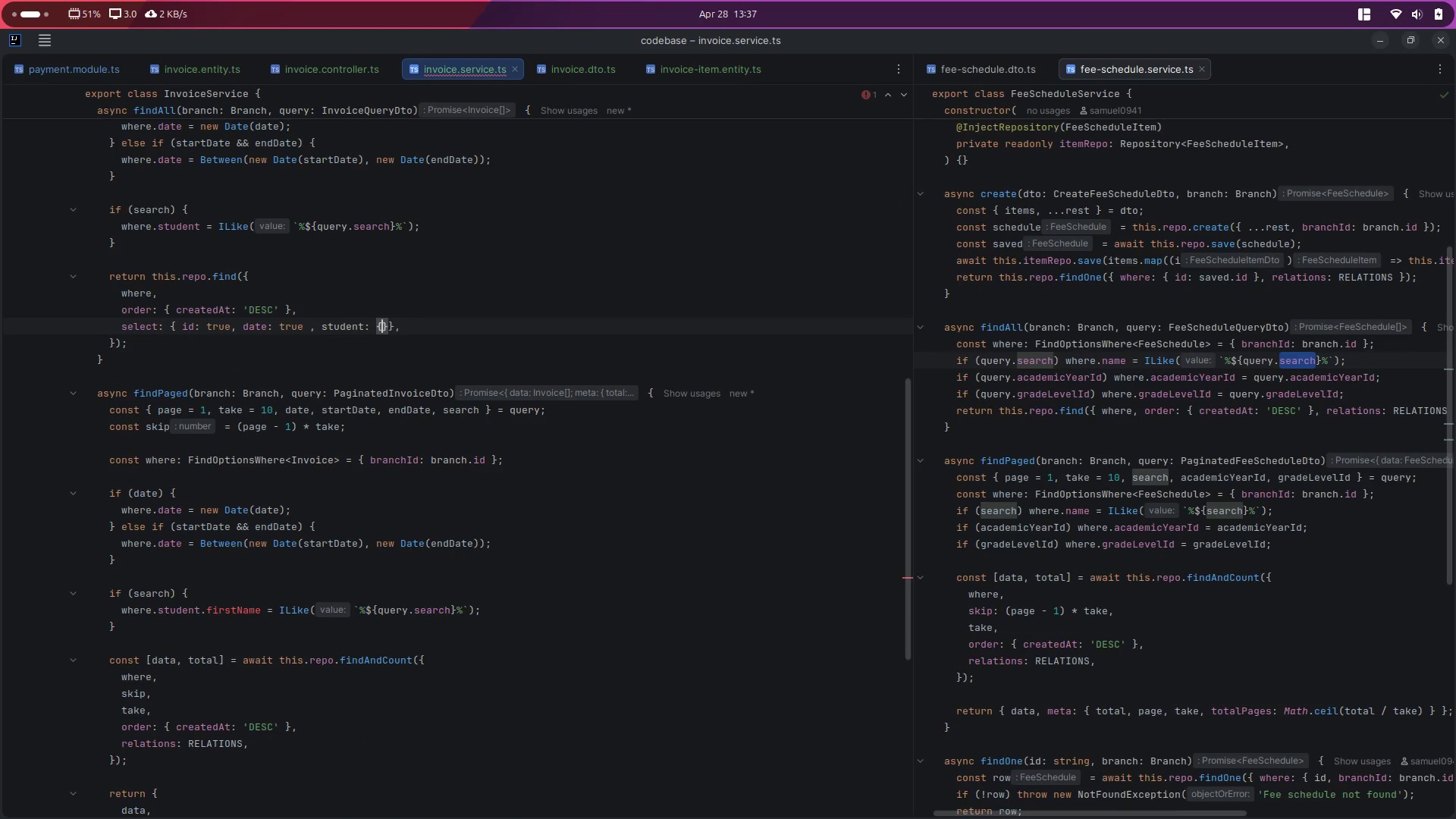 
key(Shift+Enter)
 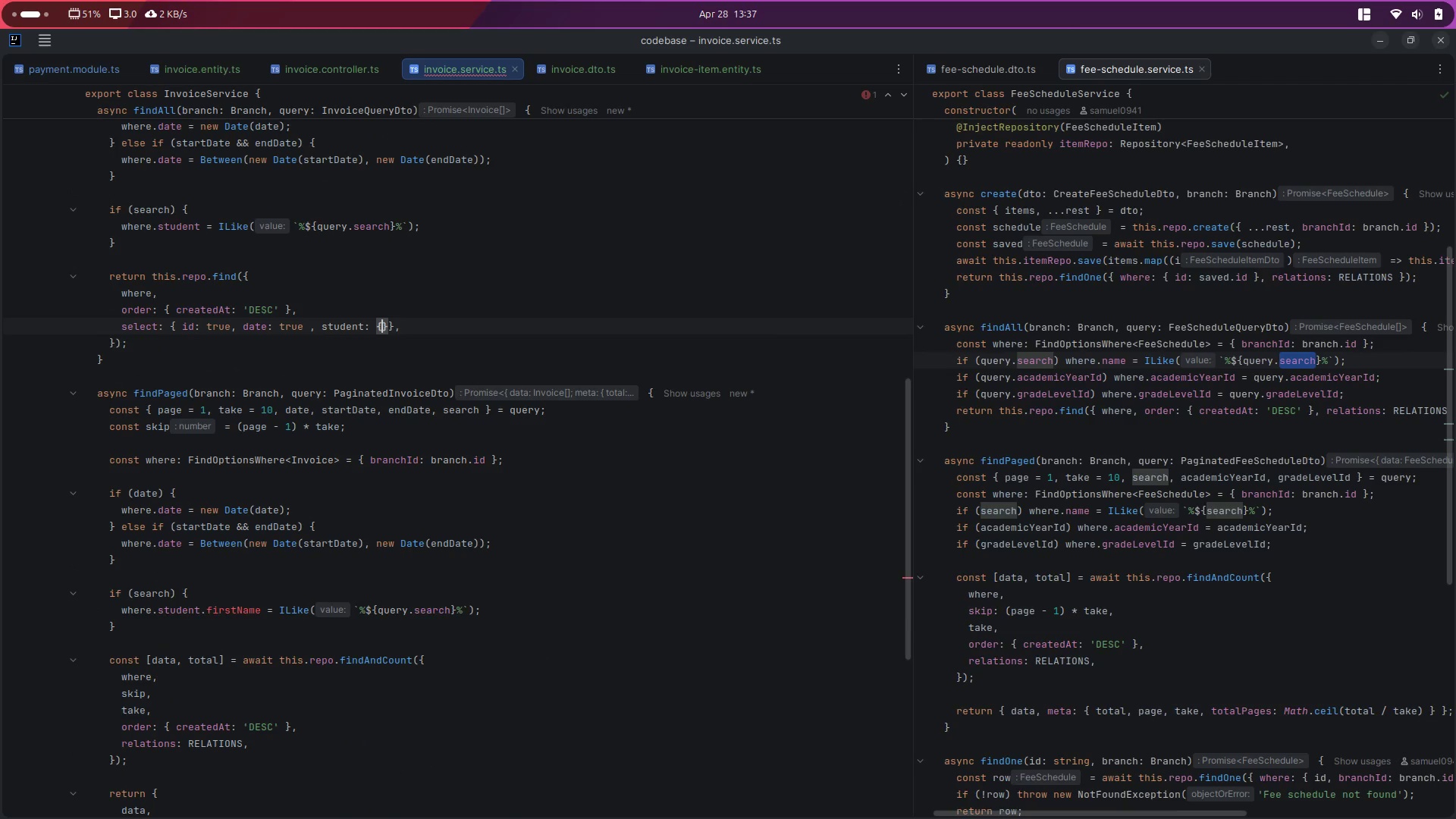 
type(first)
 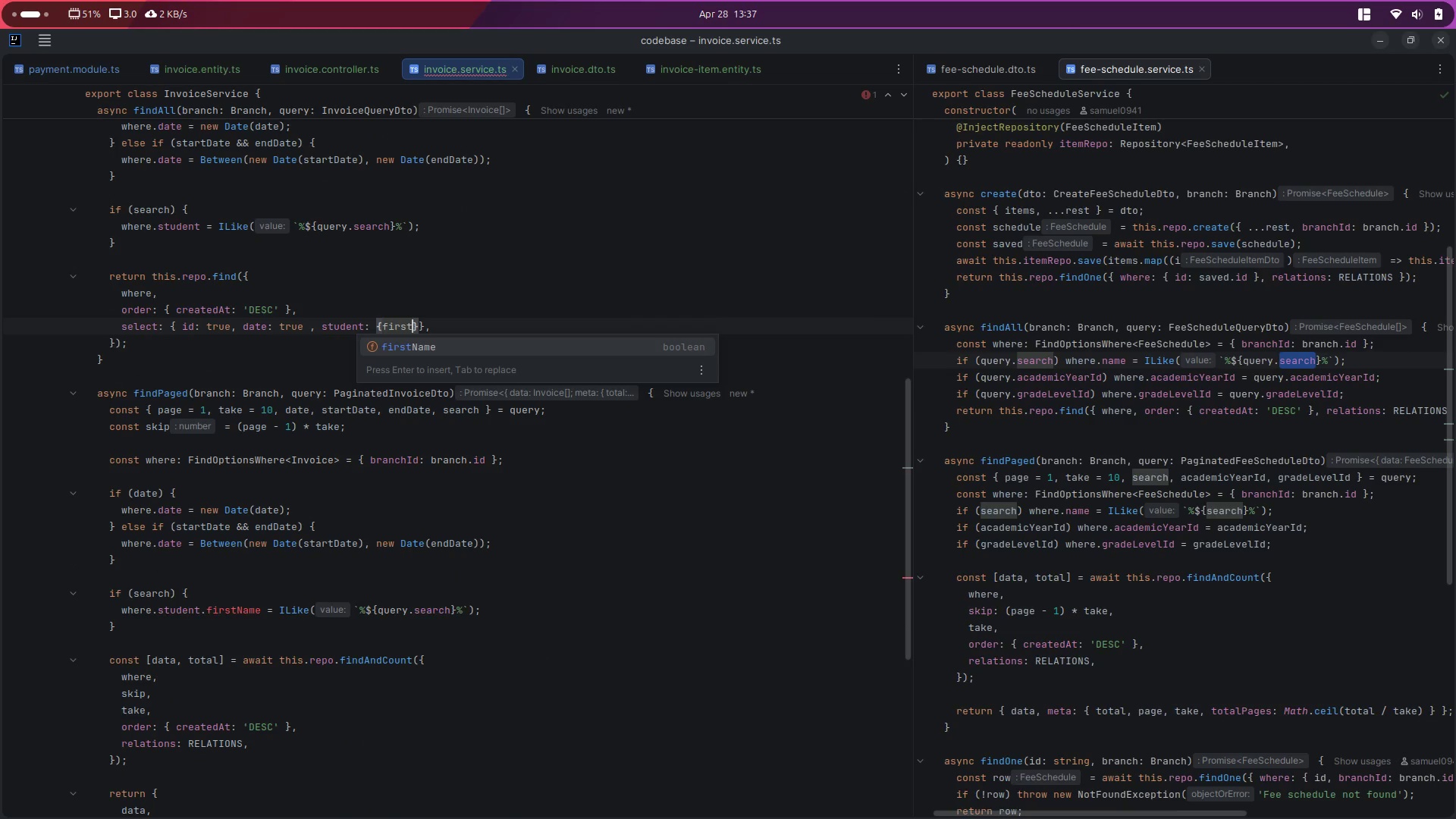 
key(Control+Z)
 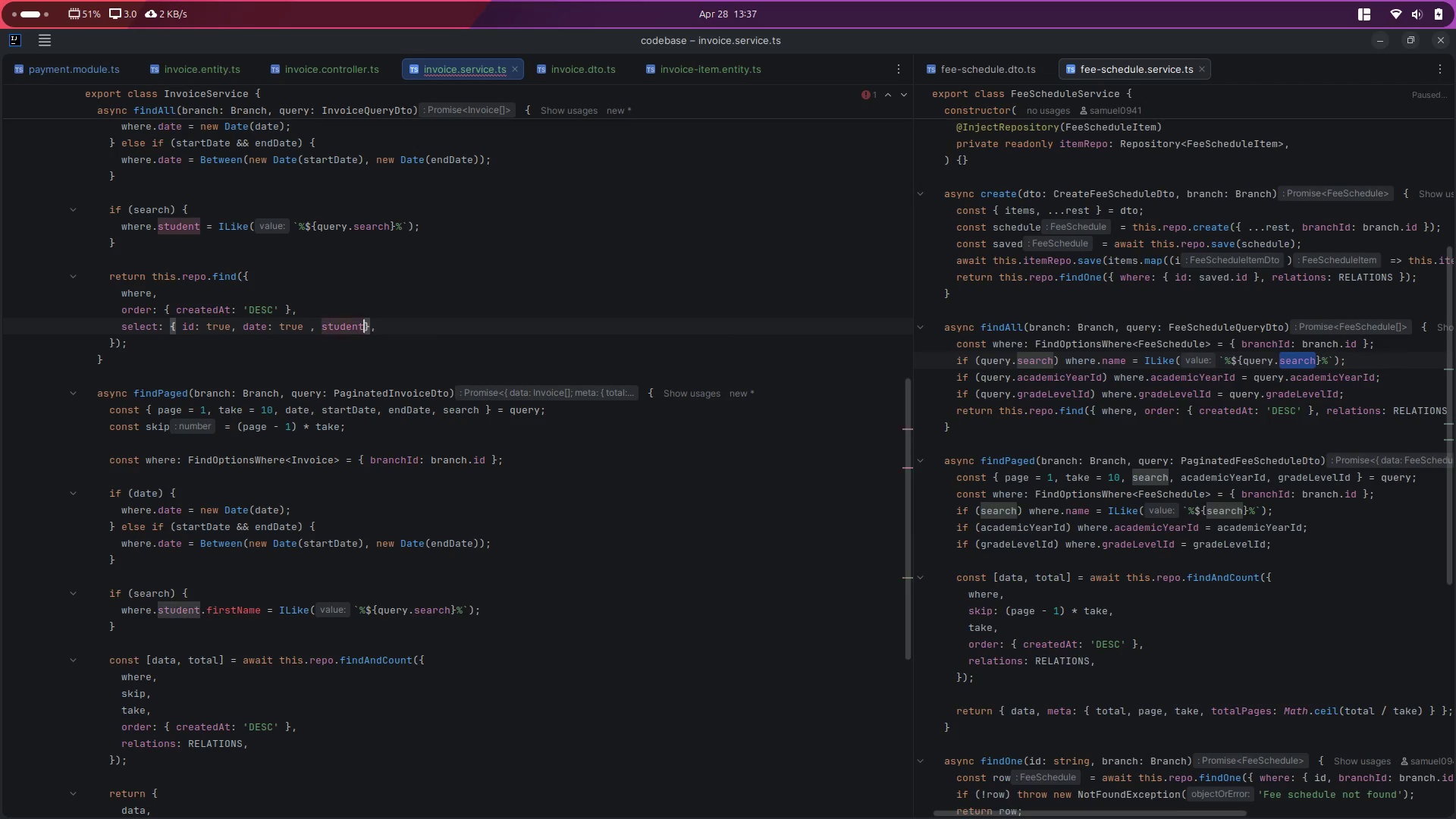 
key(Control+Z)
 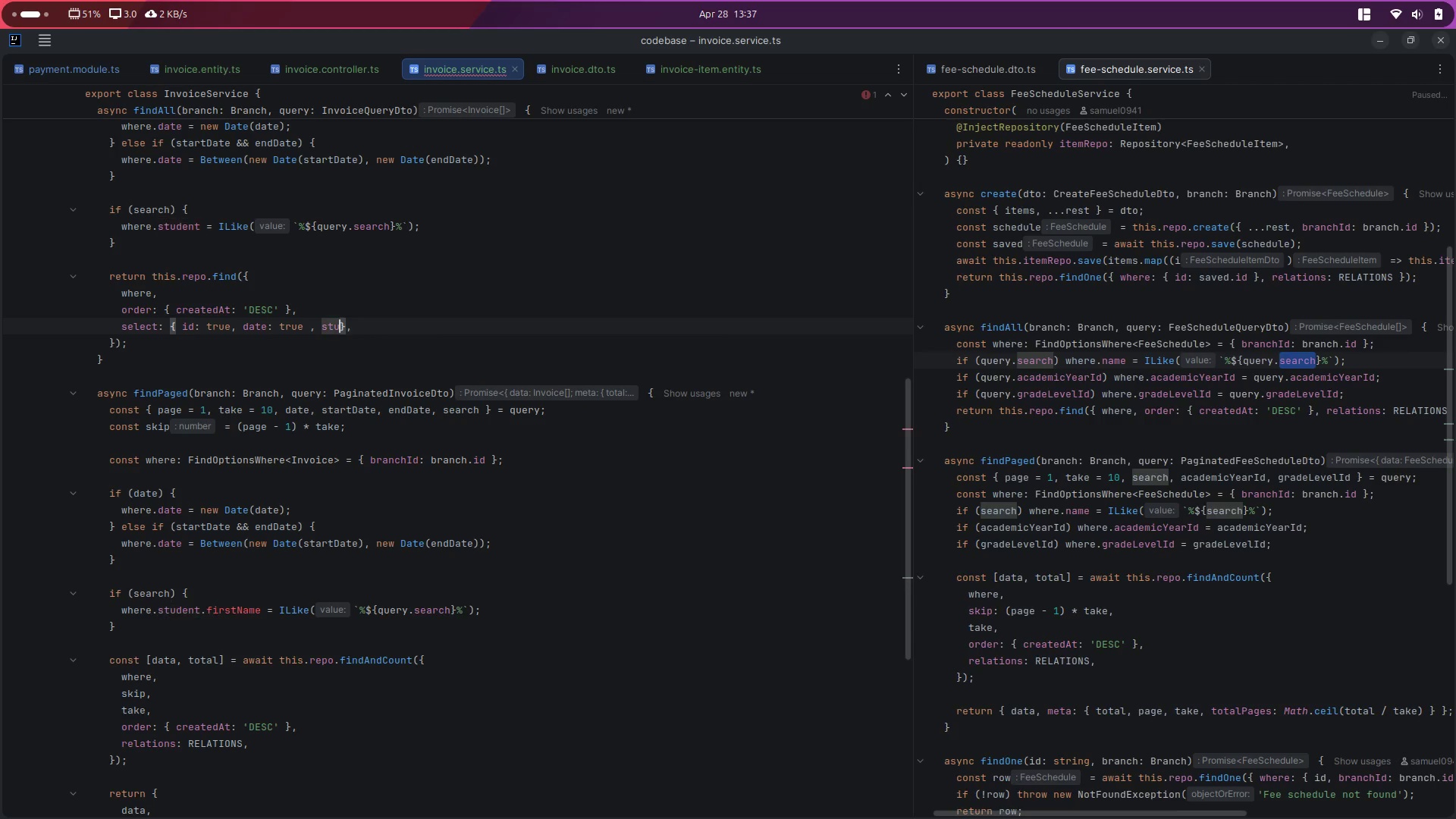 
key(Control+Z)
 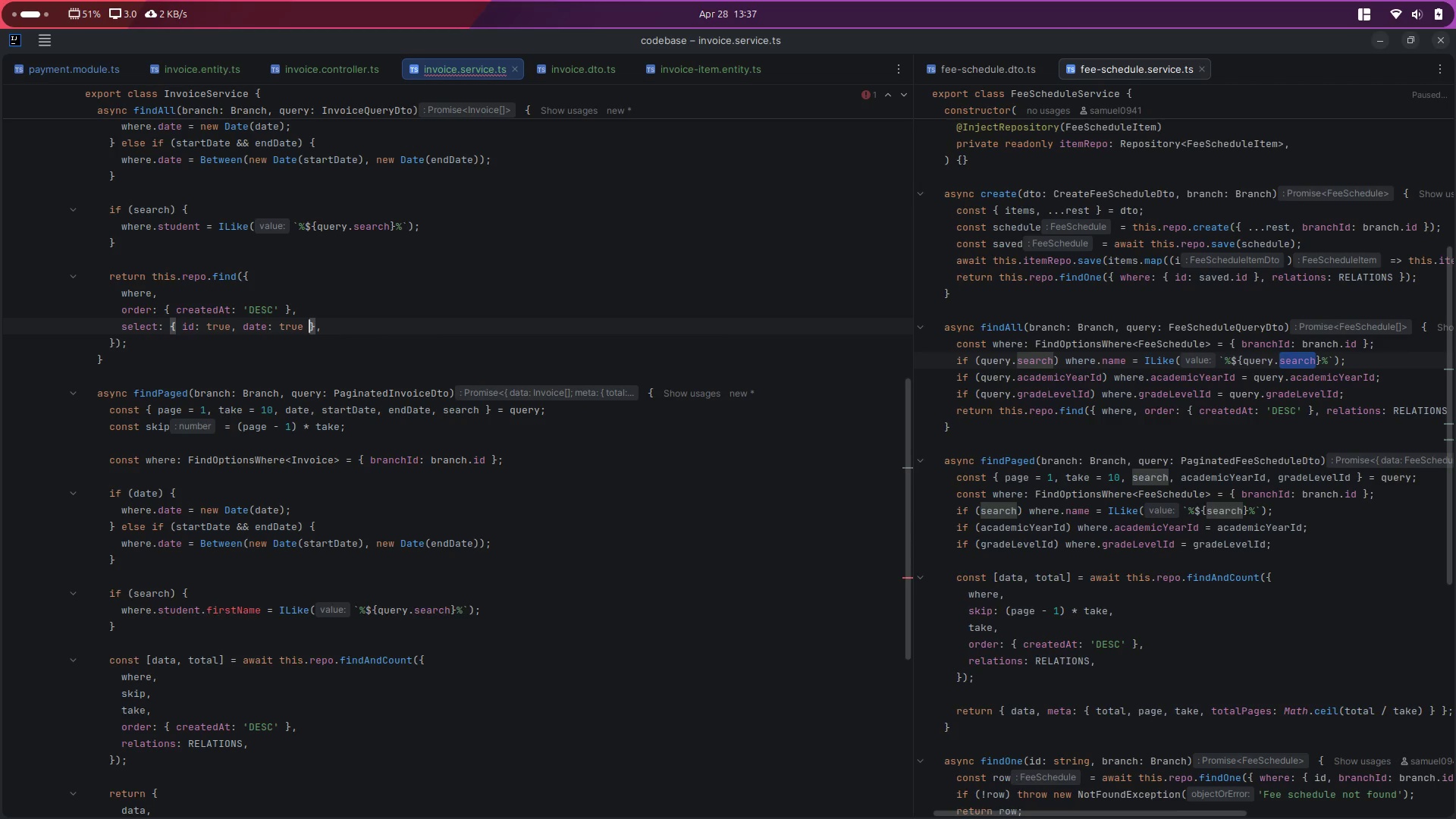 
key(Control+Z)
 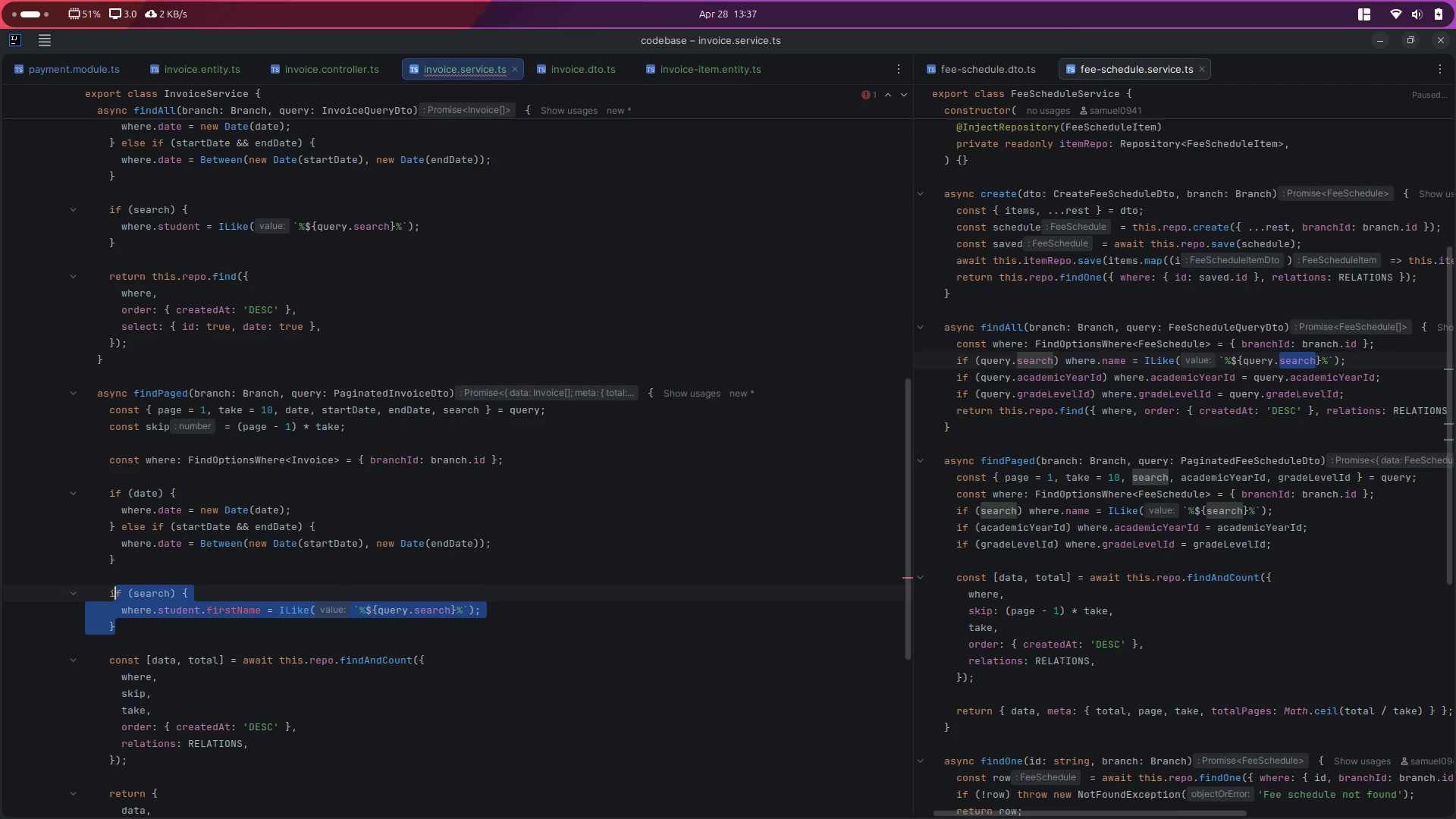 
key(Control+Y)
 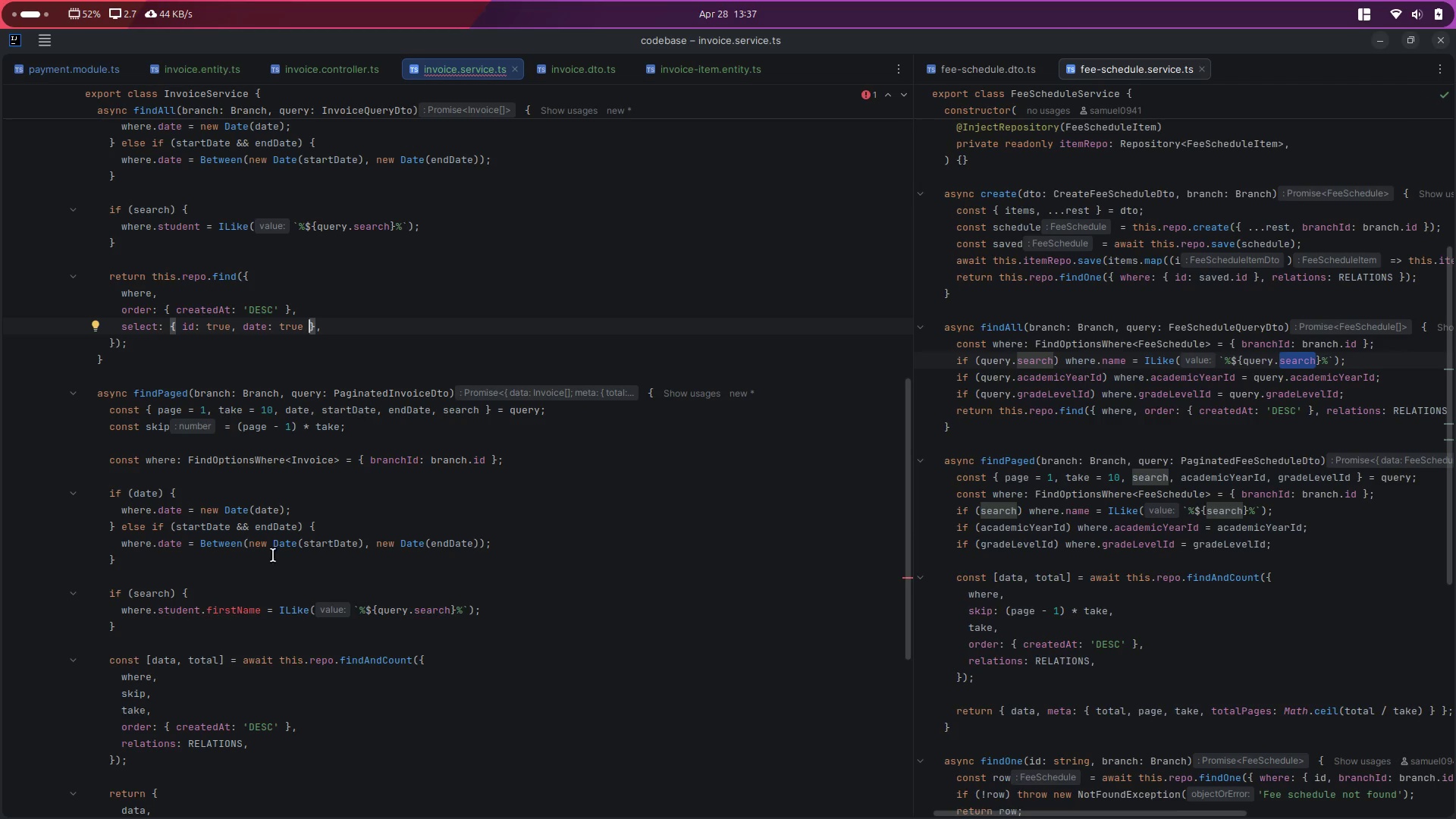 
left_click([159, 618])
 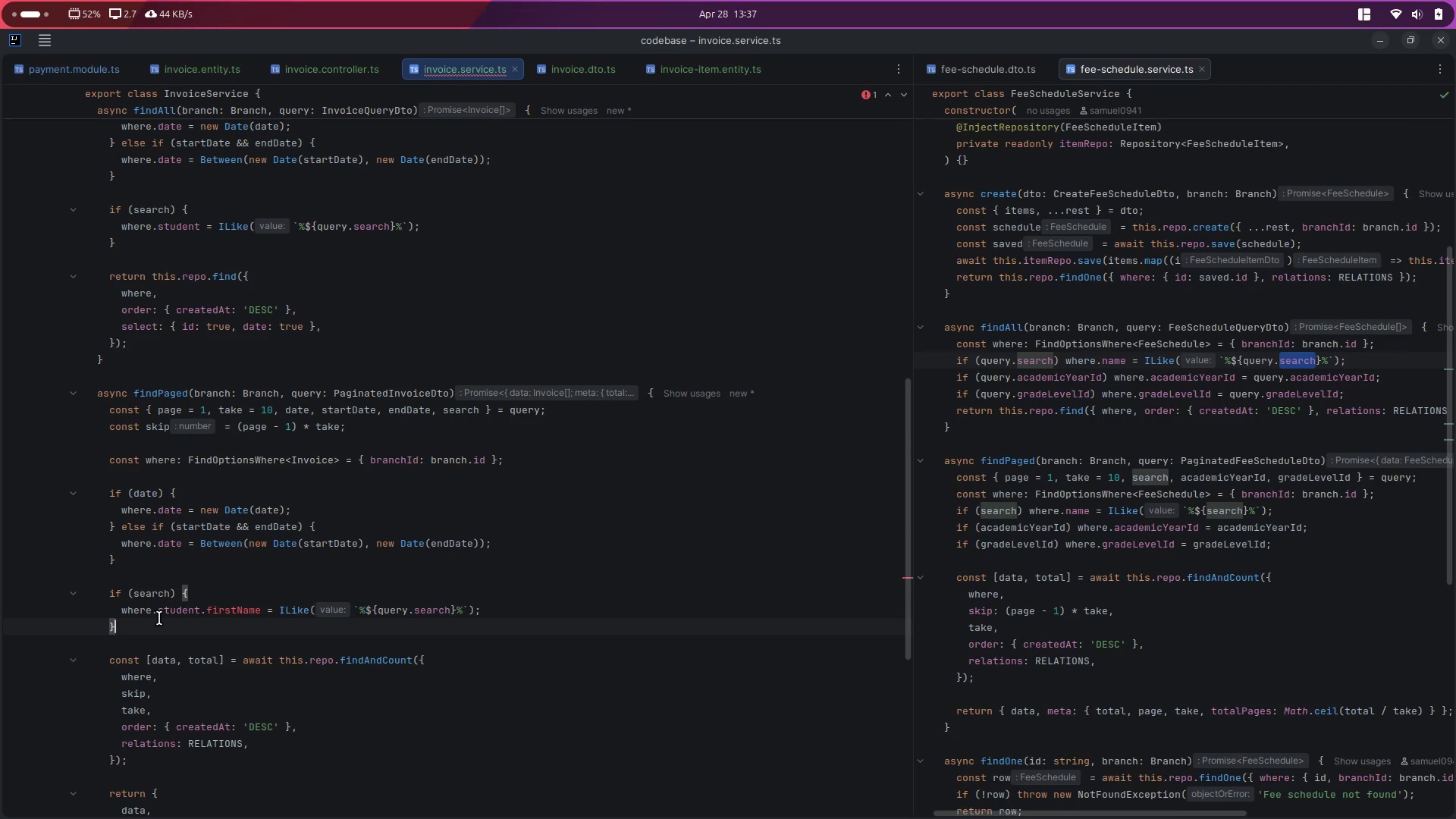 
key(Shift+ArrowUp)
 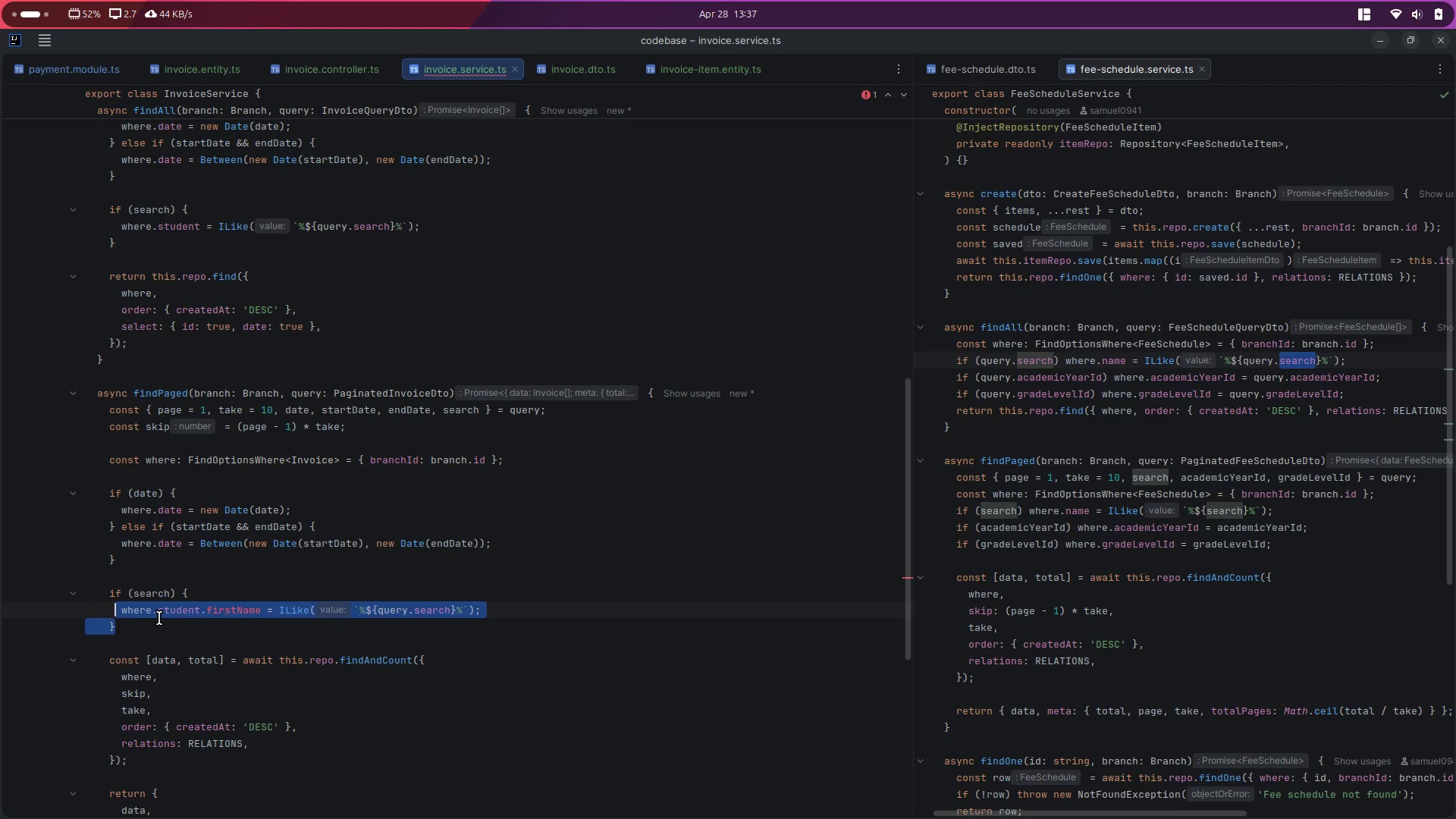 
key(Shift+ArrowUp)
 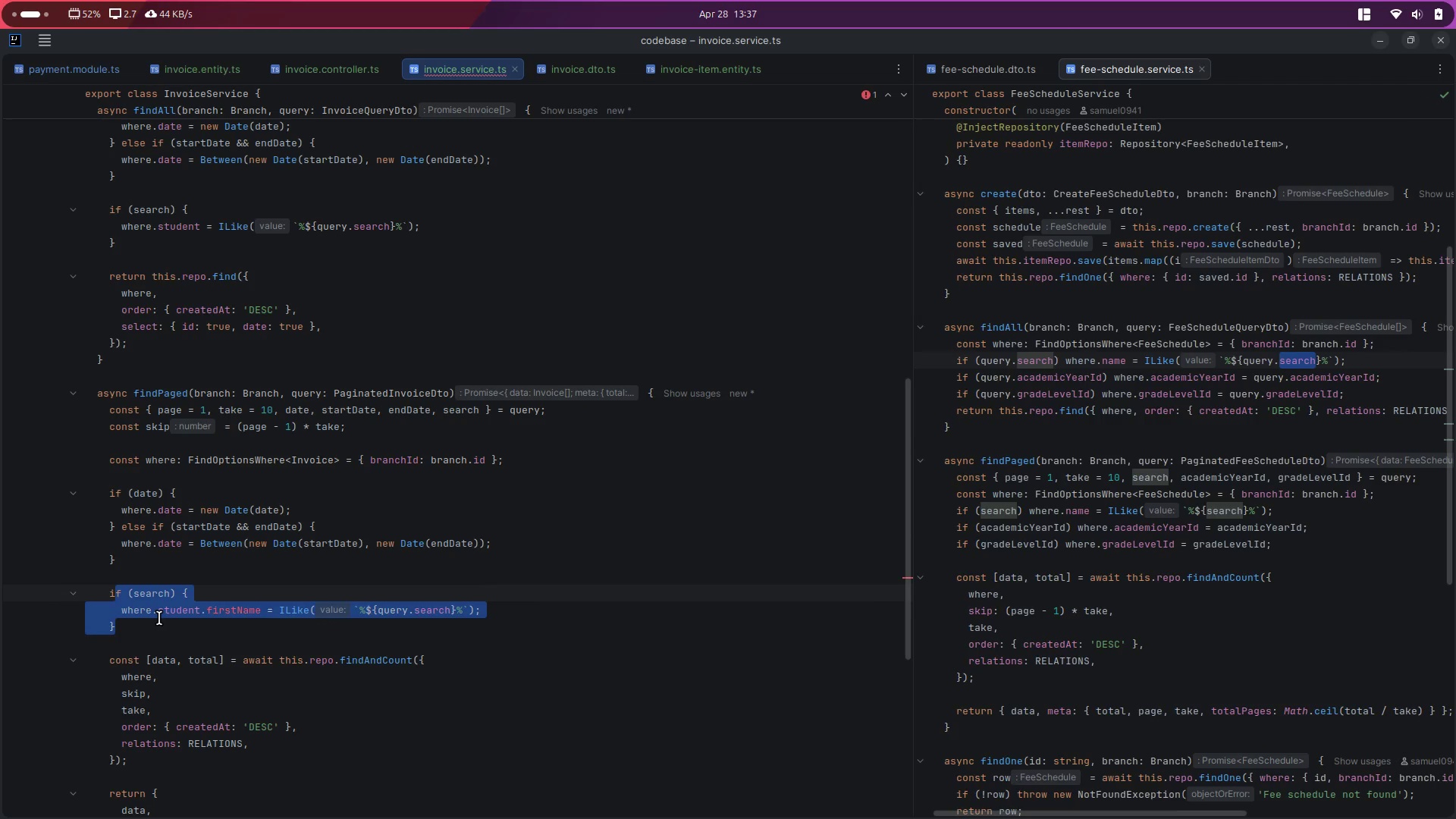 
key(Control+Slash)
 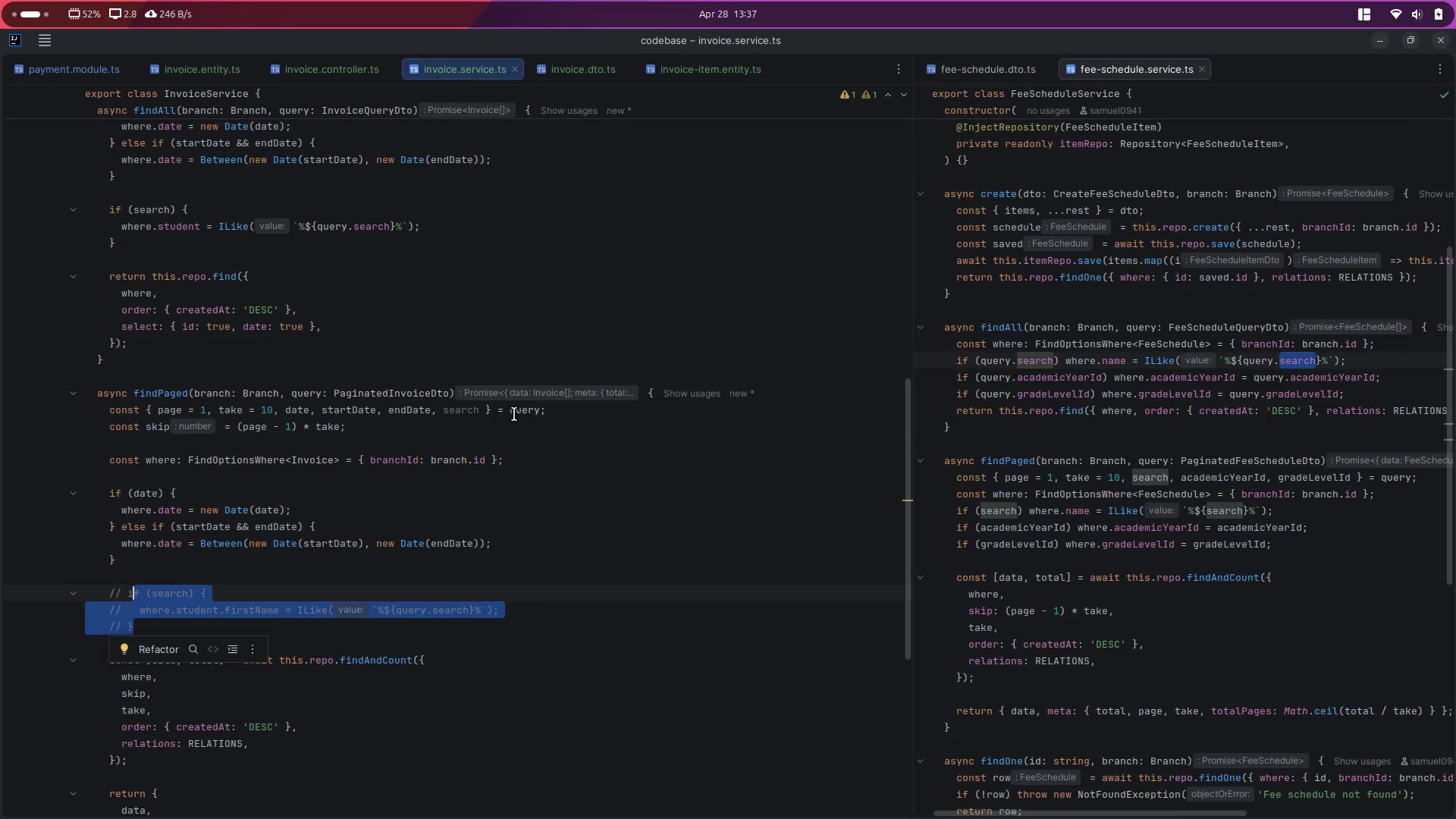 
double_click([467, 407])
 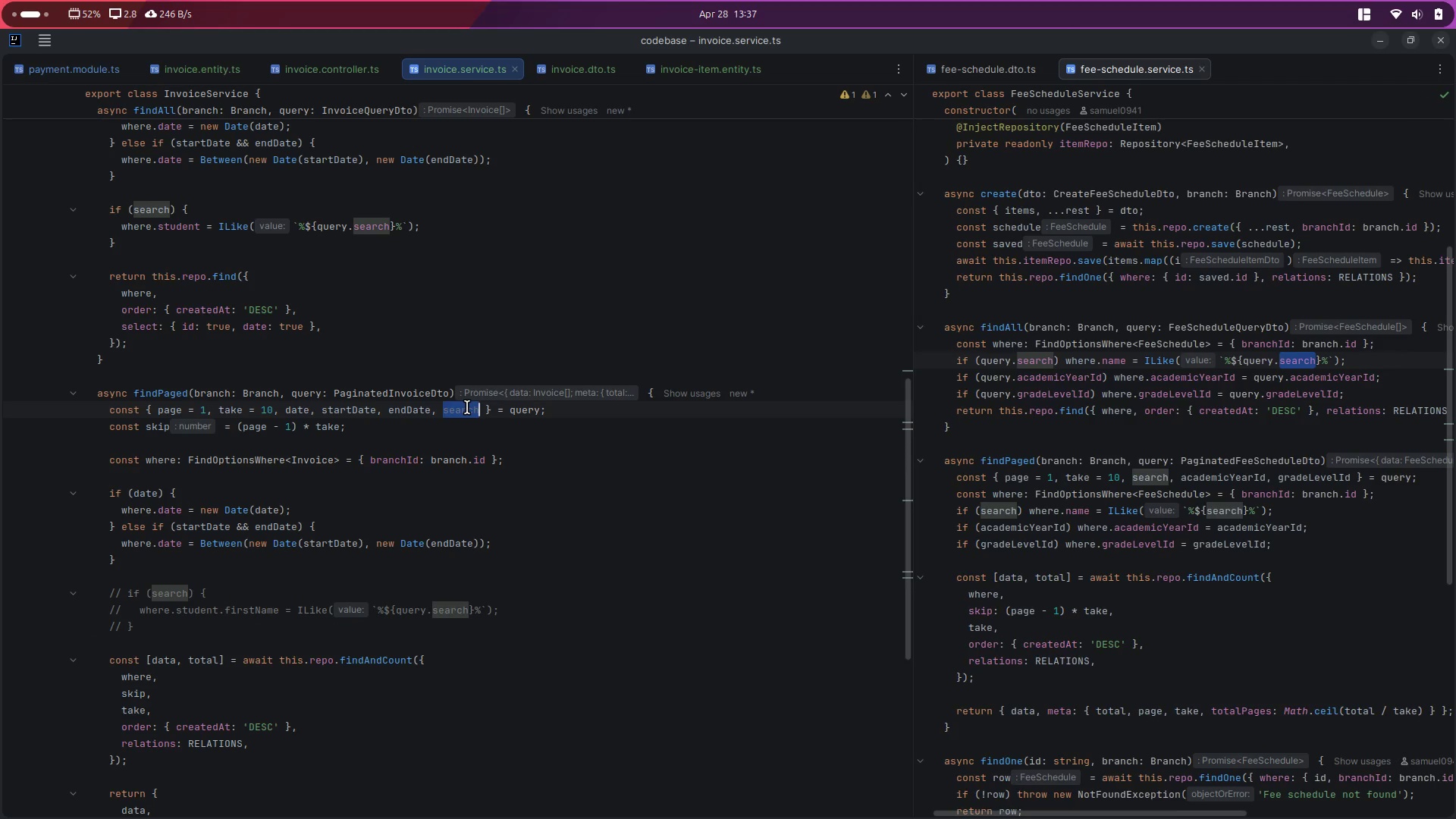 
key(Backspace)
 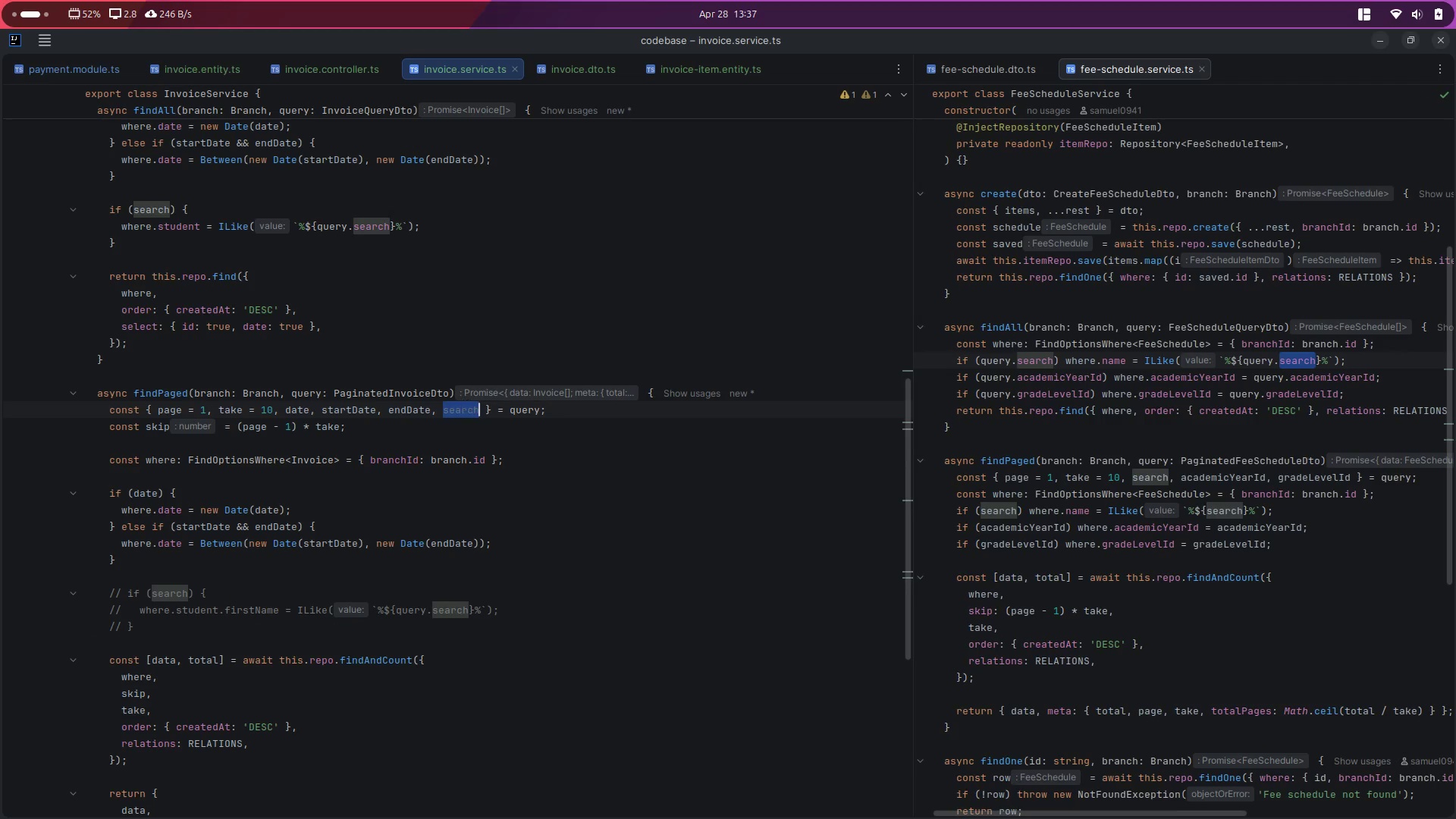 
key(Control+ControlLeft)
 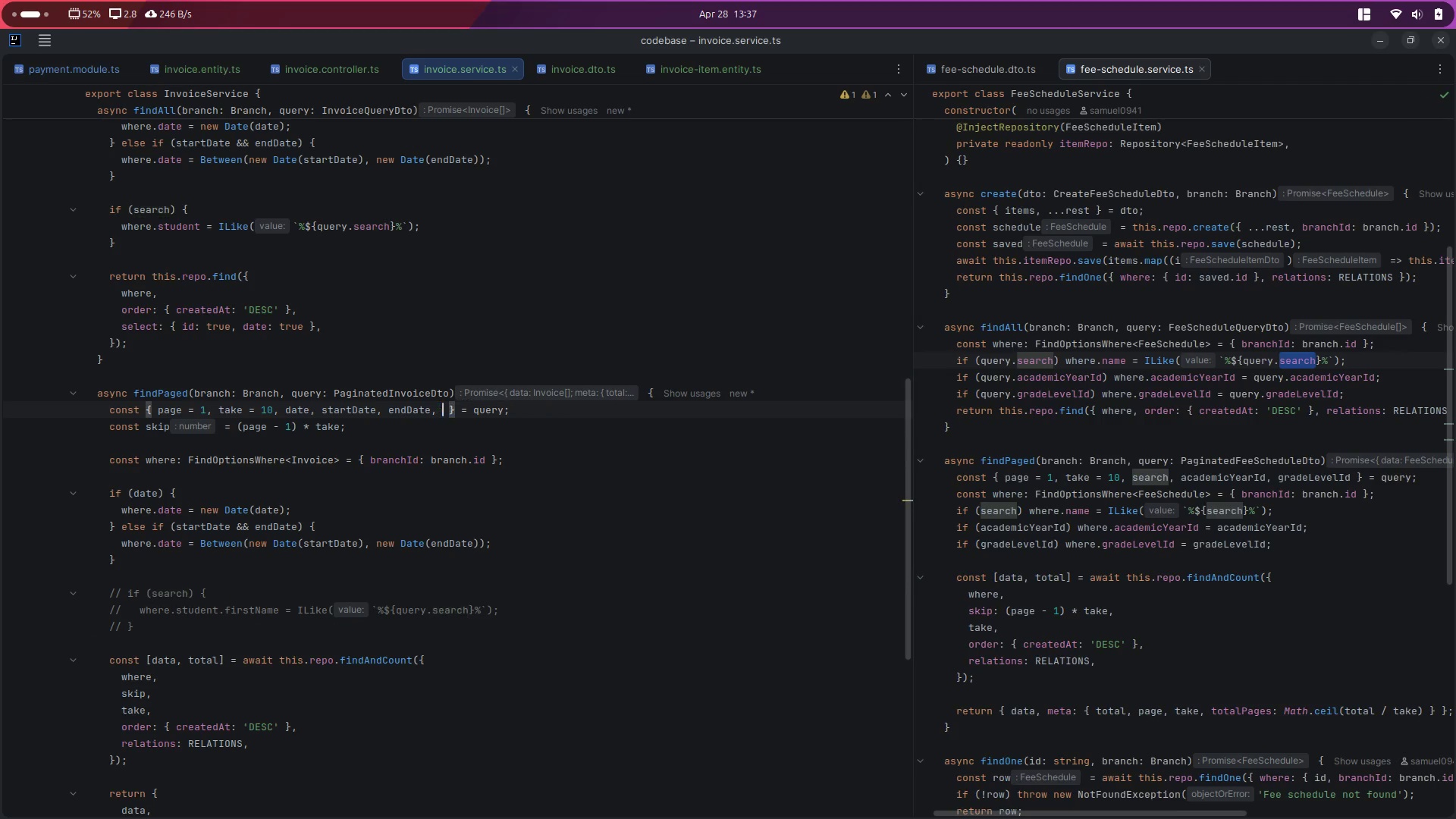 
key(Control+S)
 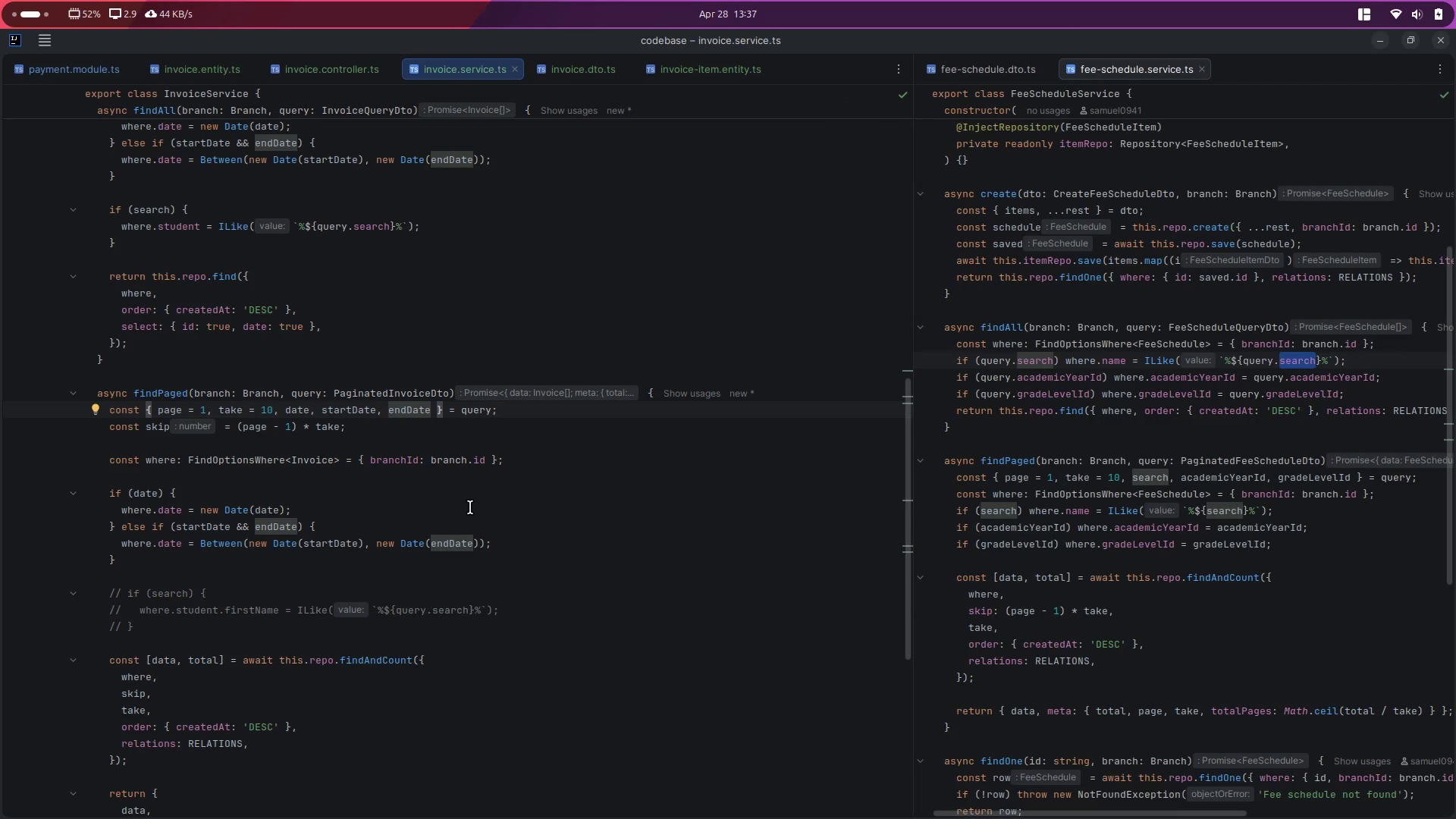 
key(Control+Z)
 